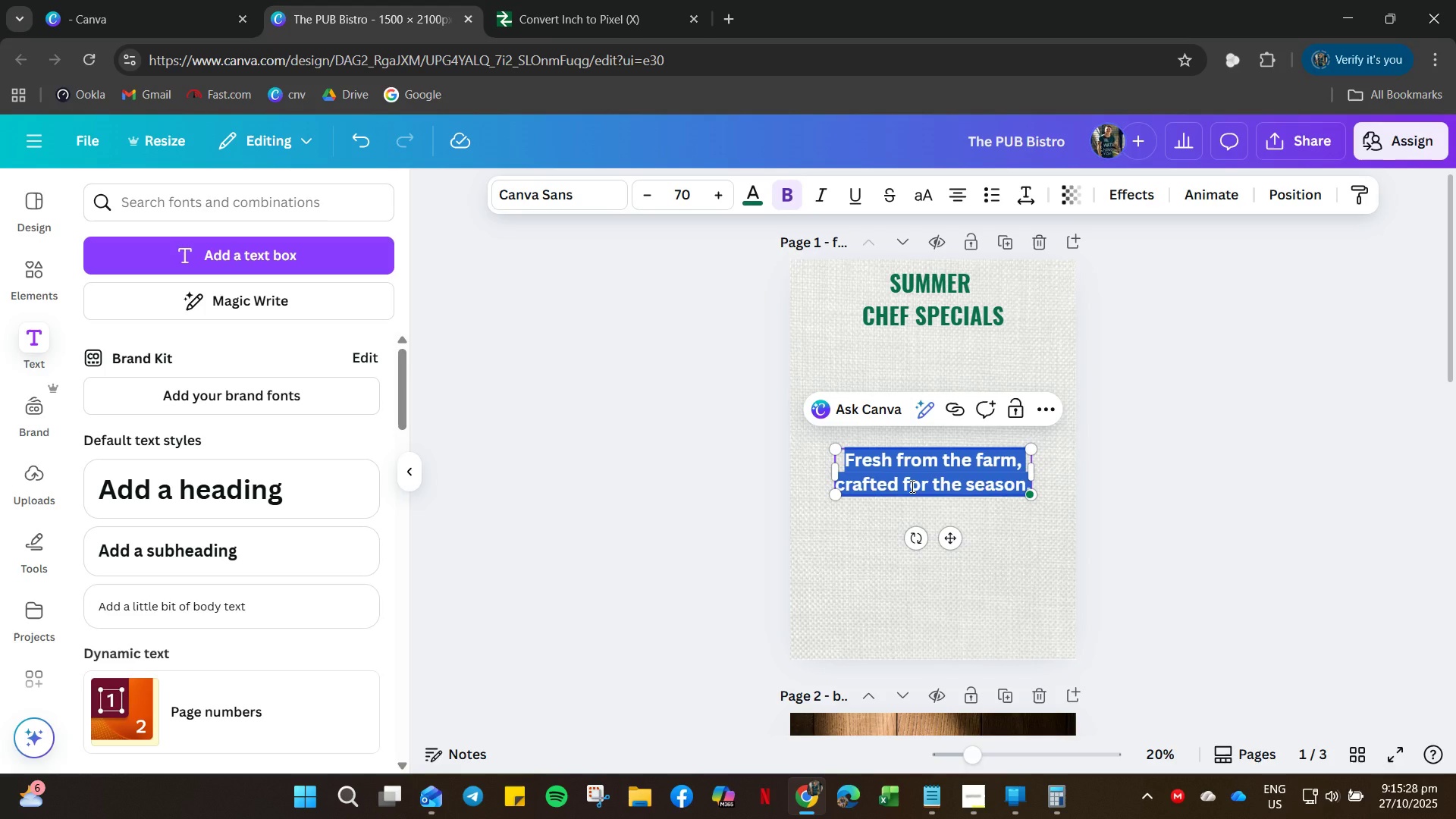 
key(Control+I)
 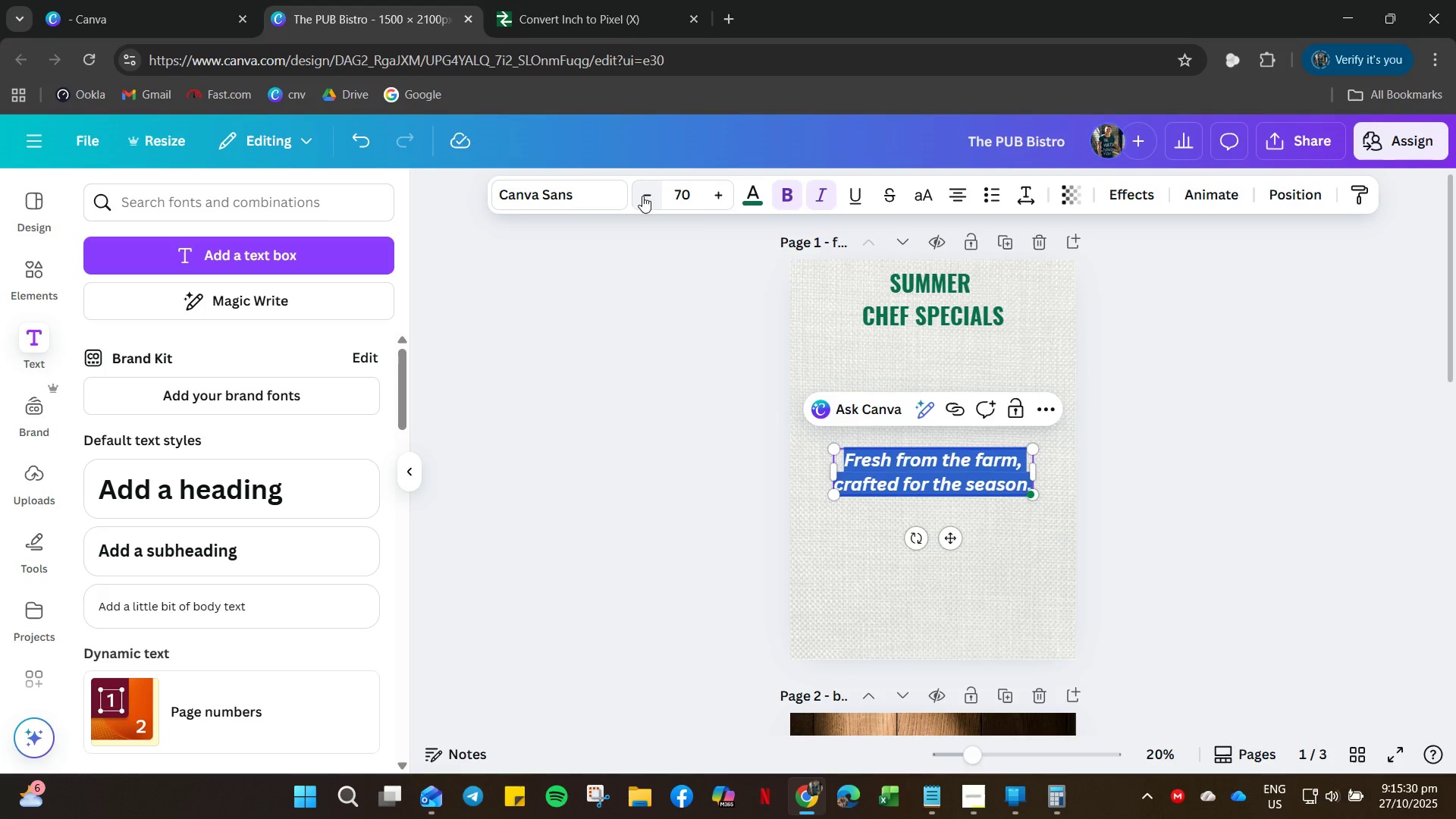 
left_click([682, 200])
 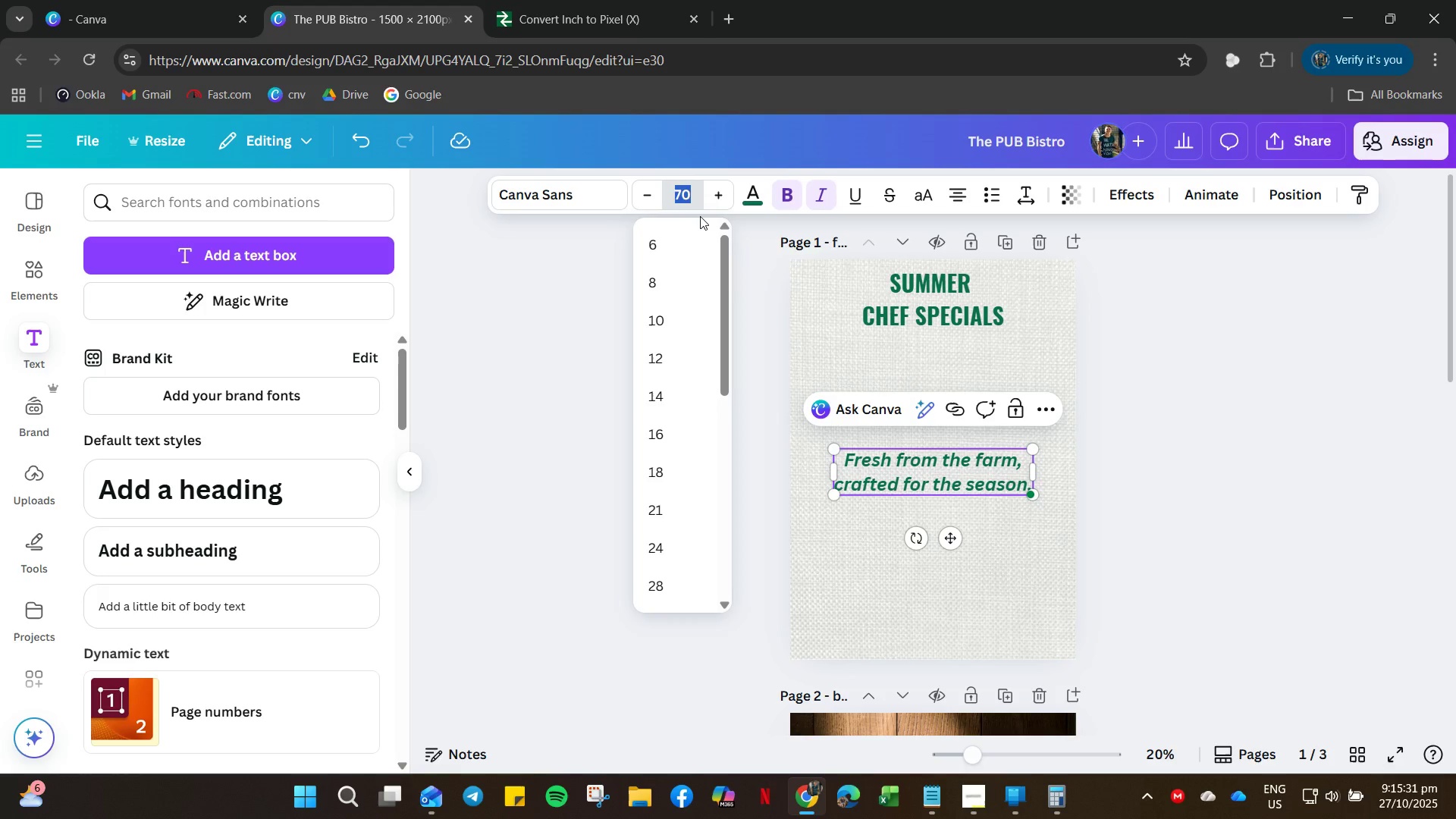 
key(Numpad5)
 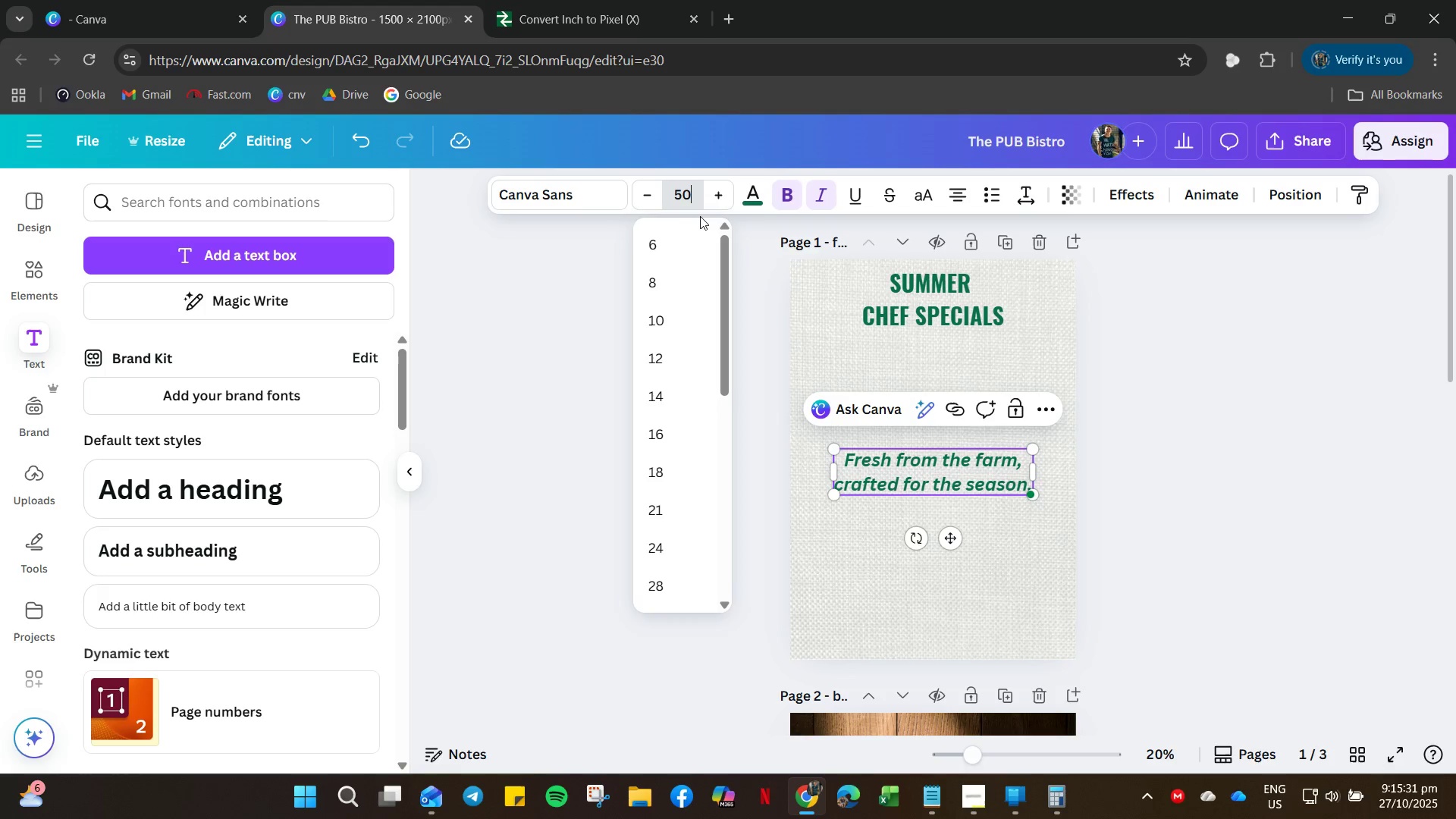 
key(Numpad0)
 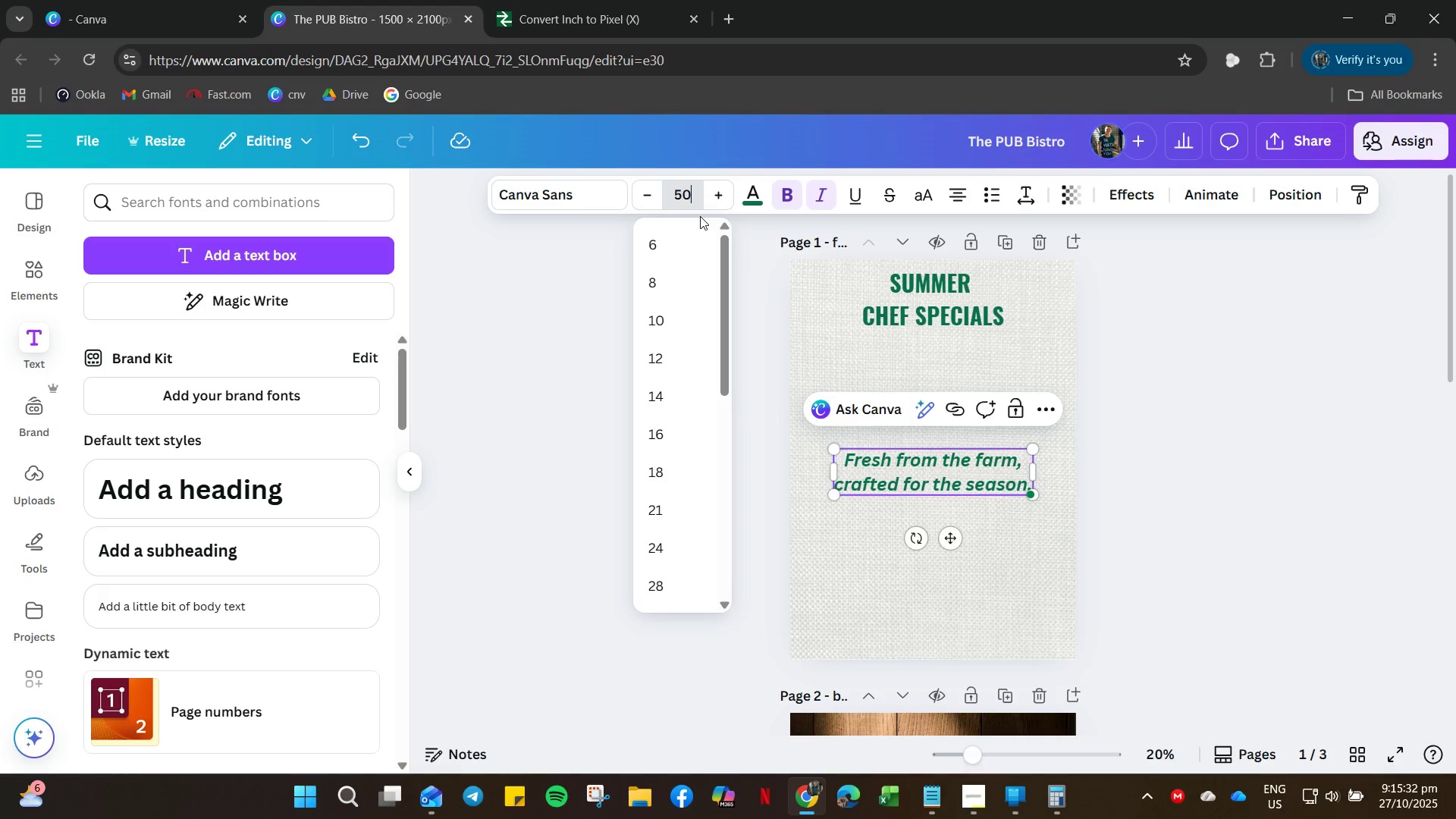 
key(NumpadEnter)
 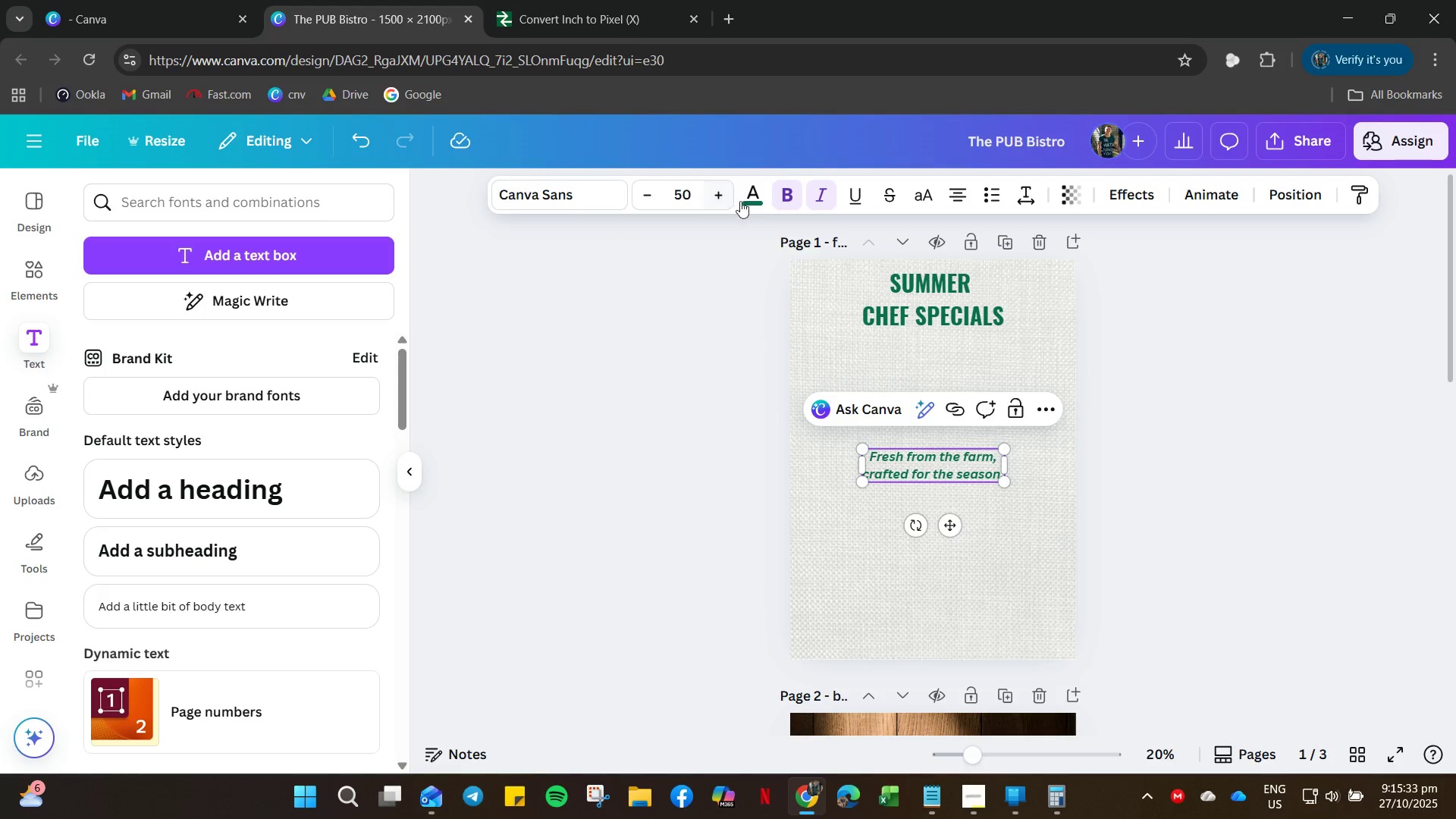 
left_click([761, 190])
 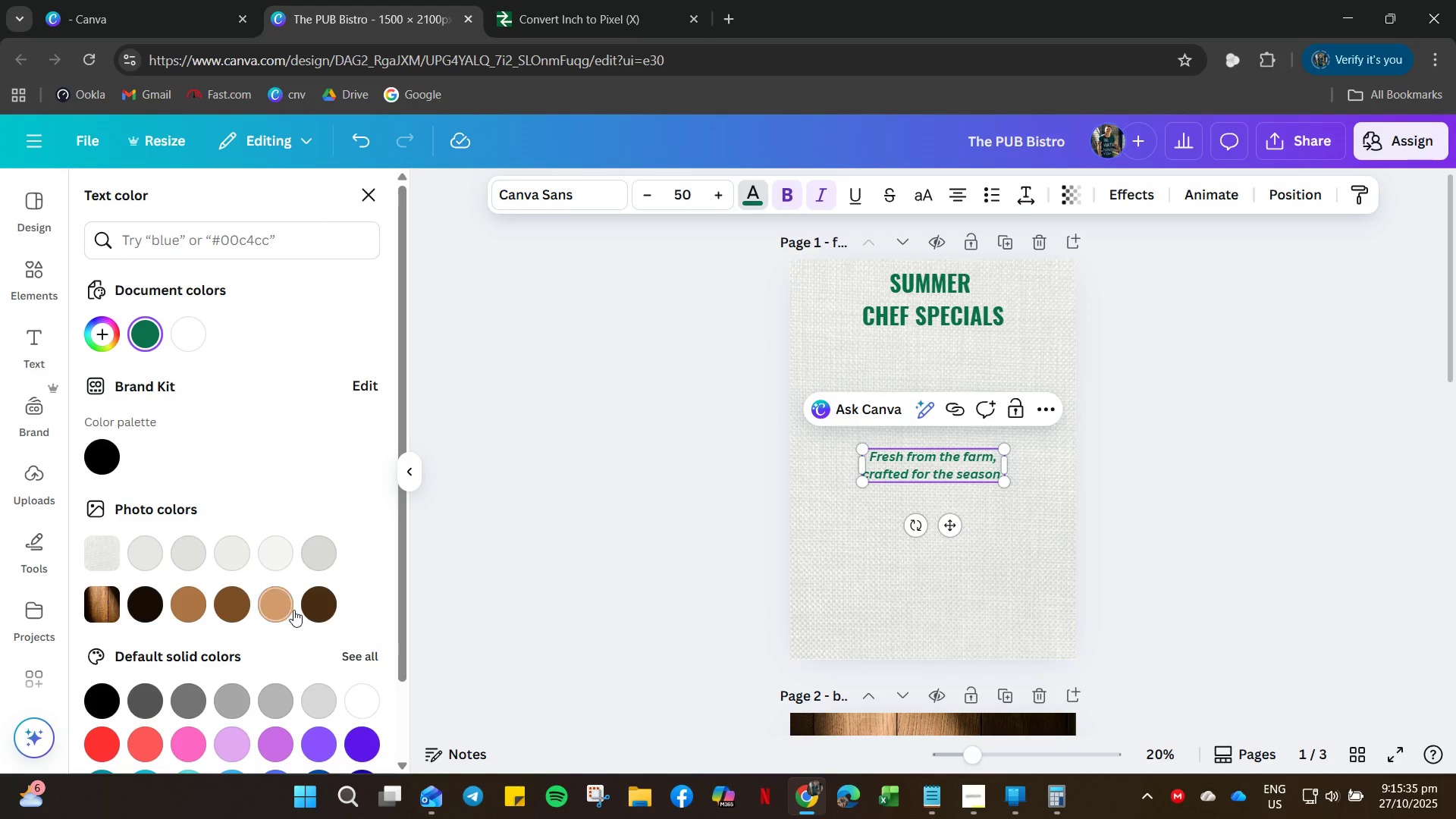 
double_click([308, 608])
 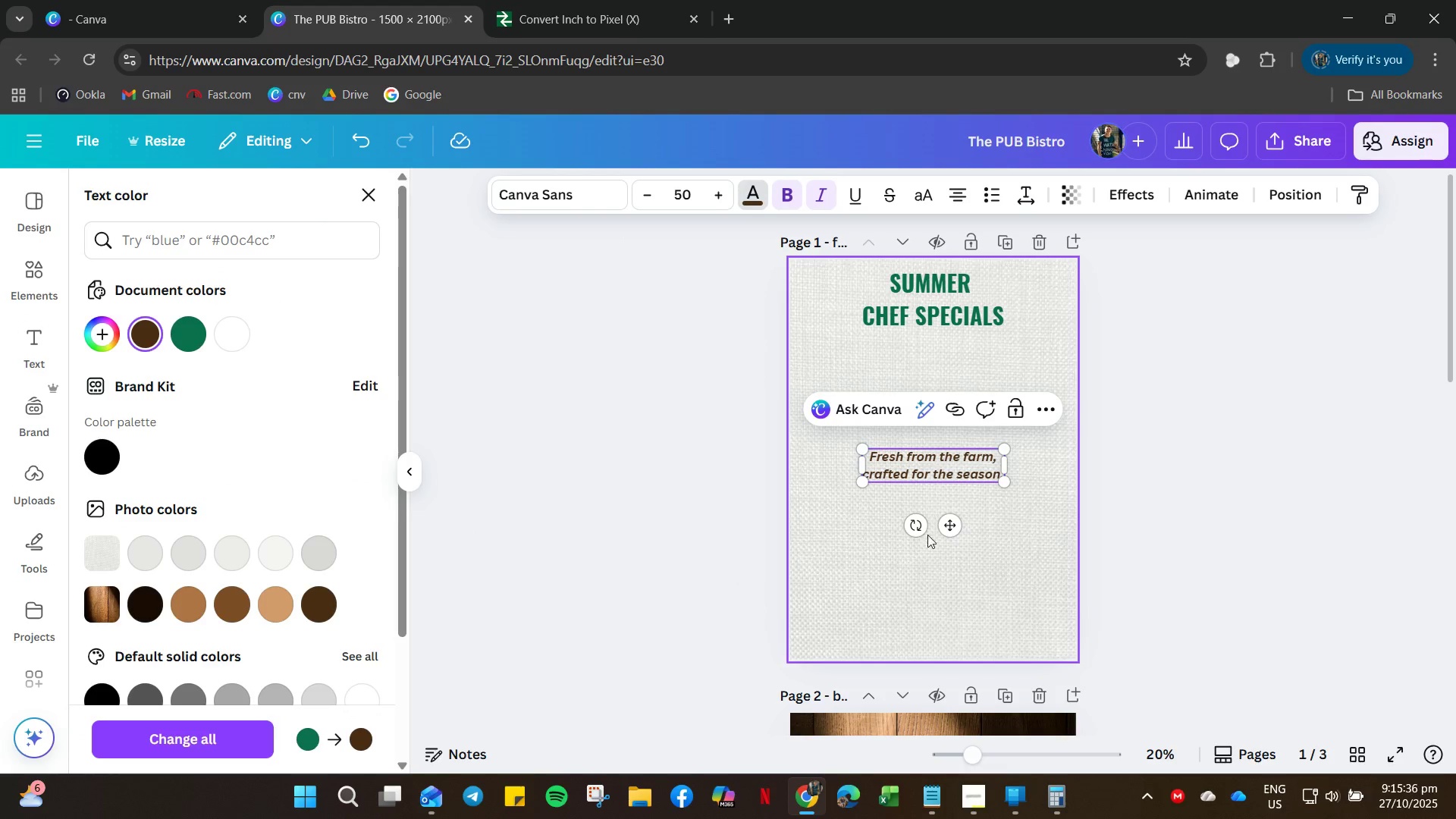 
left_click_drag(start_coordinate=[949, 526], to_coordinate=[945, 421])
 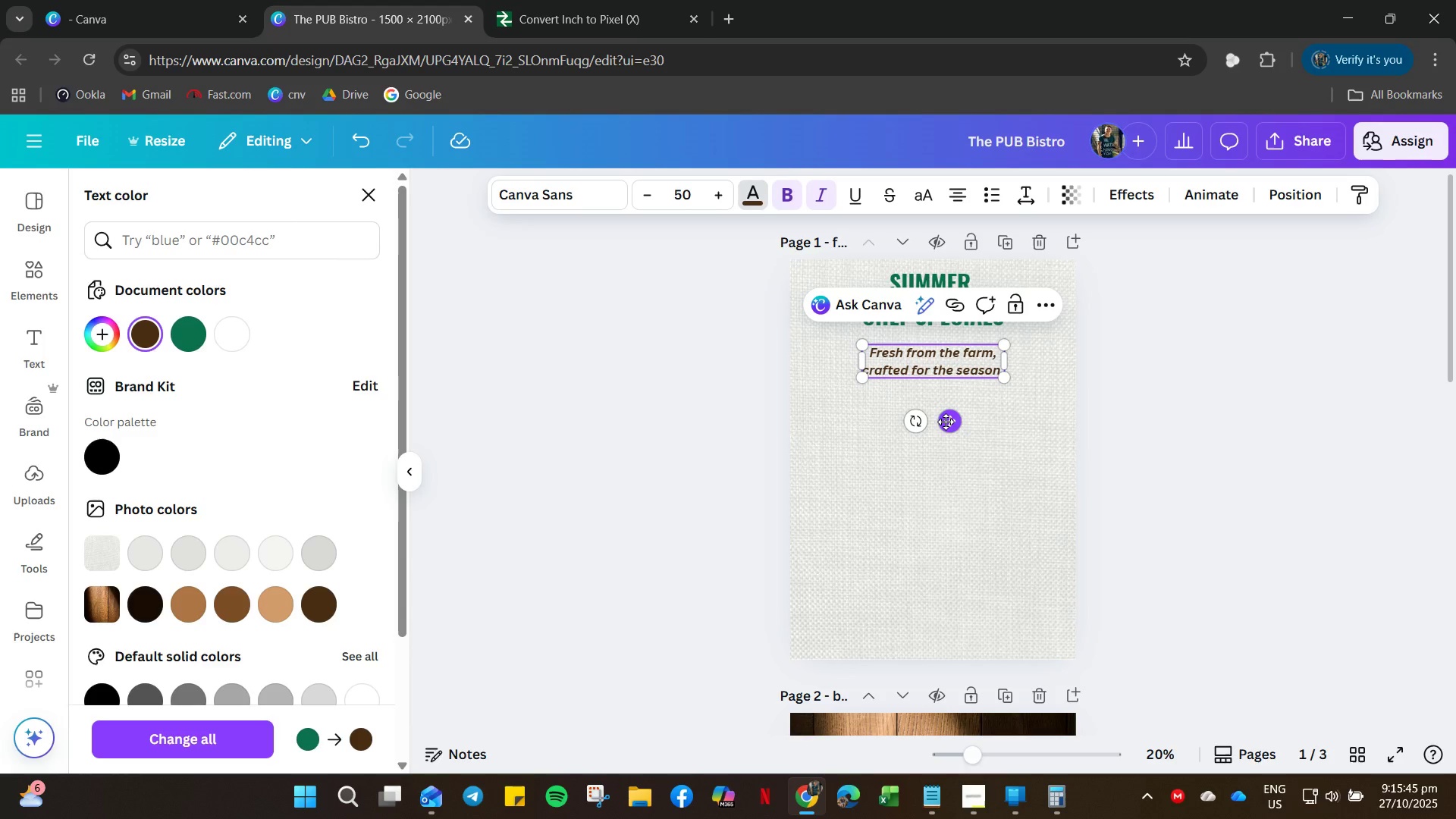 
wait(11.72)
 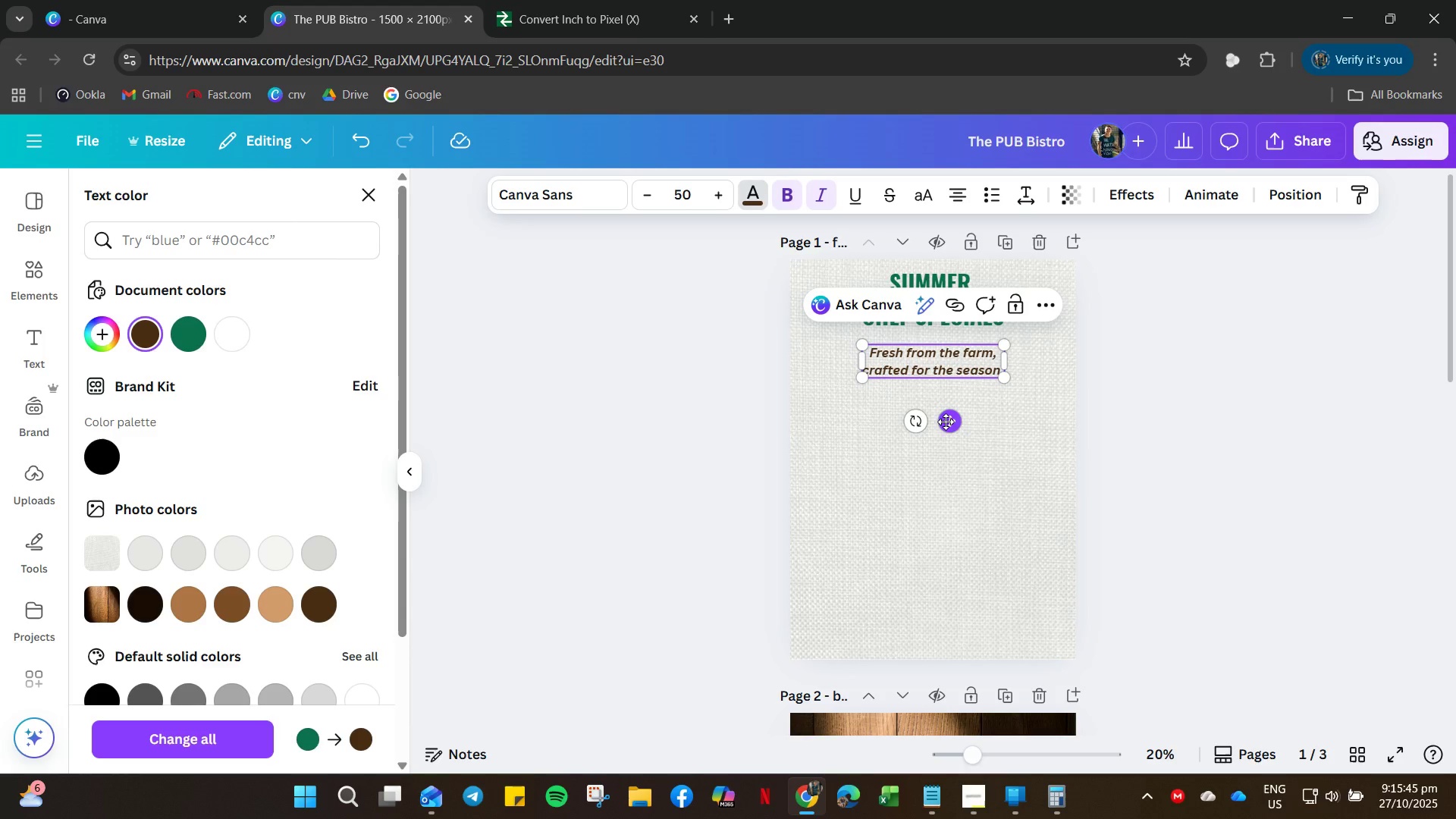 
left_click_drag(start_coordinate=[951, 369], to_coordinate=[951, 364])
 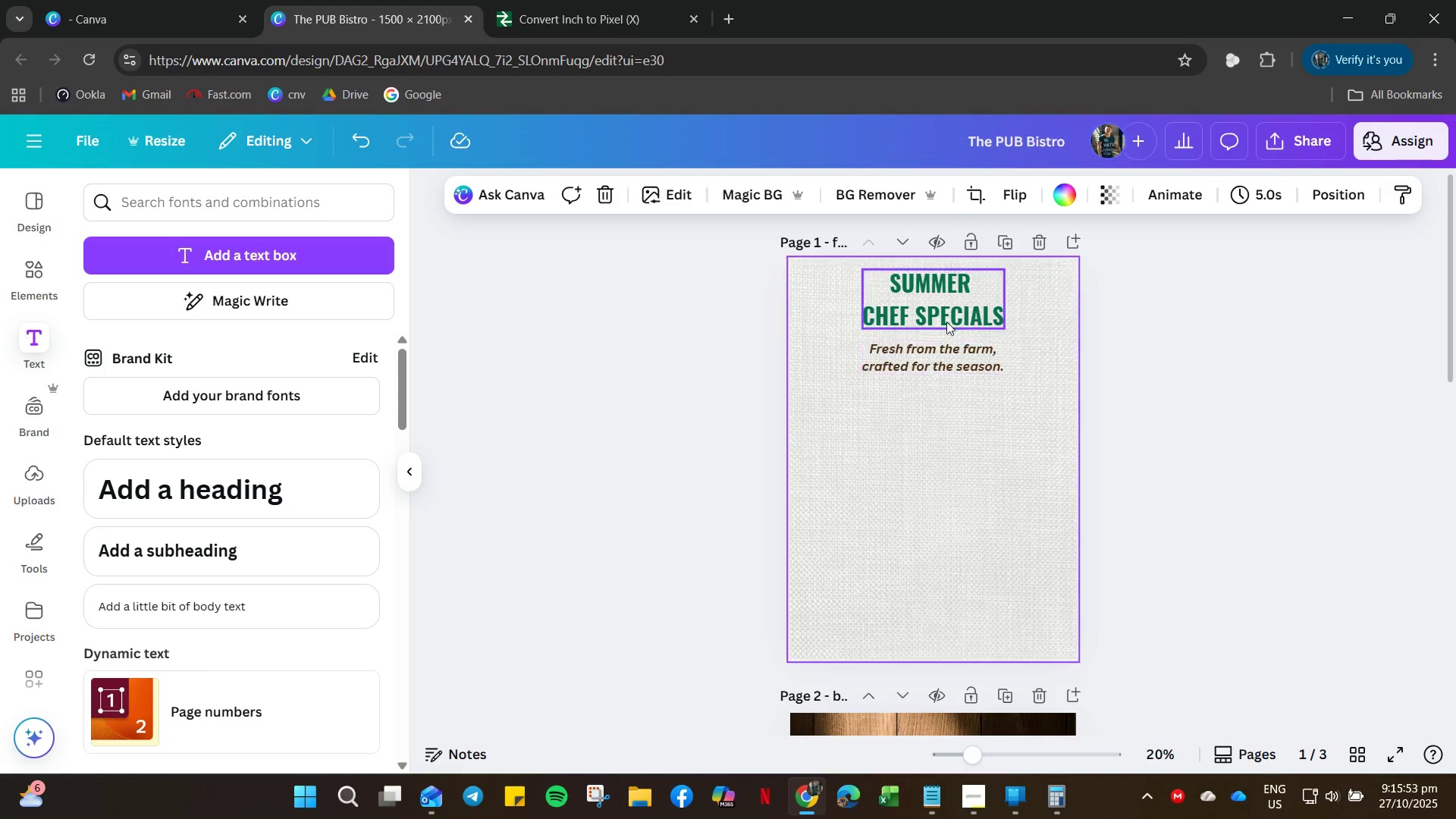 
double_click([927, 309])
 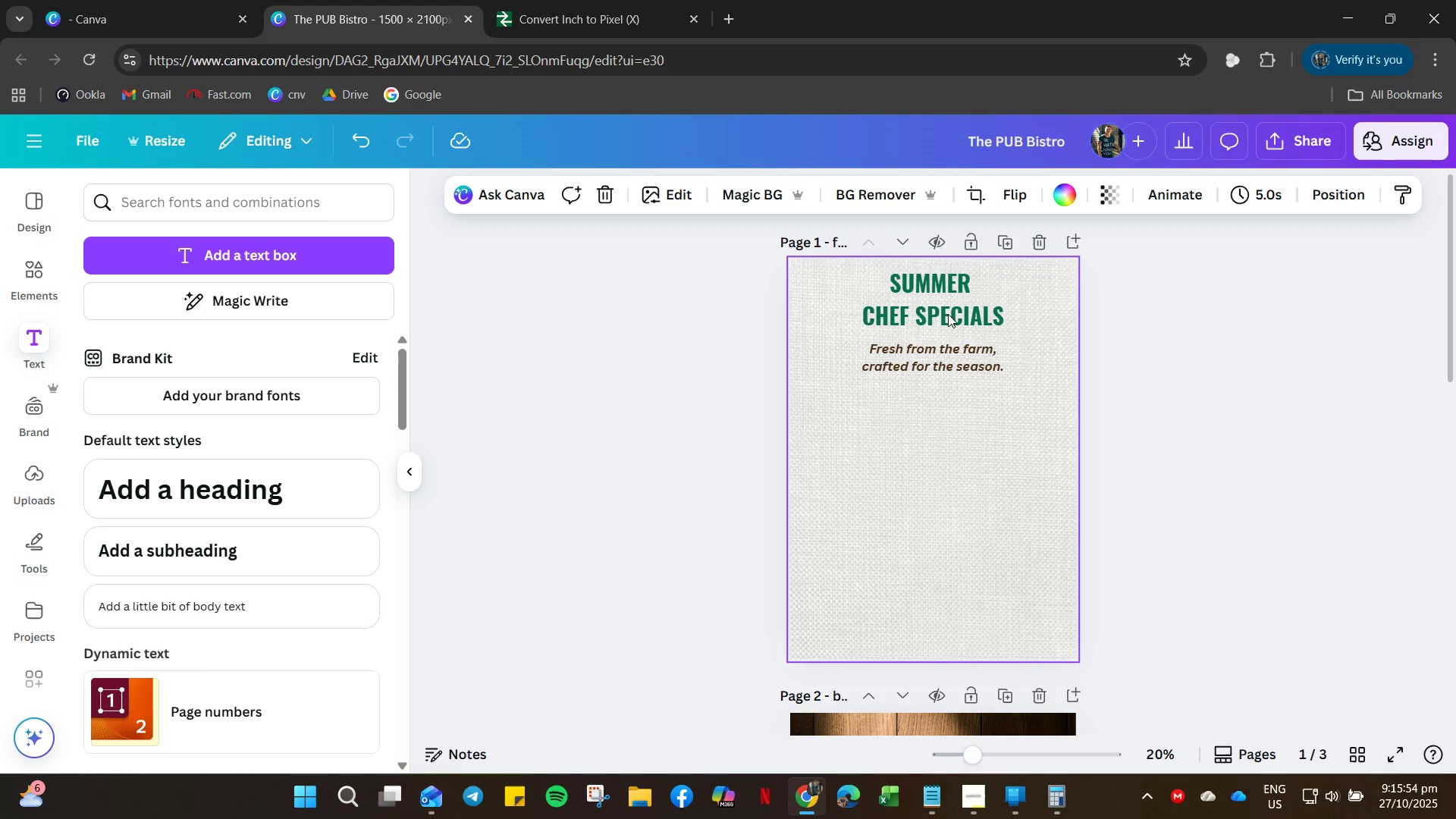 
left_click([948, 314])
 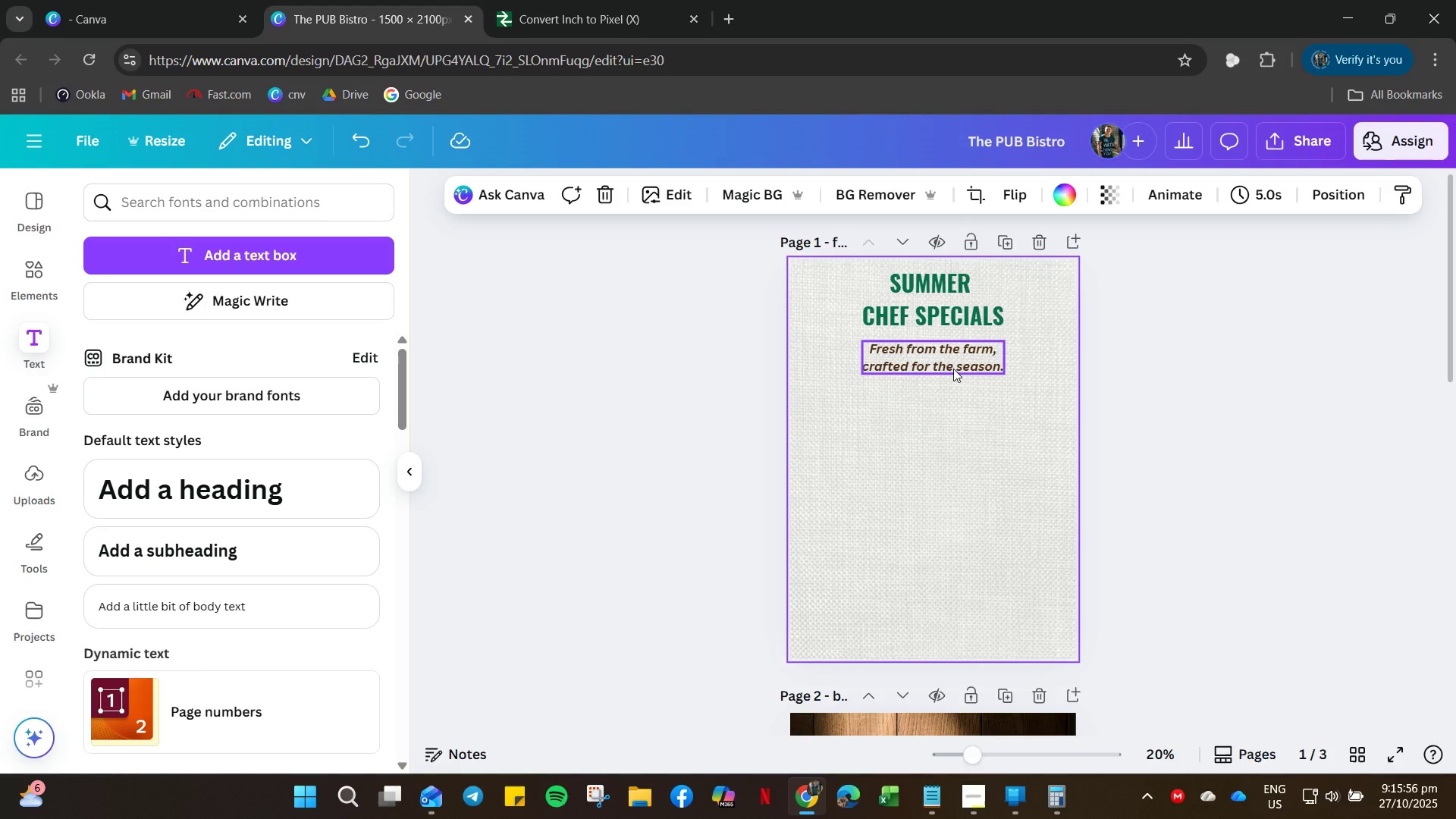 
left_click([955, 367])
 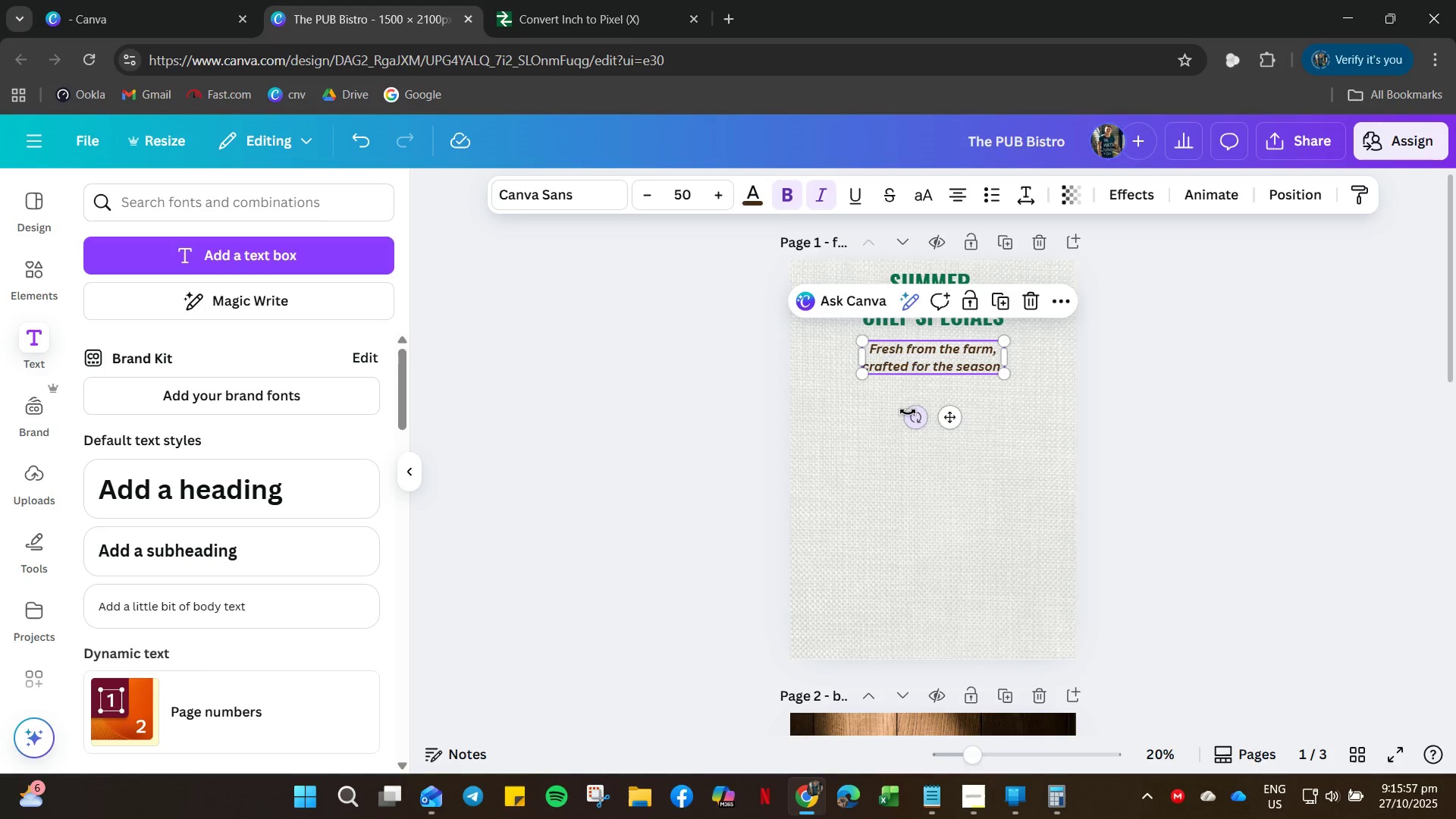 
left_click_drag(start_coordinate=[837, 443], to_coordinate=[842, 442])
 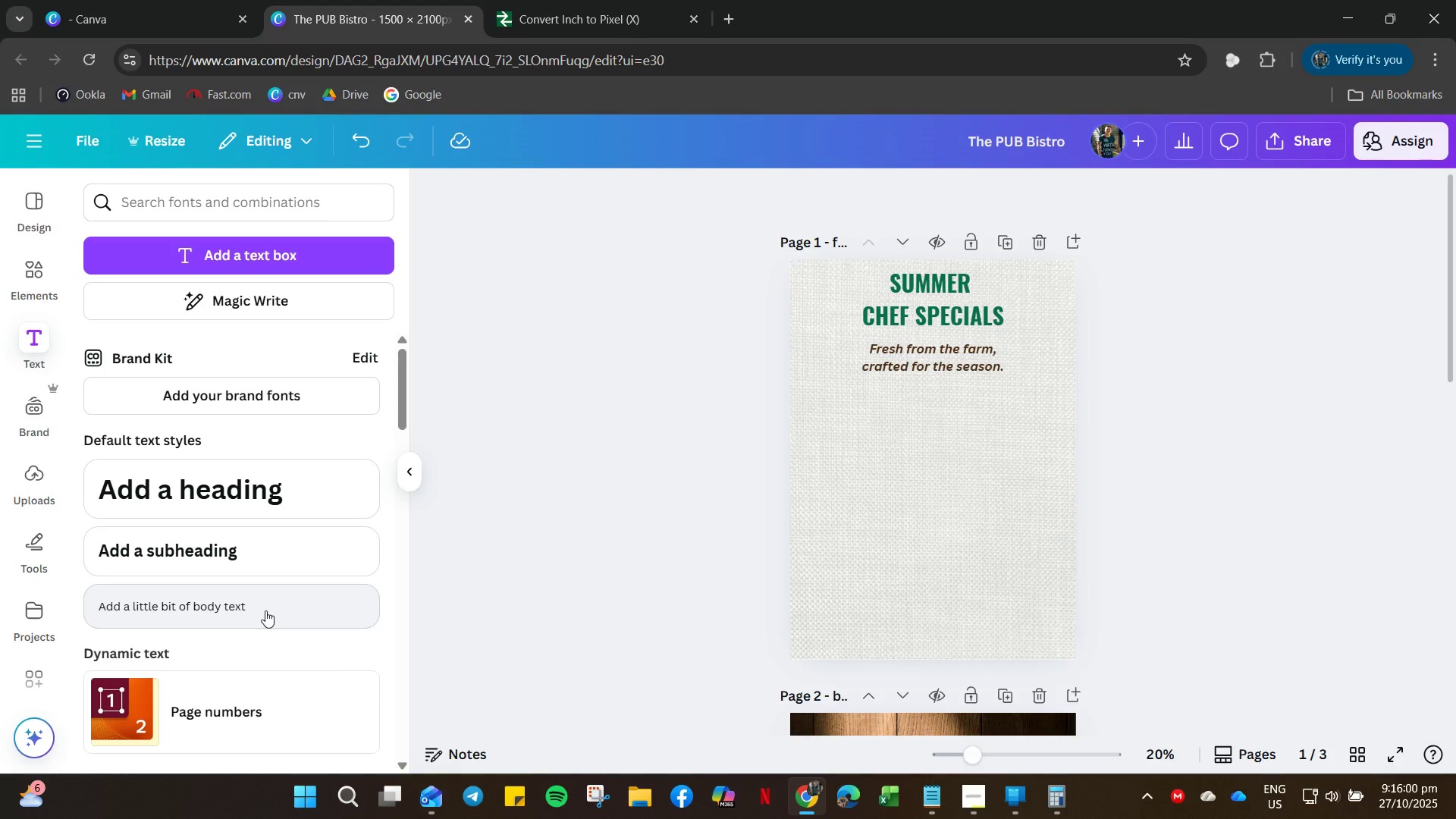 
left_click([265, 610])
 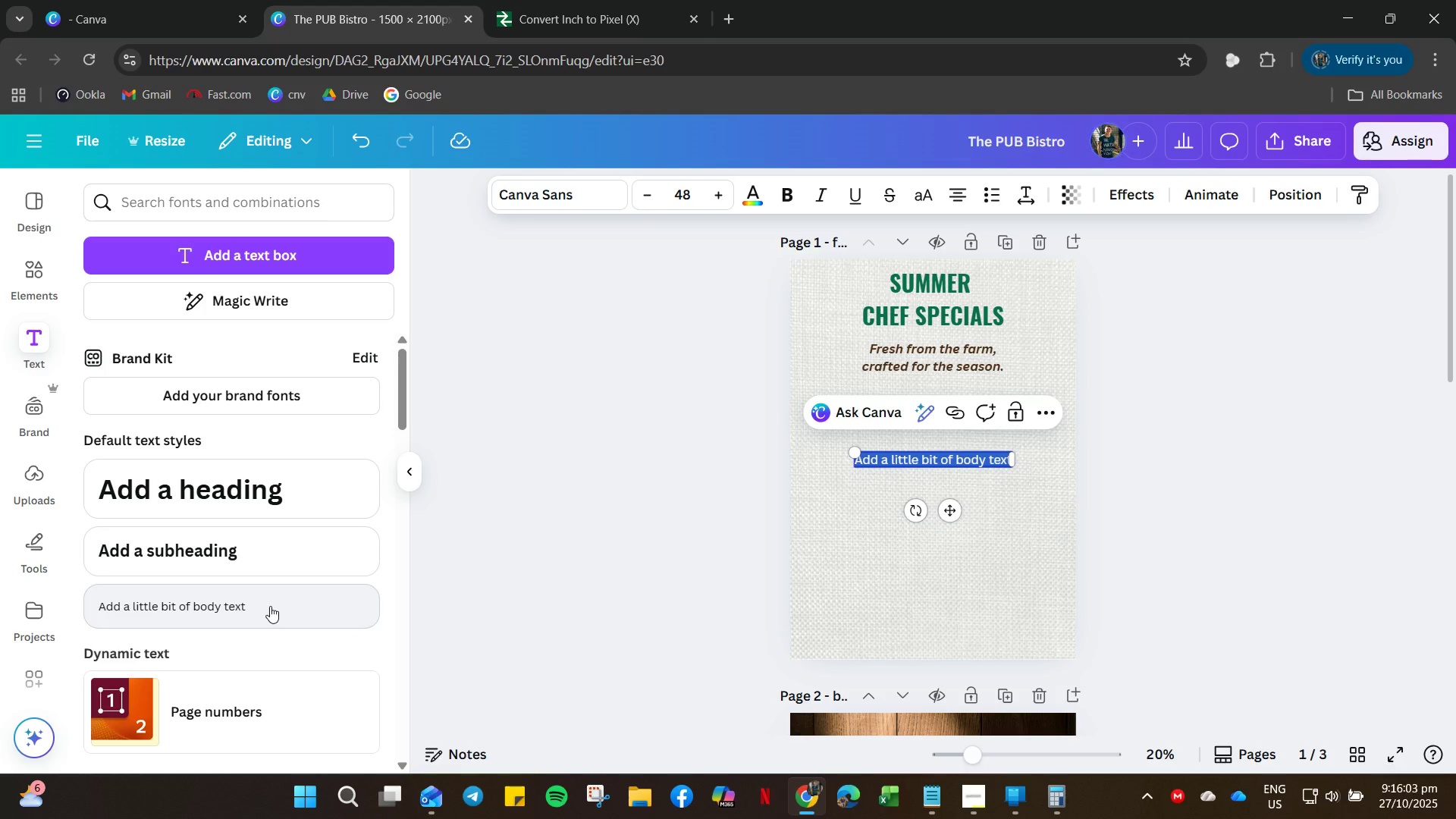 
type(Heirloom Tomato Burrata)
 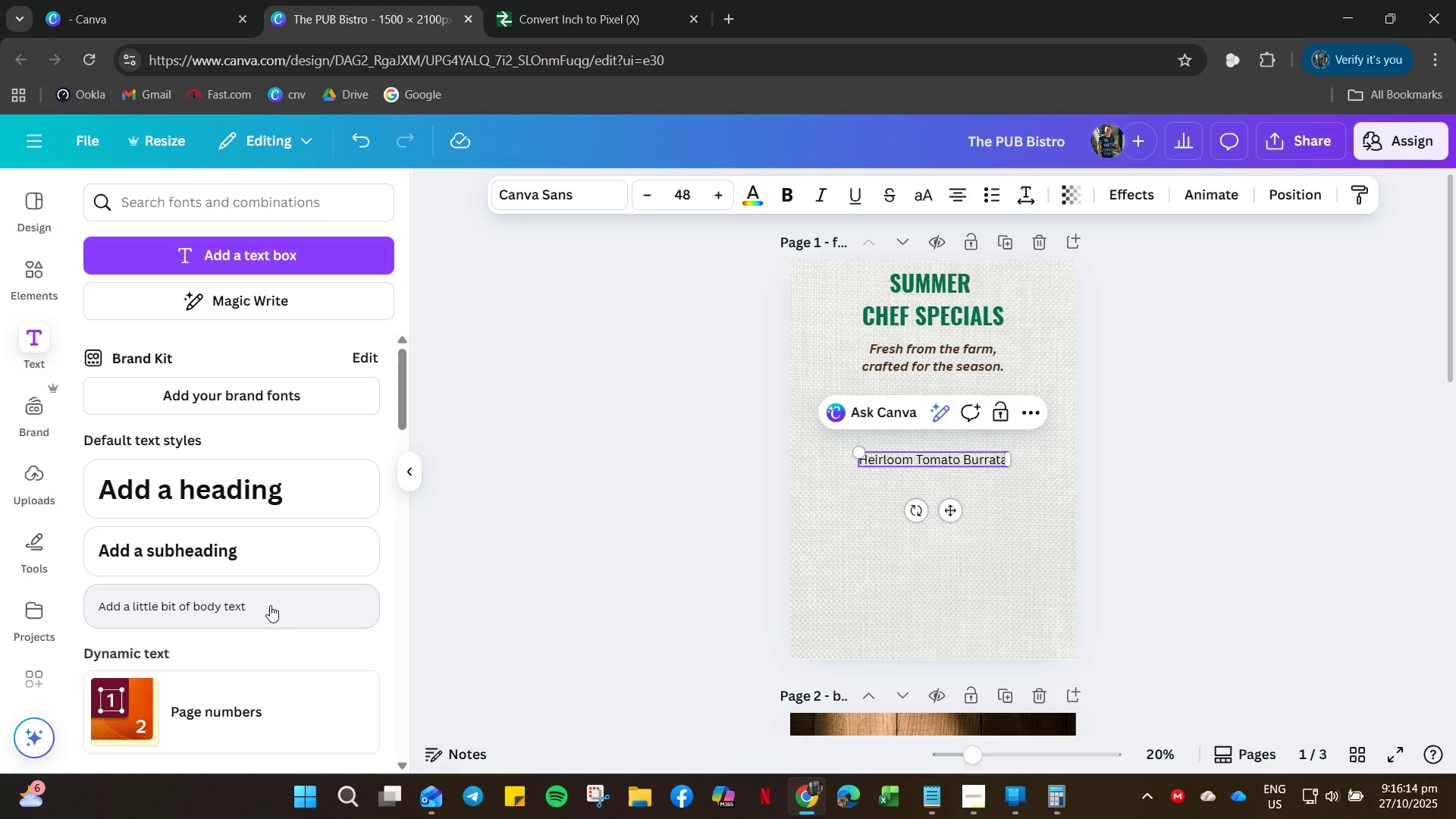 
key(Control+A)
 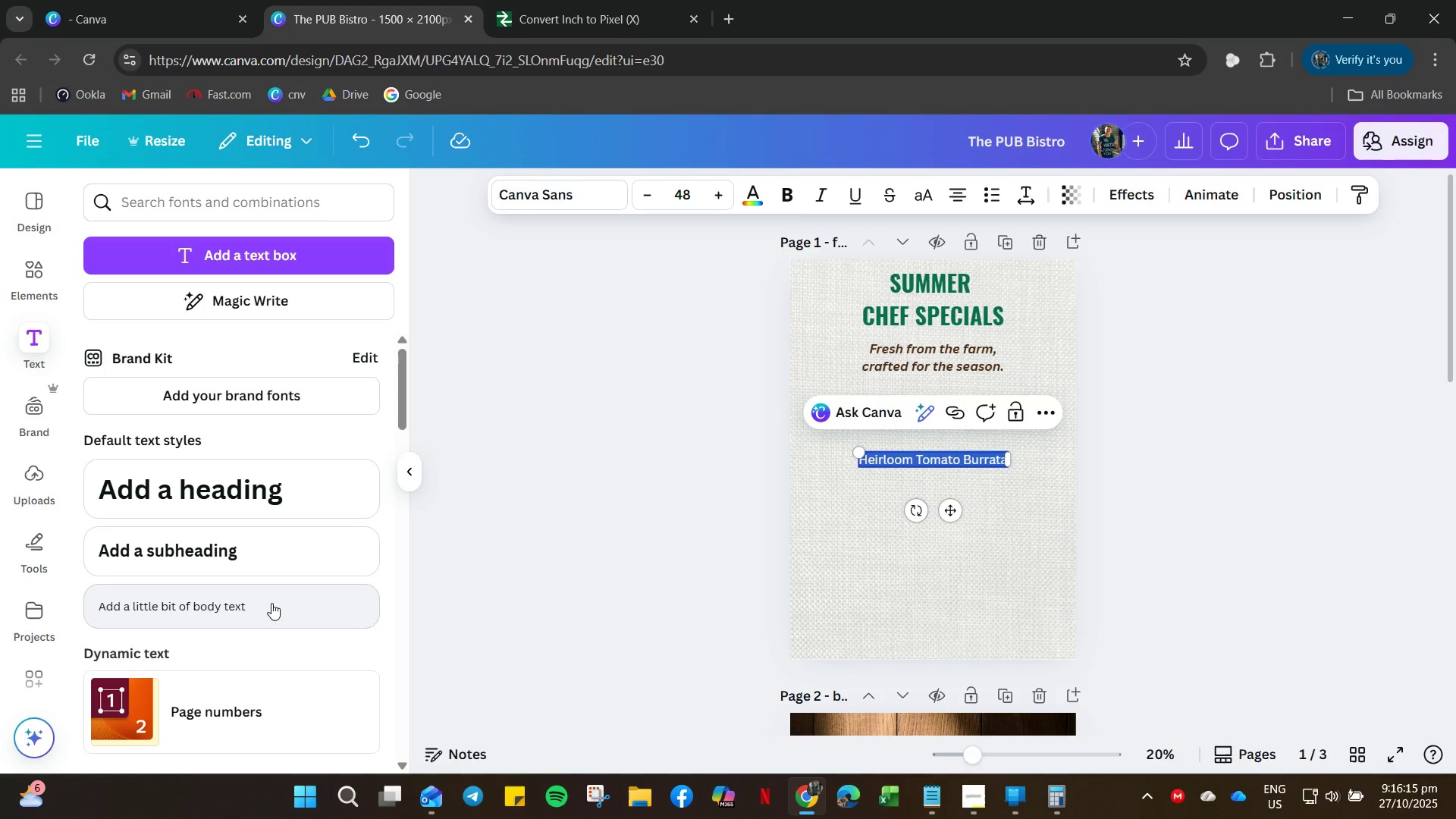 
key(Control+B)
 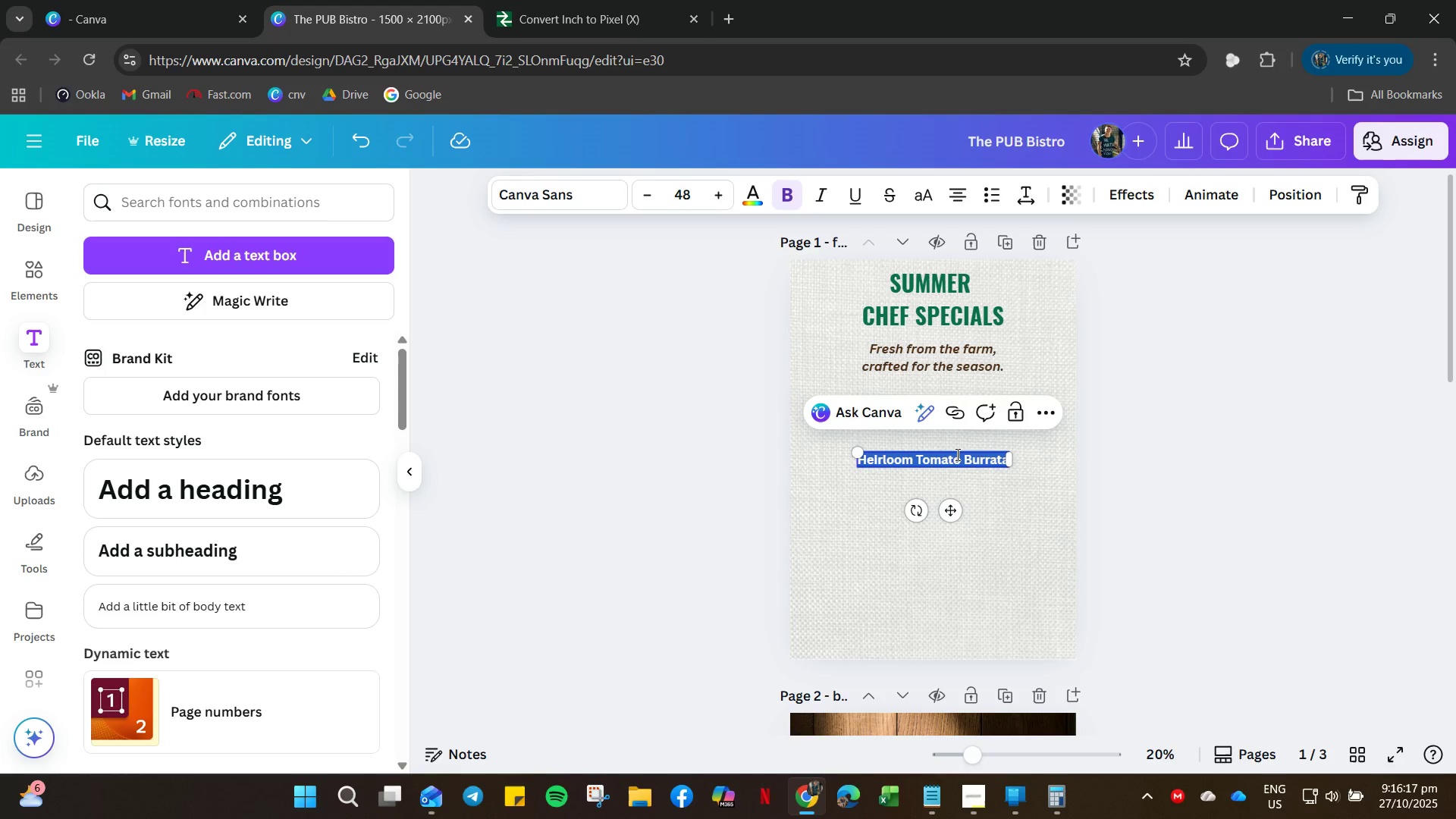 
left_click([980, 460])
 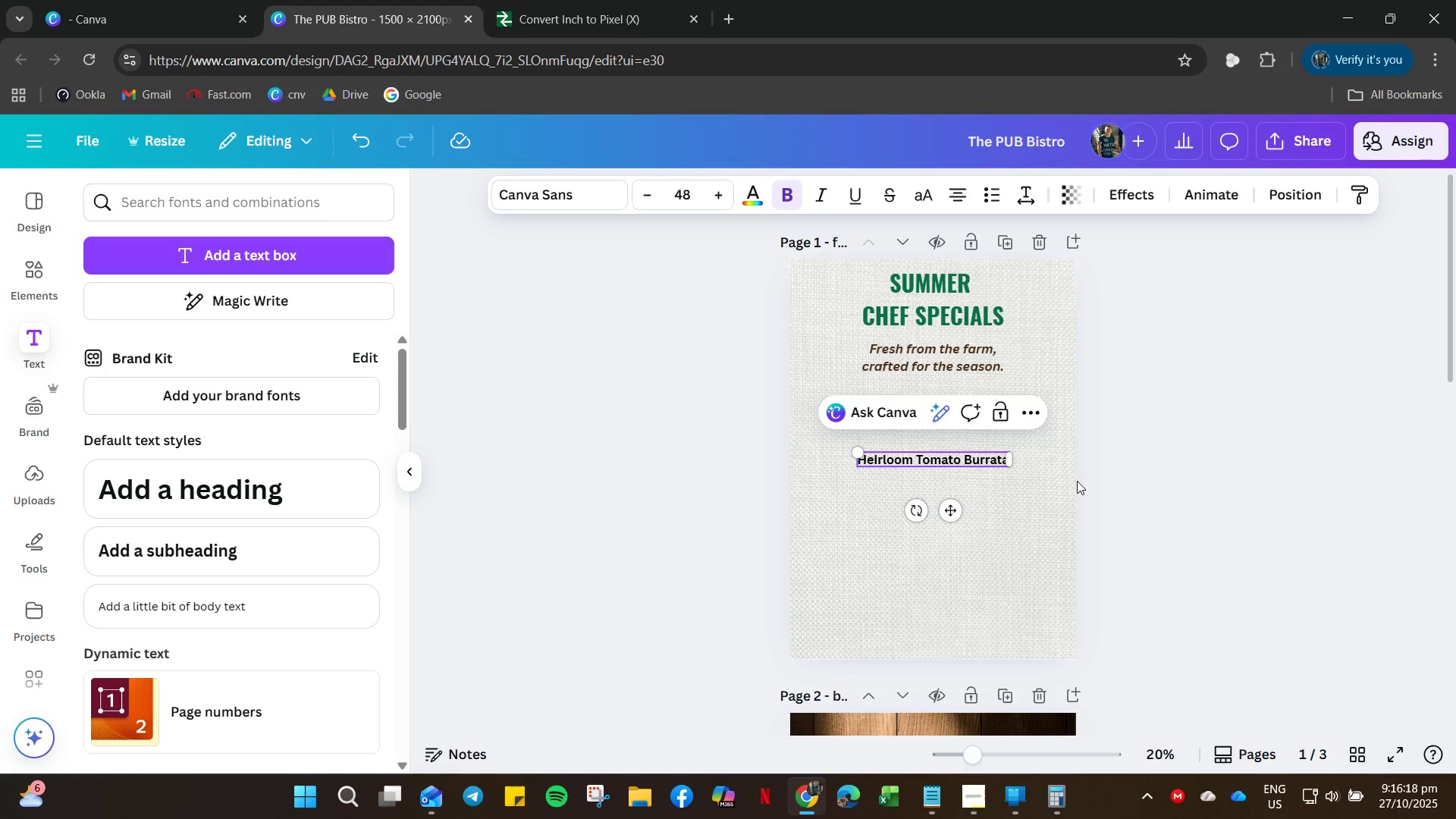 
hold_key(key=ArrowRight, duration=0.73)
 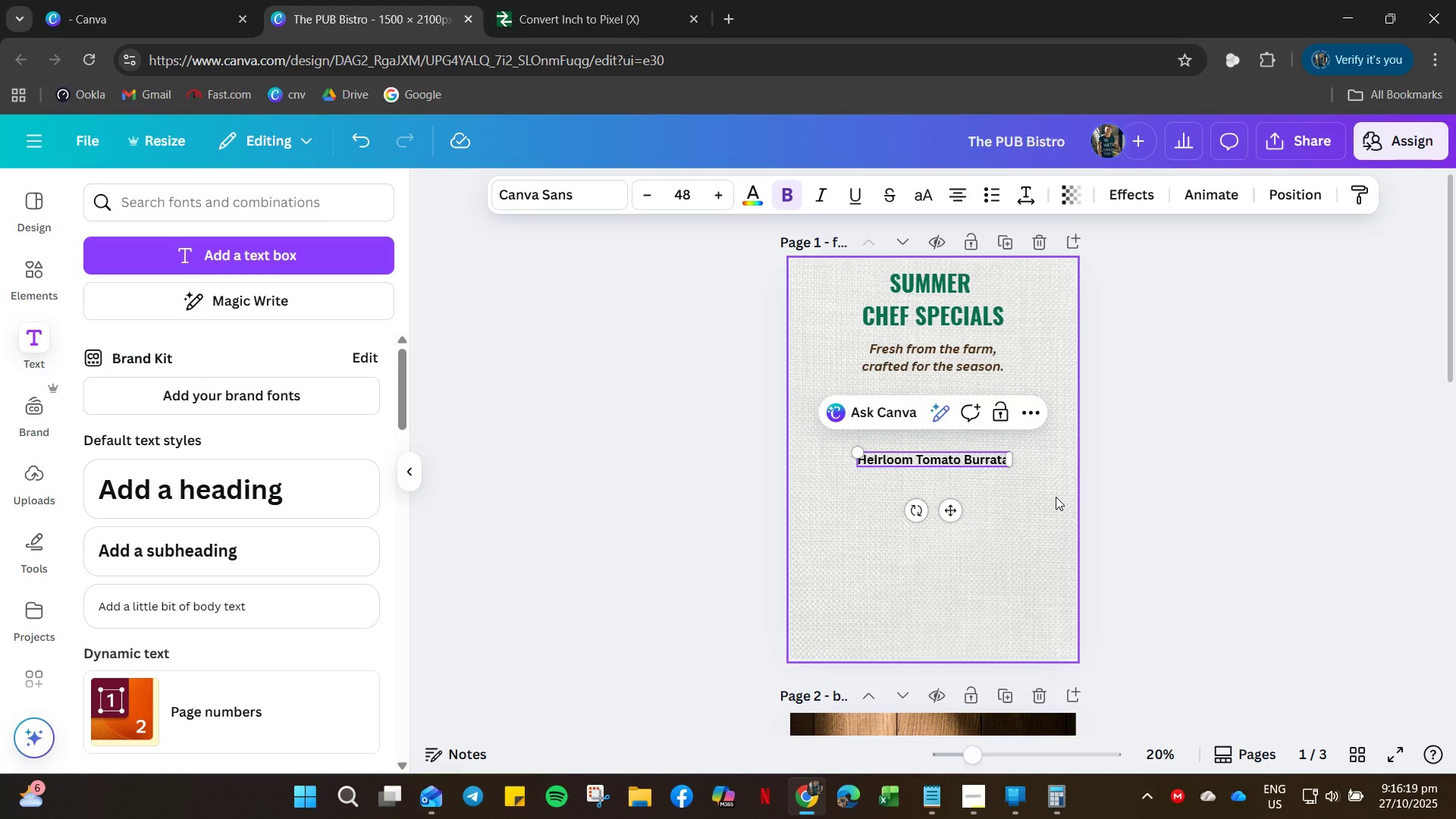 
key(Enter)
 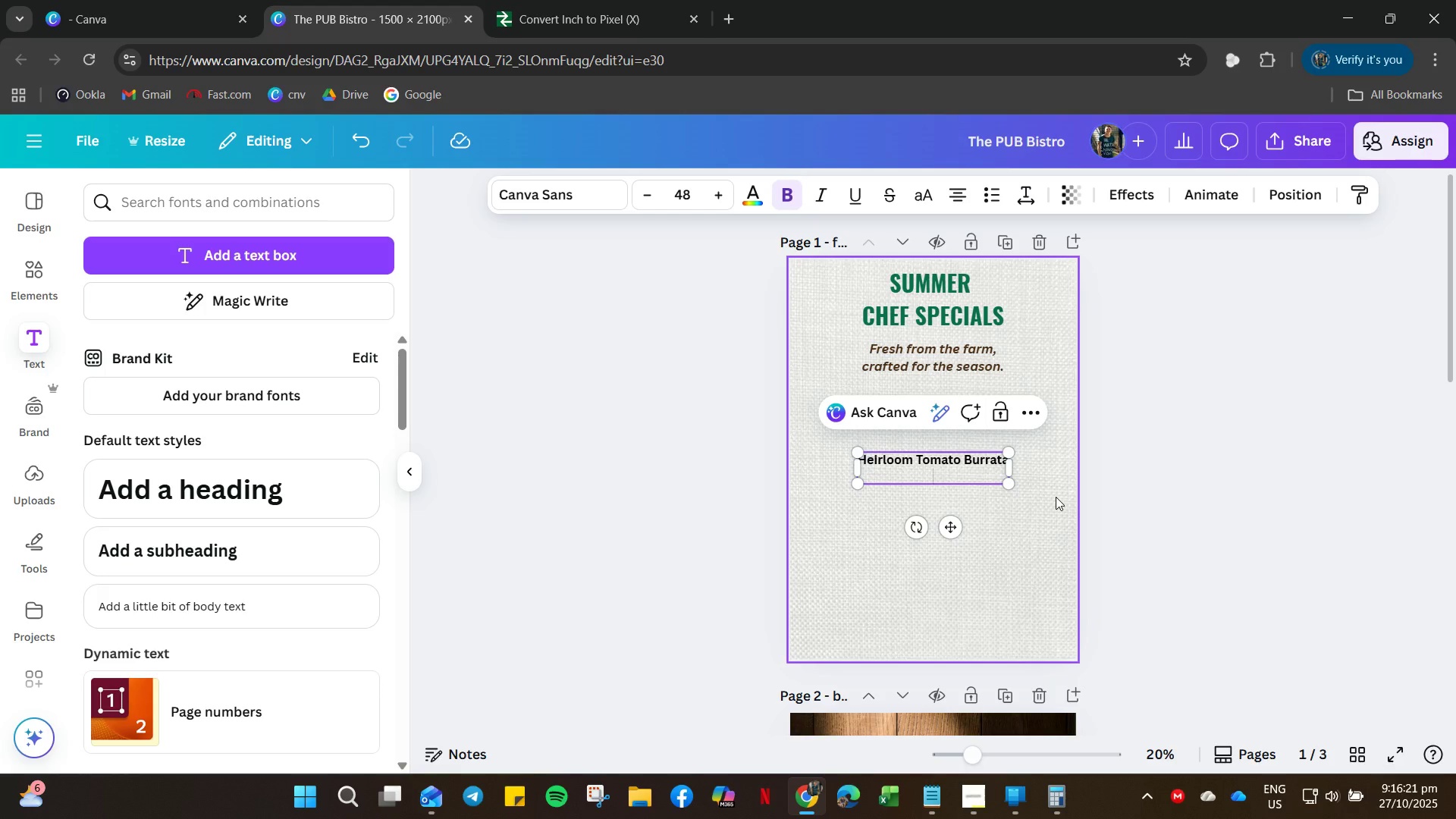 
hold_key(key=ControlLeft, duration=0.33)
 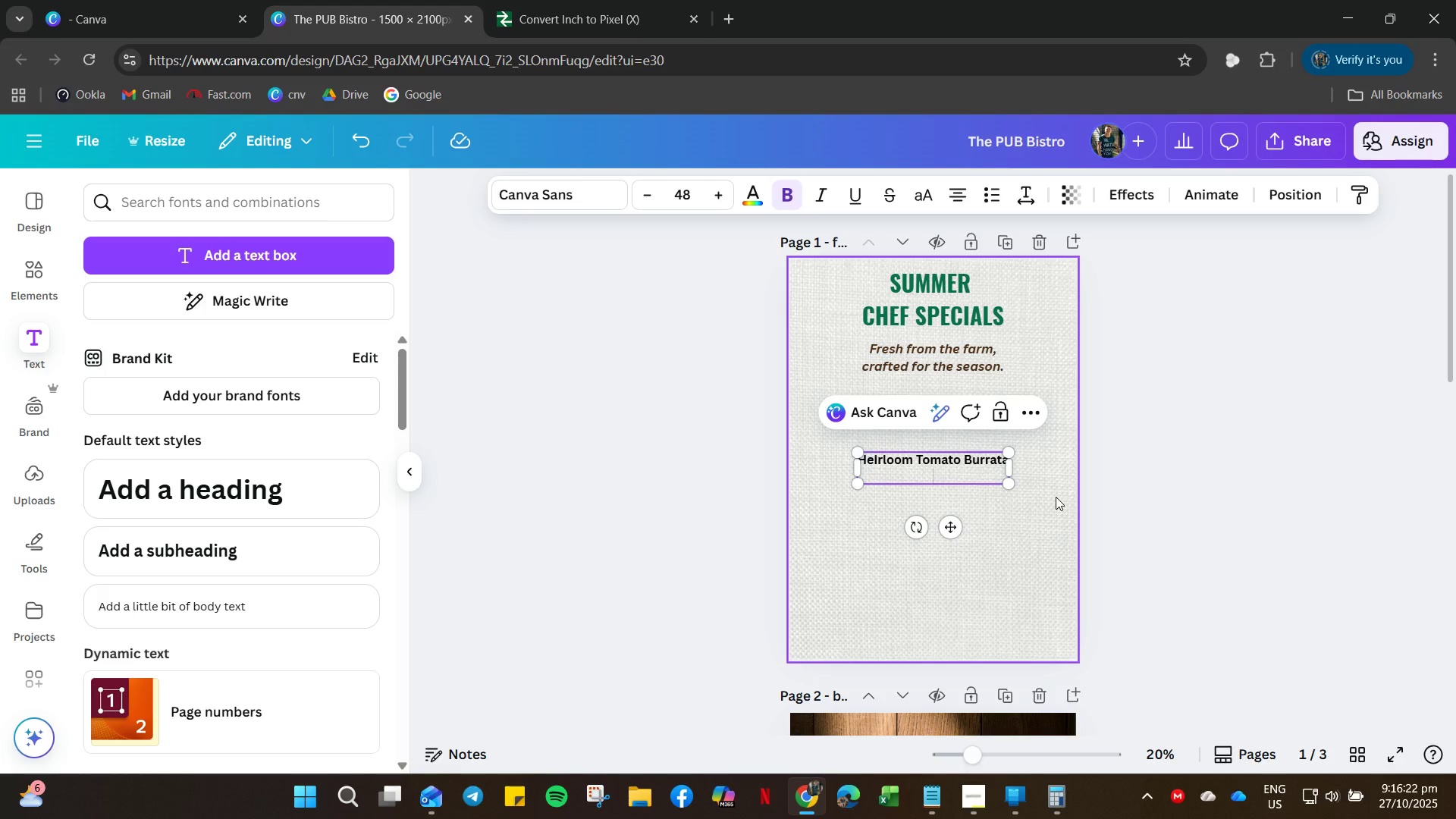 
key(Control+B)
 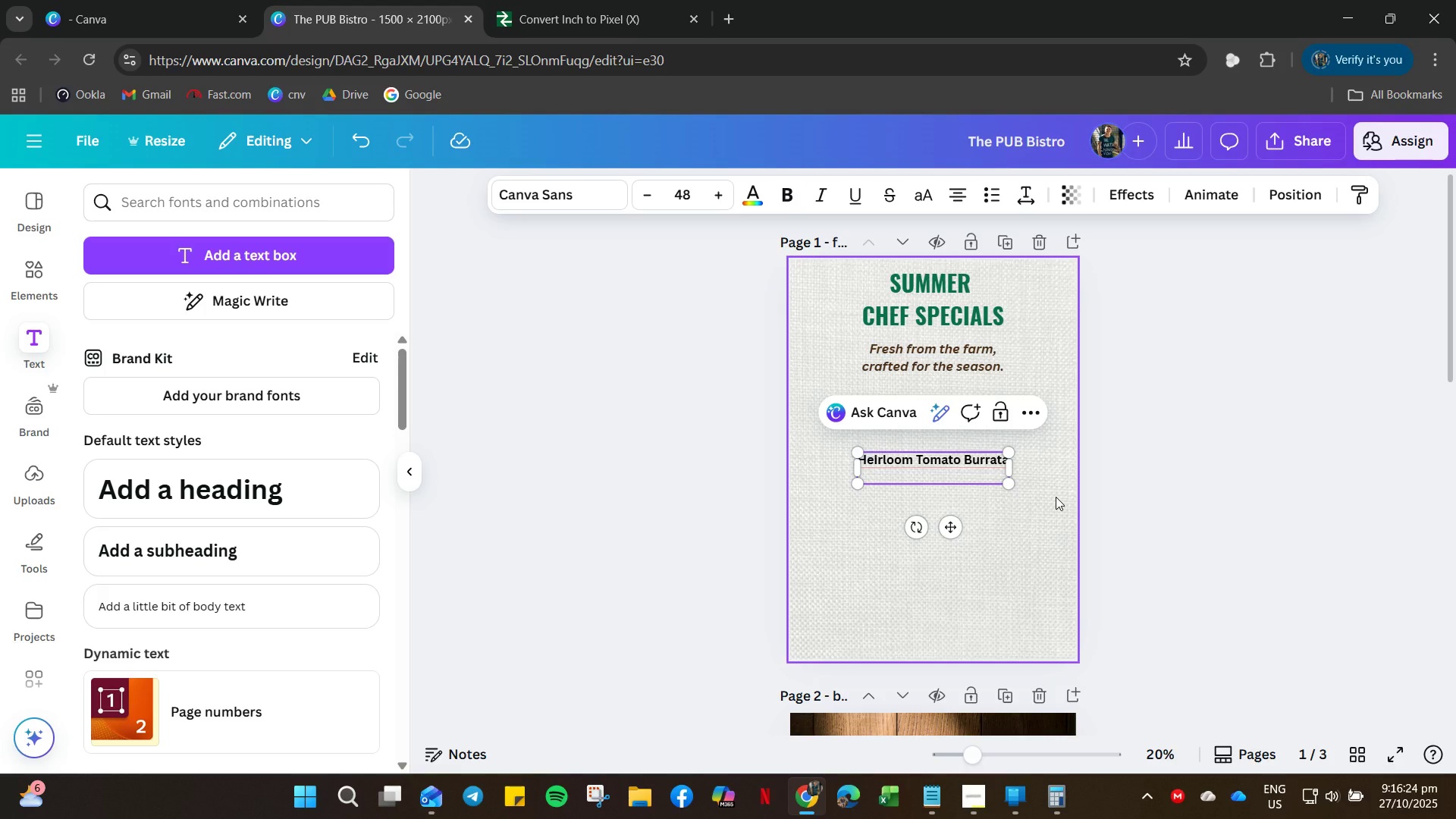 
type(basi)
key(Backspace)
key(Backspace)
key(Backspace)
key(Backspace)
type(Basil)
key(Backspace)
key(Backspace)
type(il Oi)
key(Backspace)
key(Backspace)
type(oil, micro)
 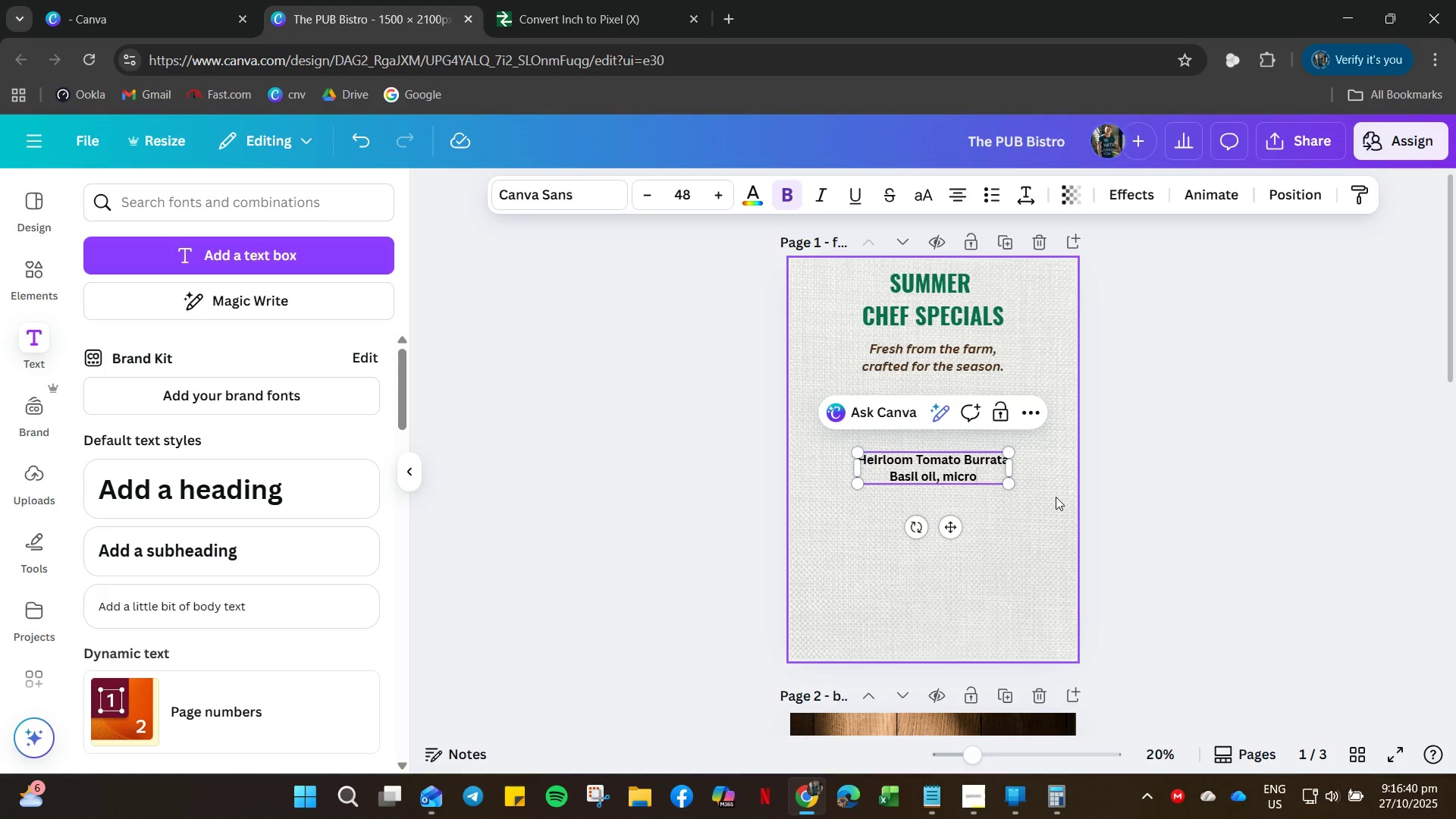 
type(gteens, balsan)
key(Backspace)
type(mic pearls)
 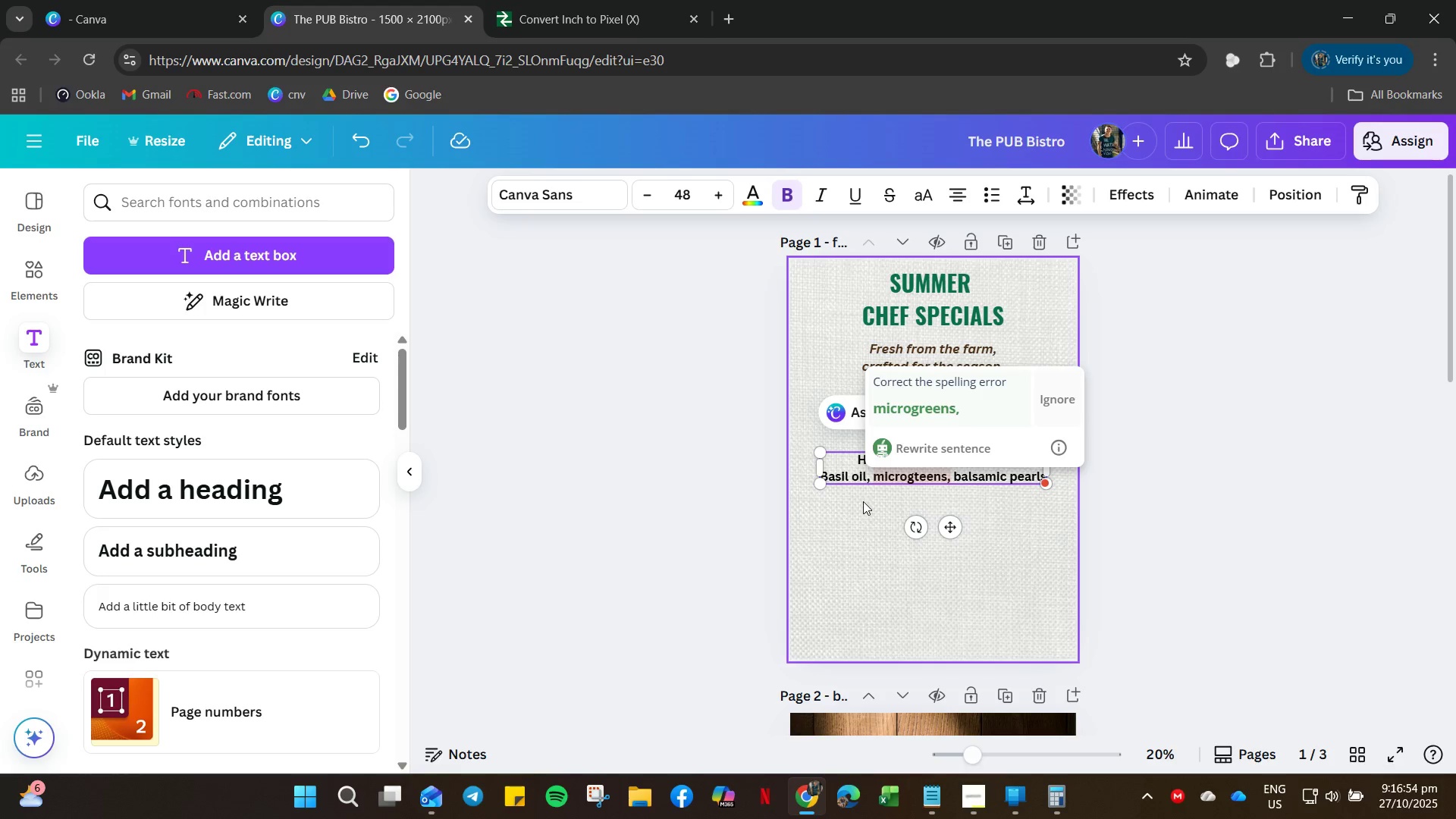 
wait(5.4)
 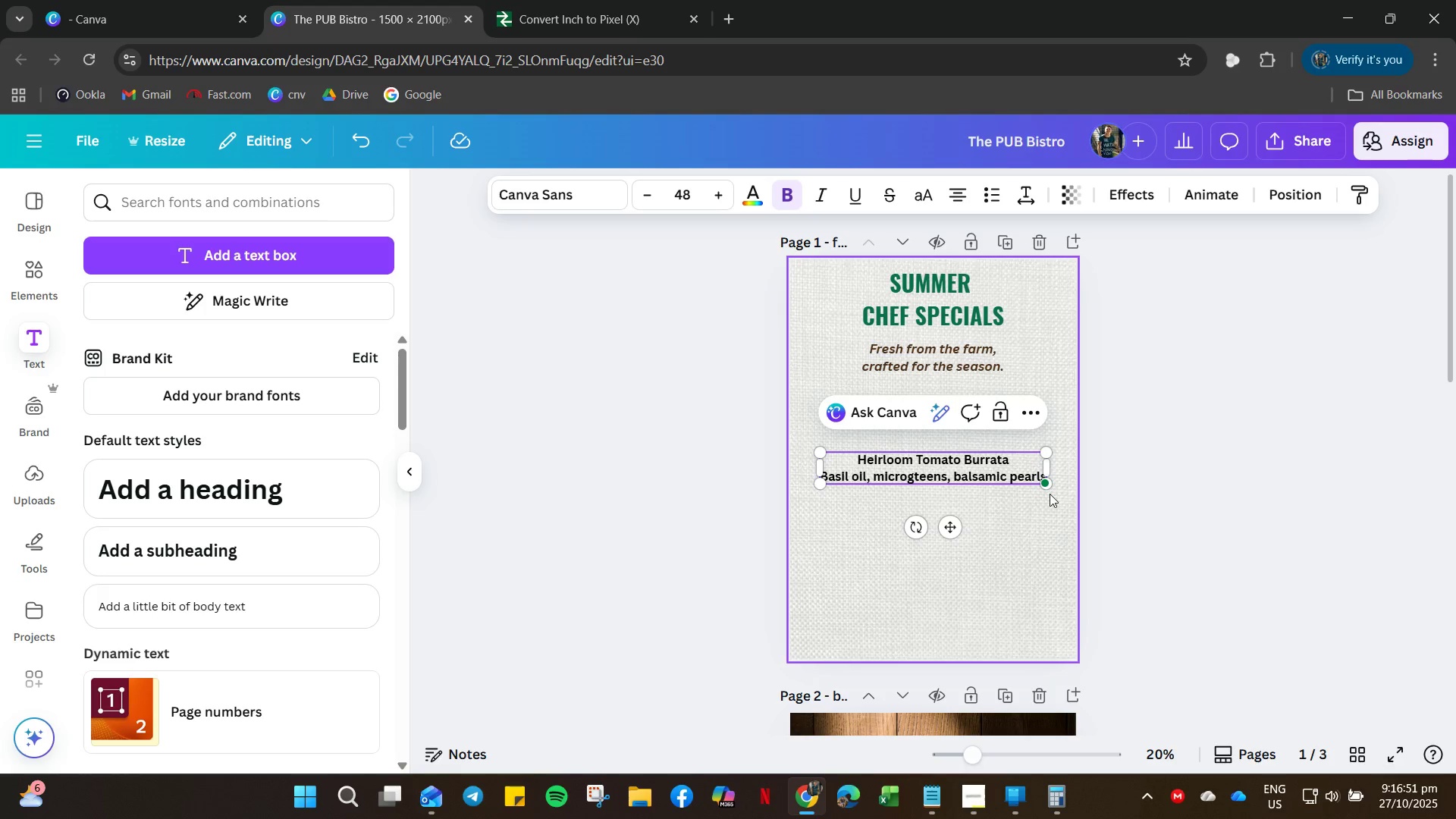 
left_click([865, 491])
 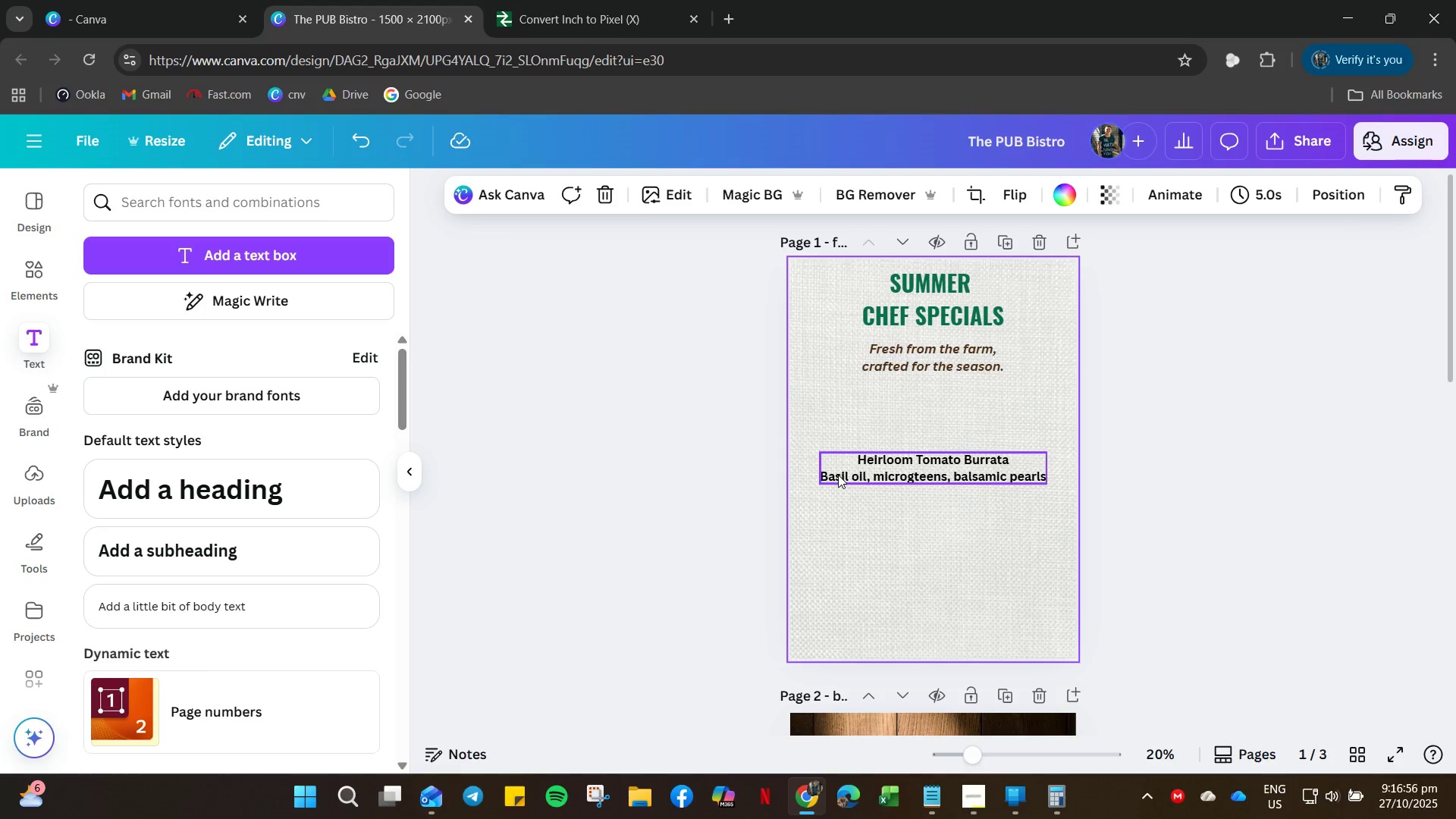 
left_click([838, 475])
 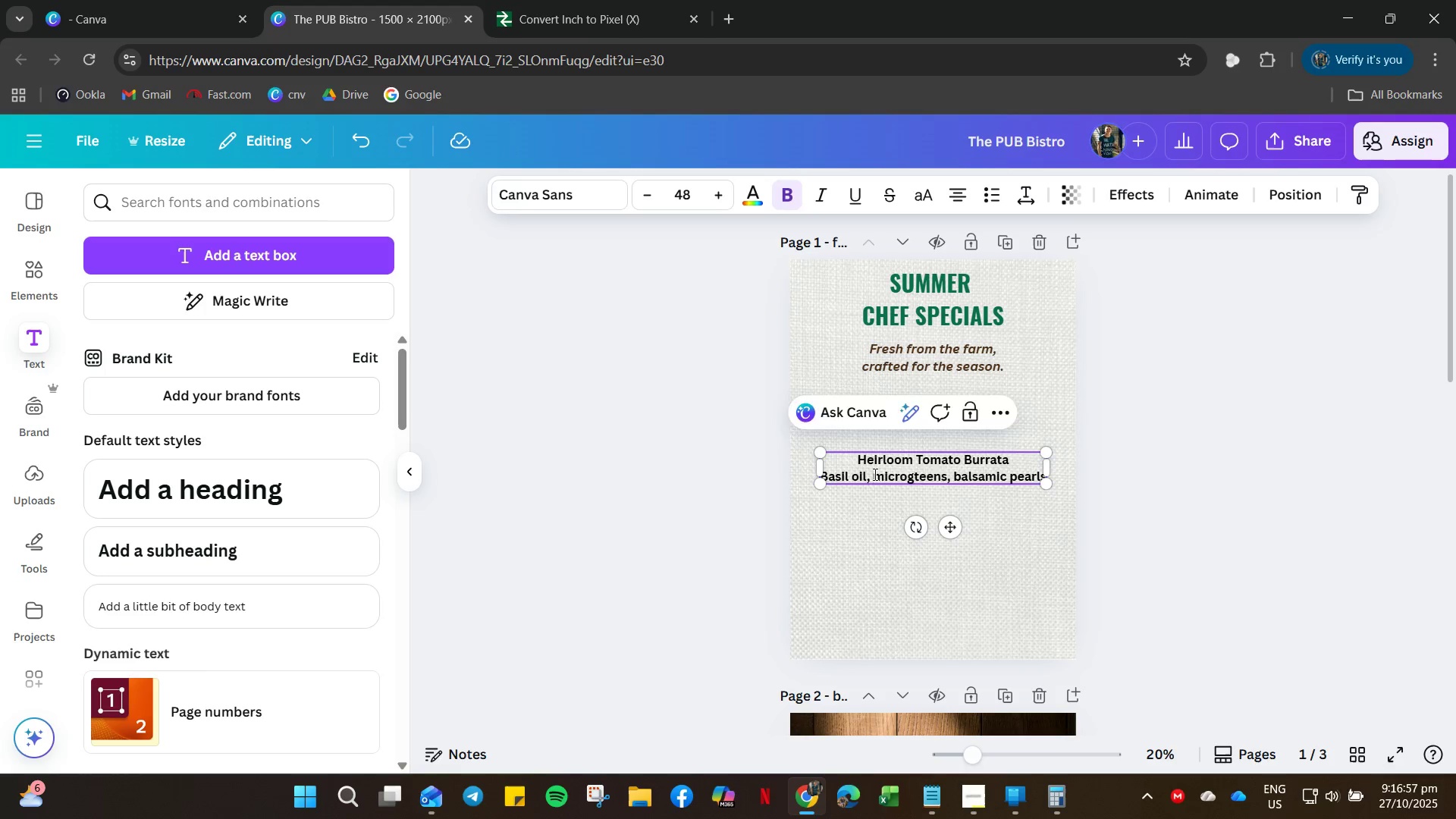 
double_click([874, 474])
 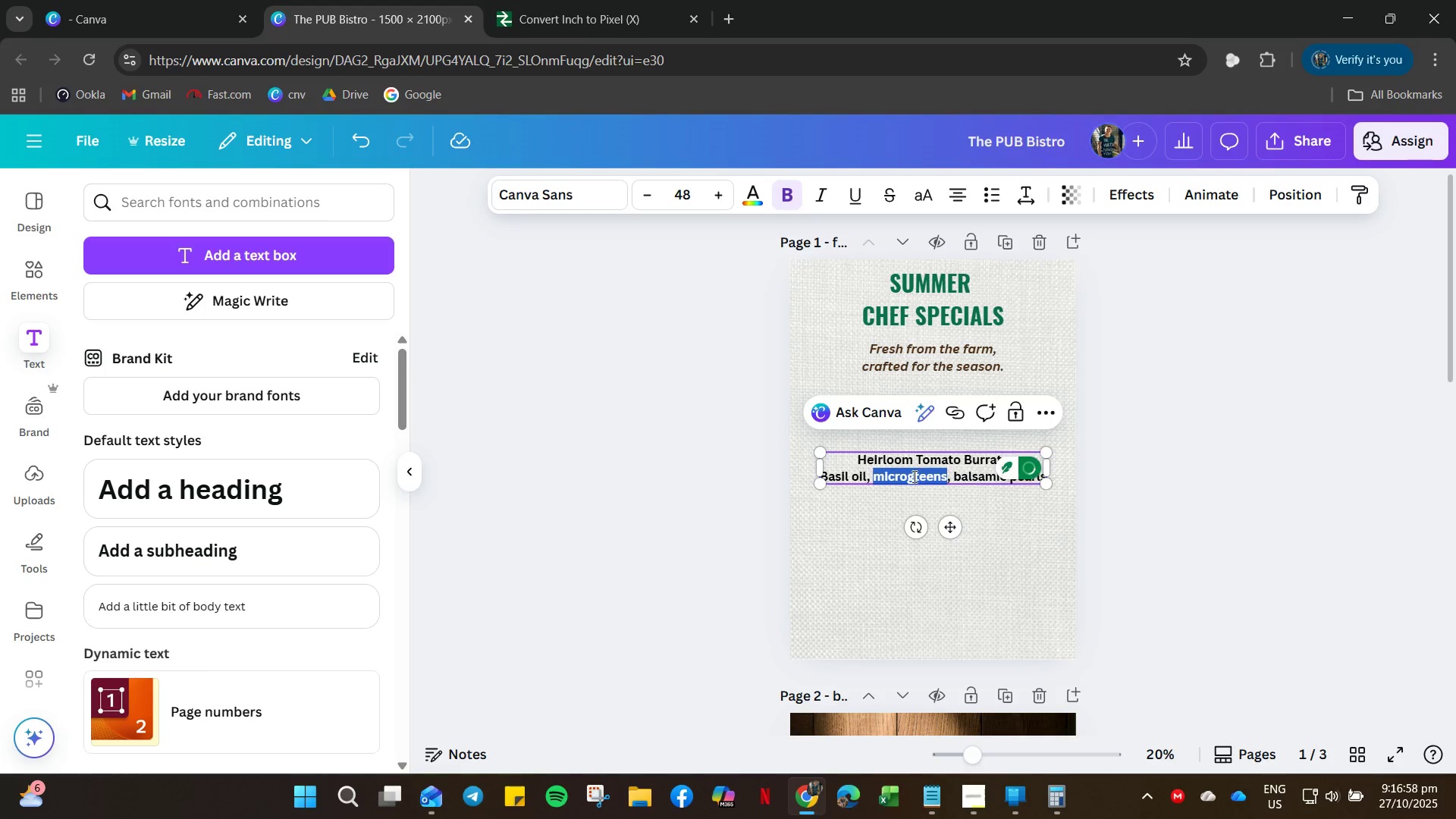 
hold_key(key=ControlLeft, duration=0.83)
scroll: coordinate [1012, 492], scroll_direction: up, amount: 9.0
 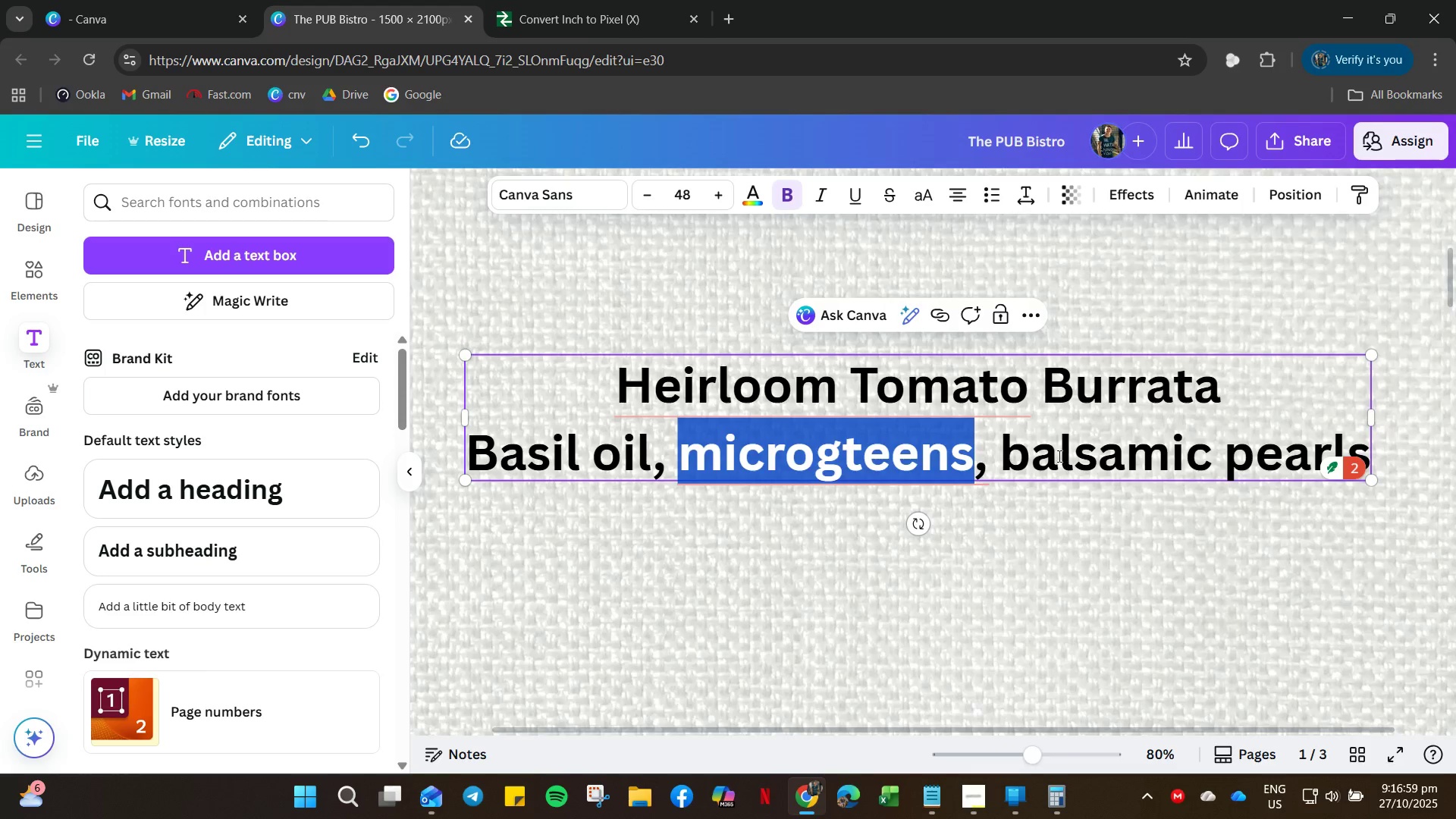 
hold_key(key=ControlLeft, duration=0.61)
scroll: coordinate [1055, 456], scroll_direction: down, amount: 3.0
 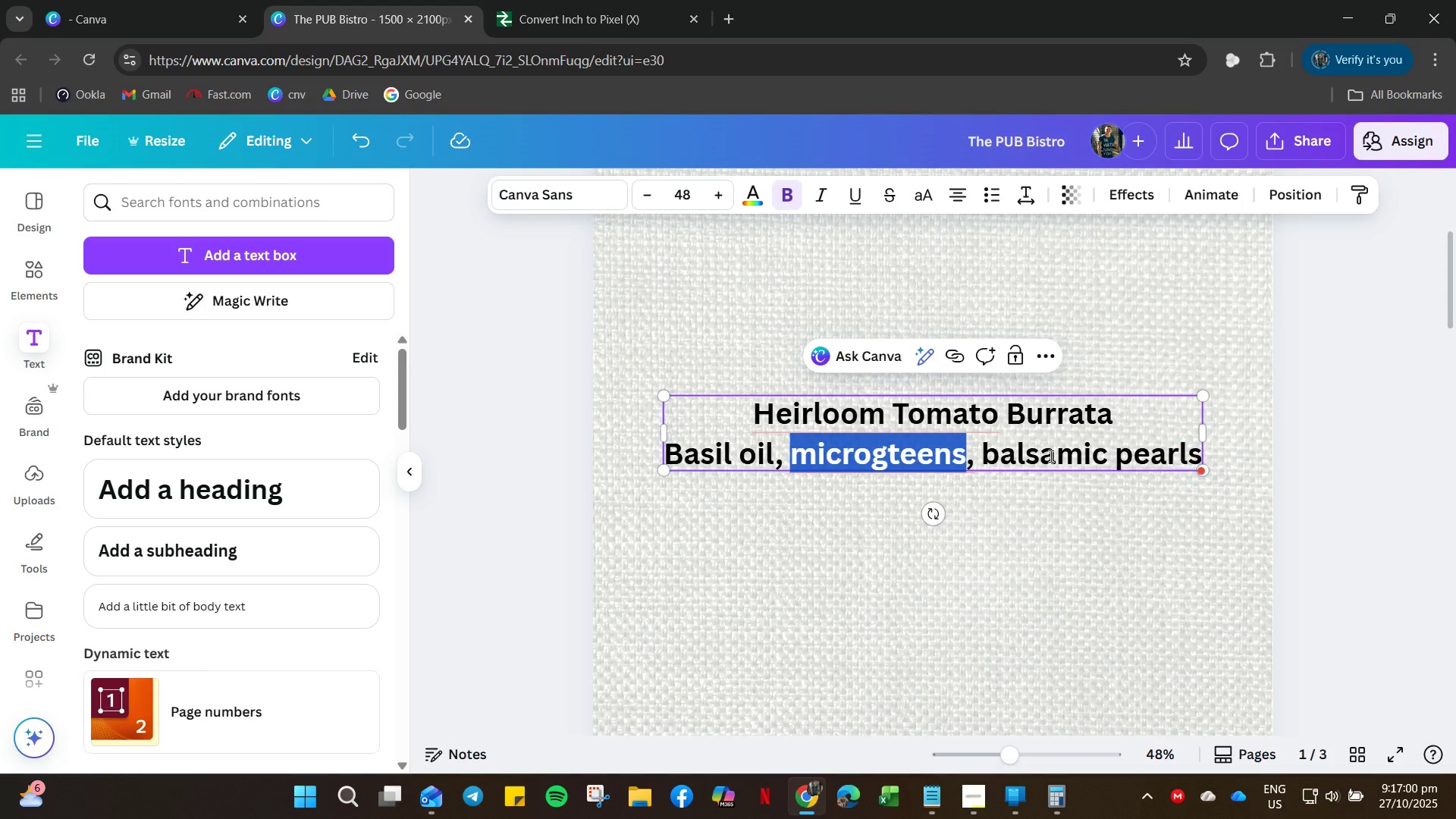 
left_click([1050, 456])
 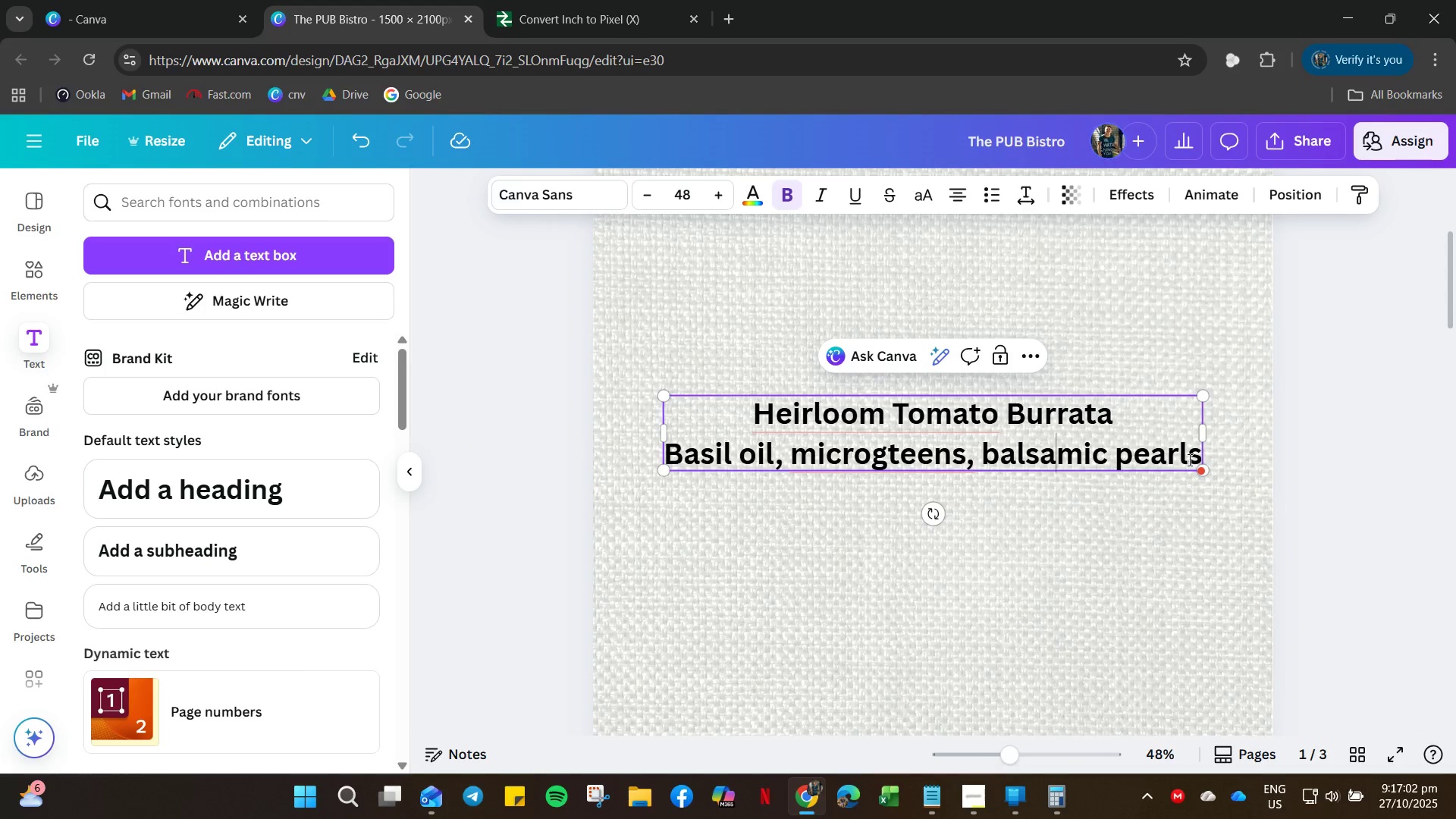 
left_click_drag(start_coordinate=[1192, 460], to_coordinate=[659, 450])
 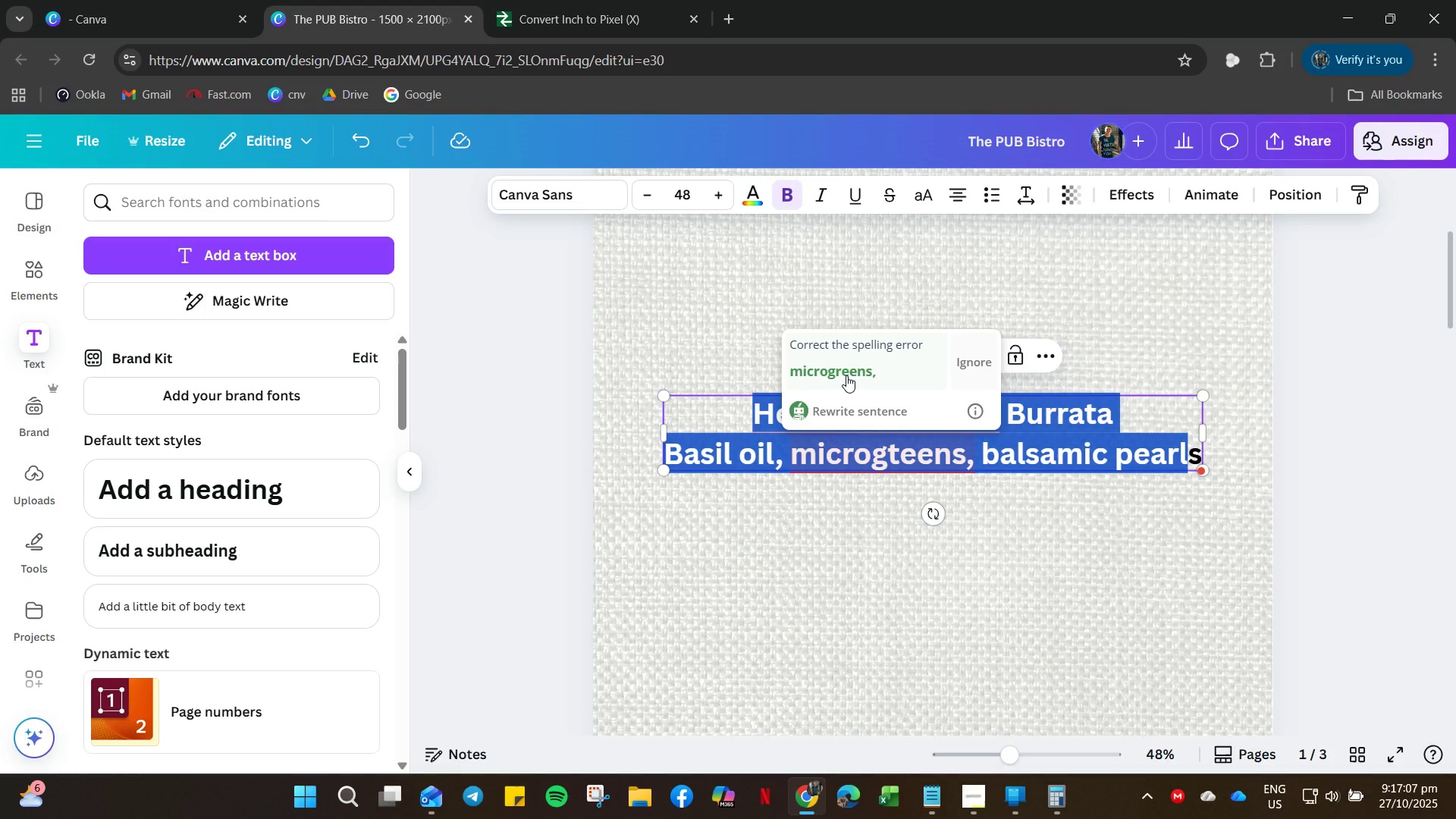 
wait(5.22)
 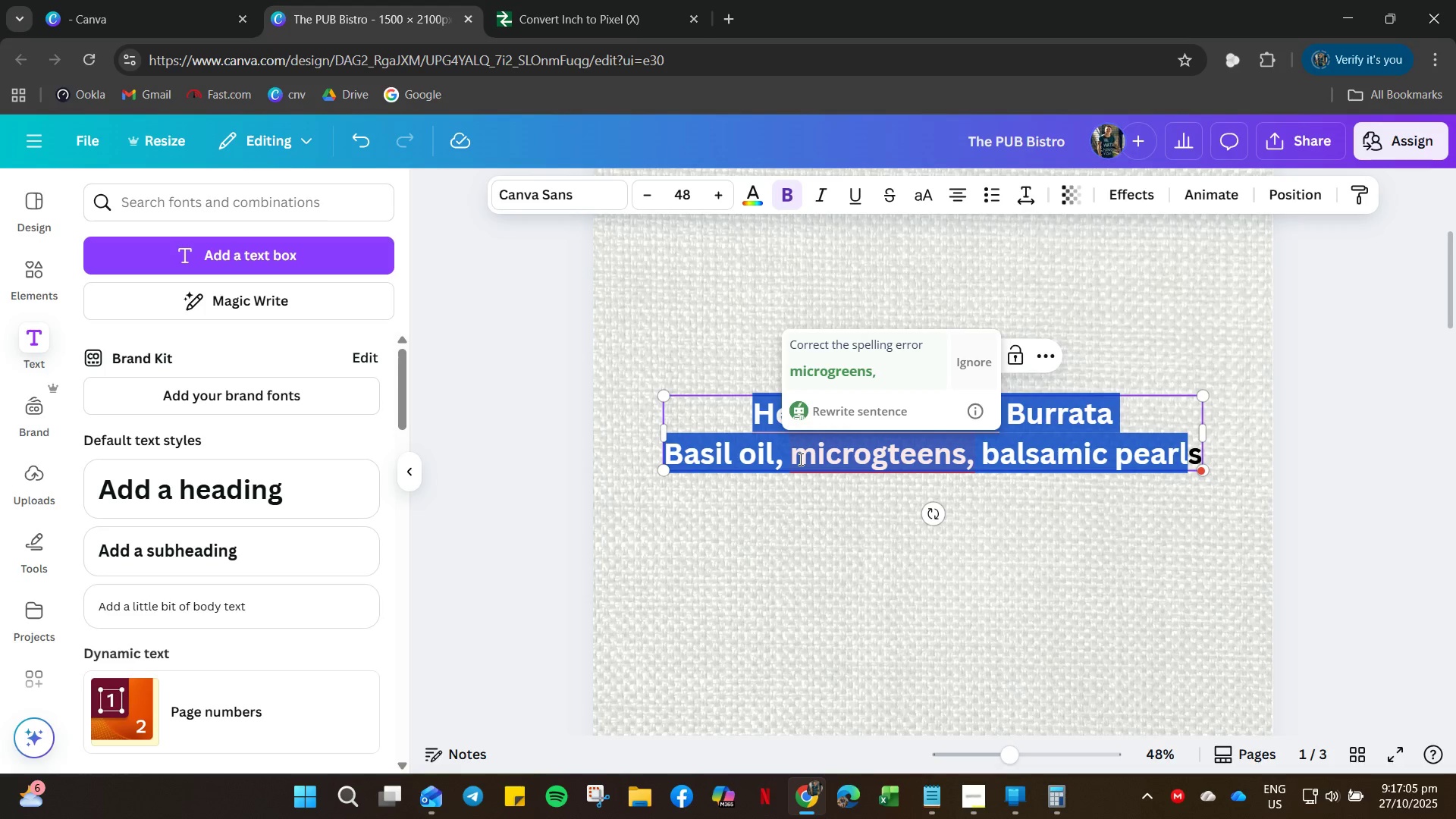 
left_click([846, 375])
 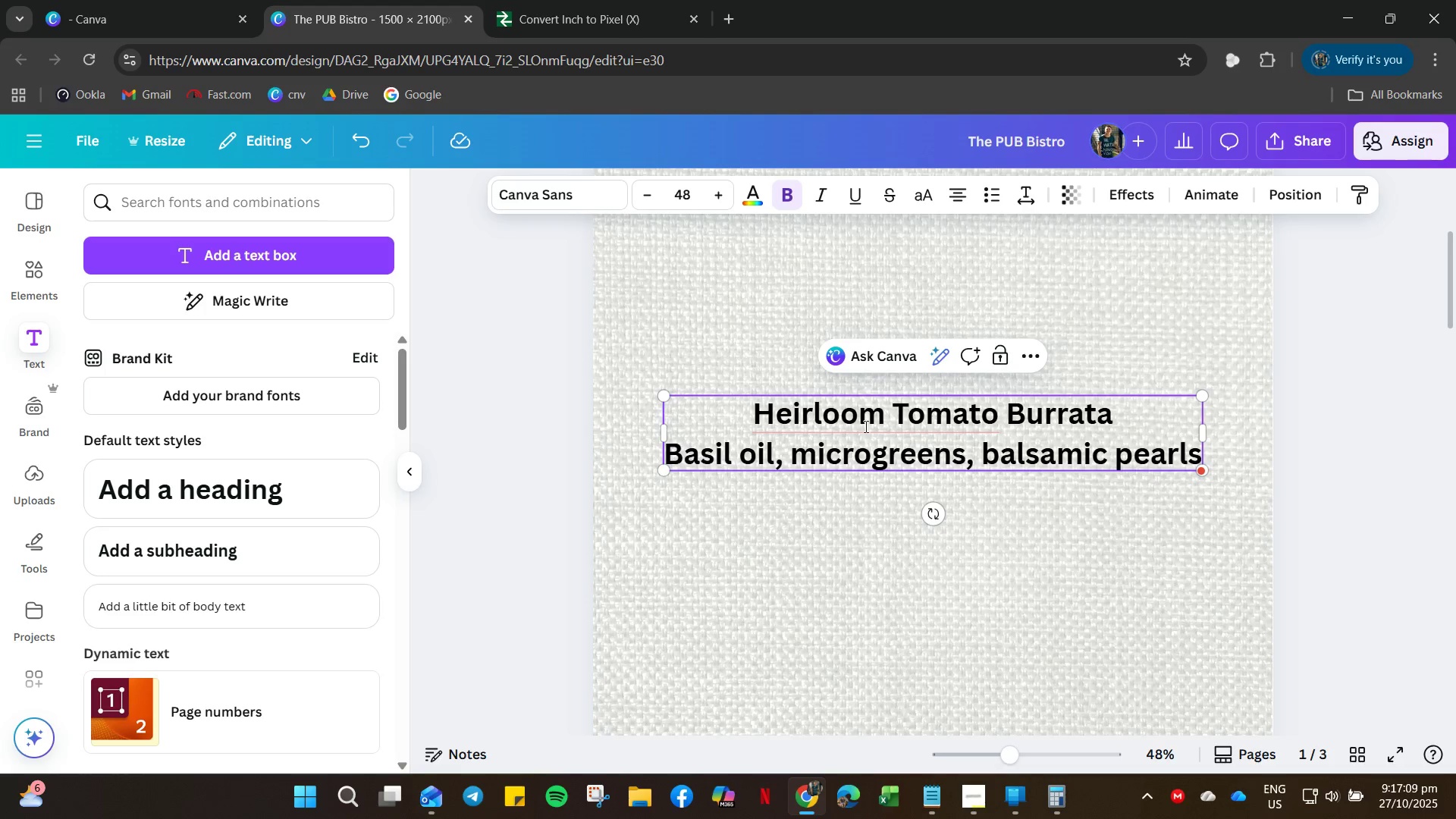 
left_click([871, 417])
 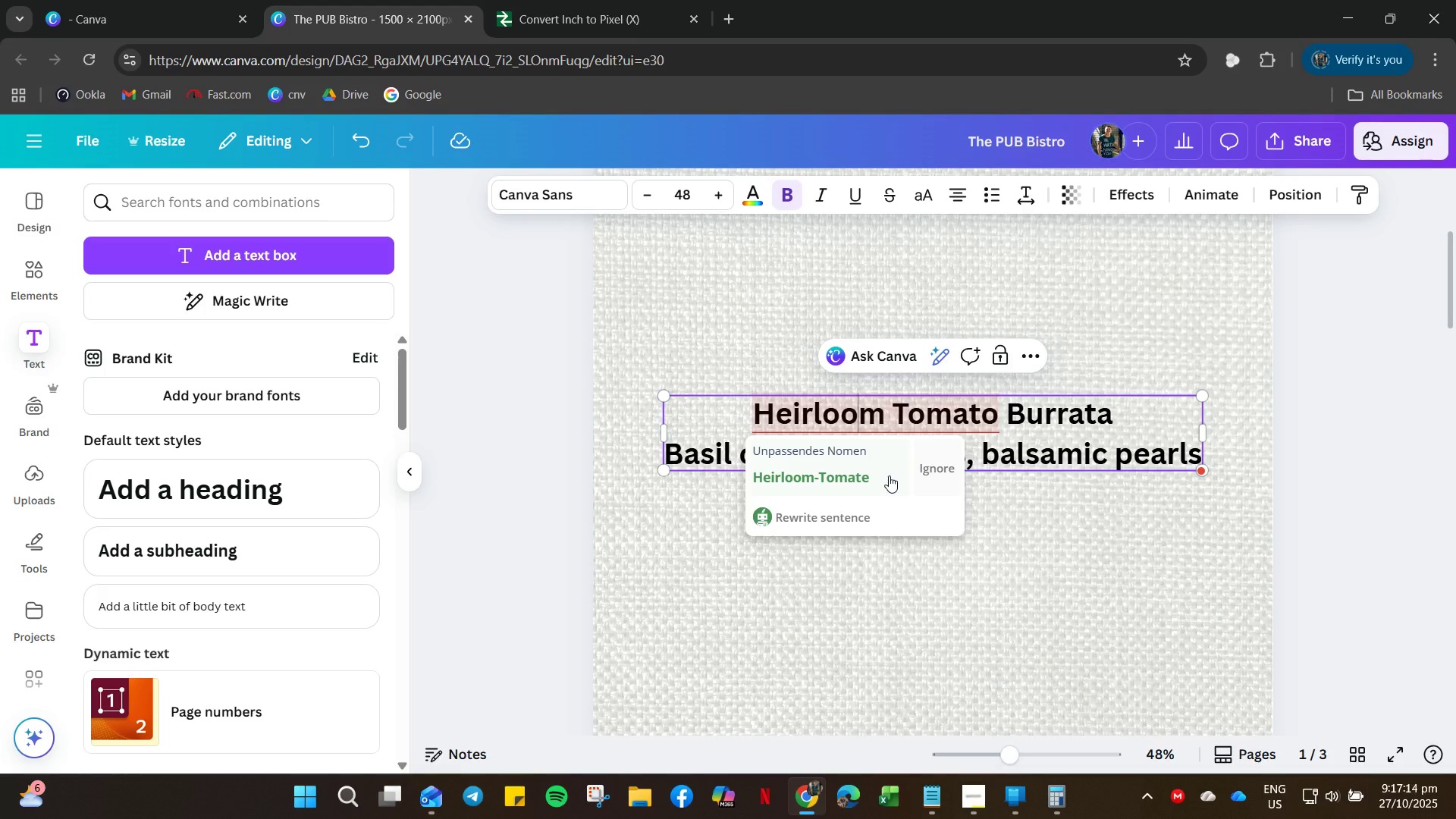 
wait(5.05)
 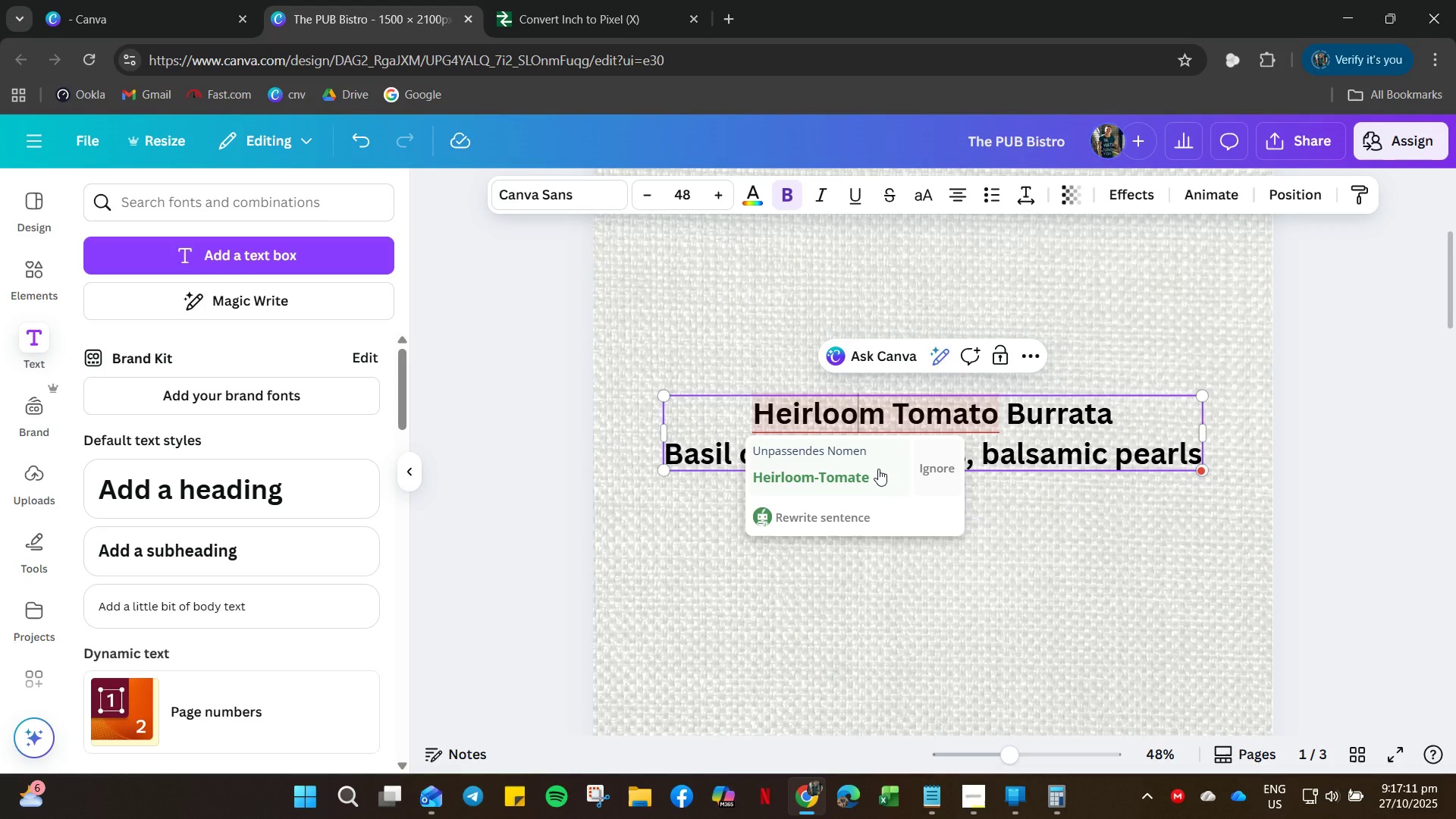 
left_click([1086, 444])
 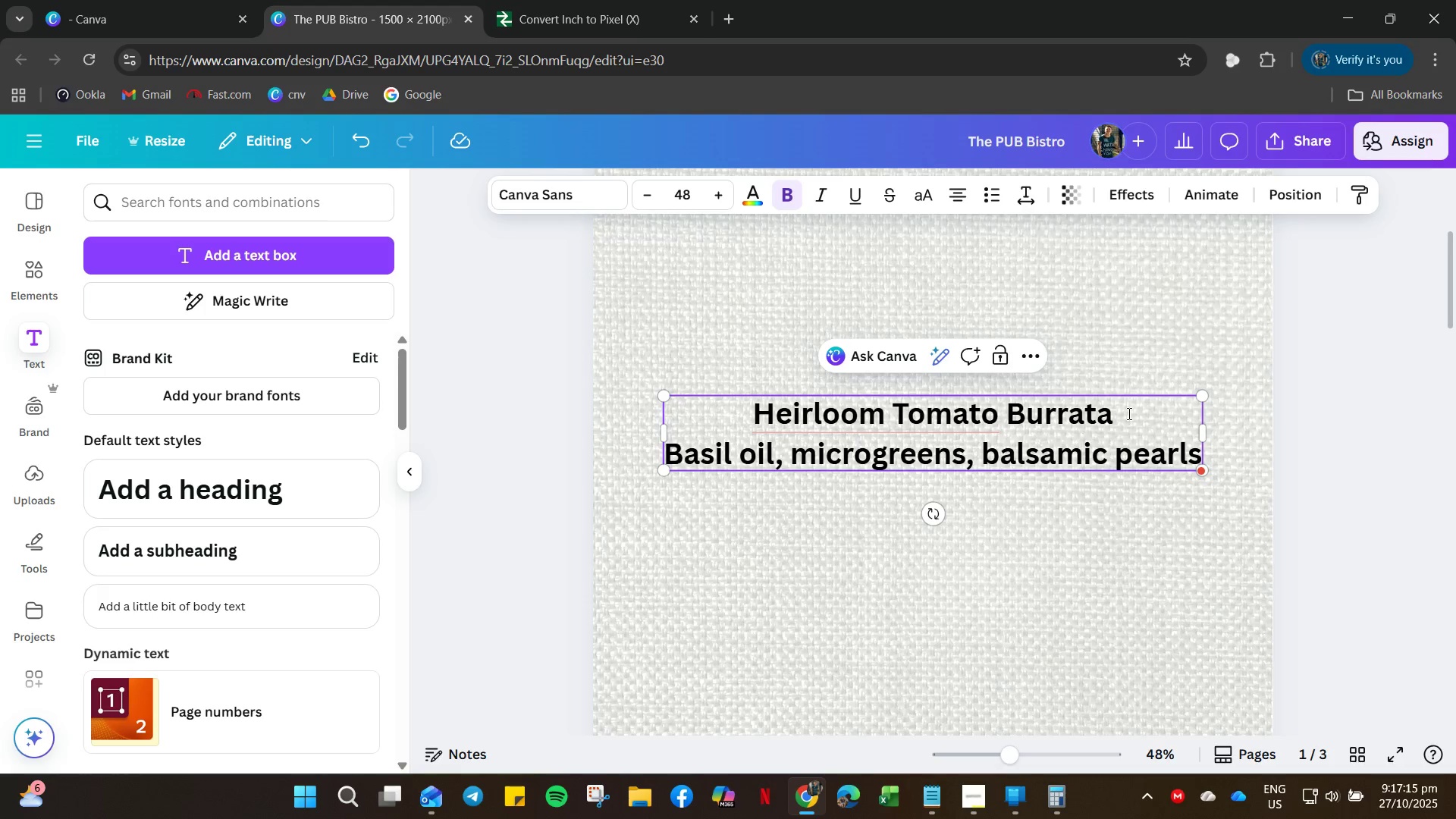 
left_click_drag(start_coordinate=[1128, 413], to_coordinate=[733, 397])
 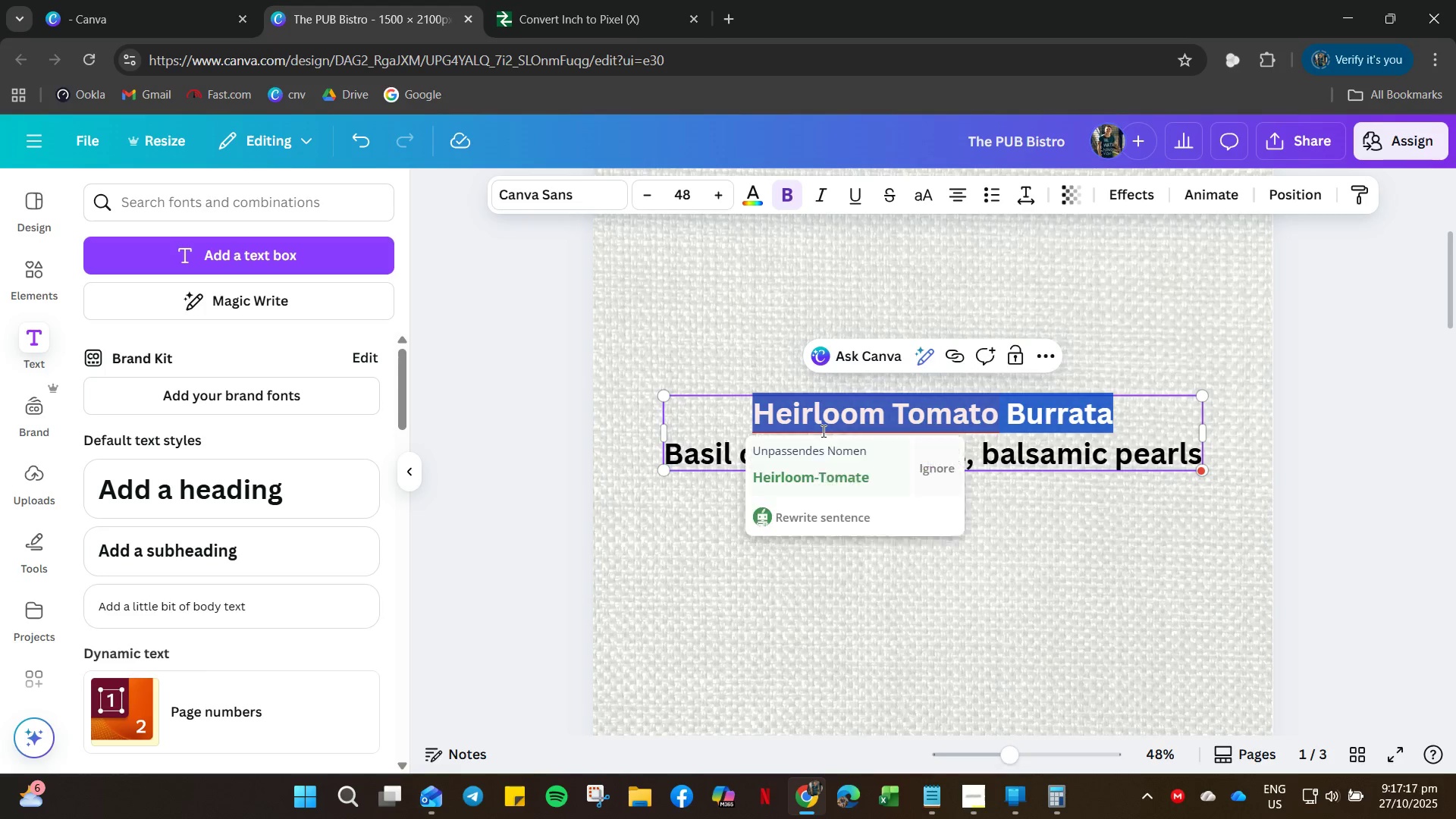 
right_click([822, 431])
 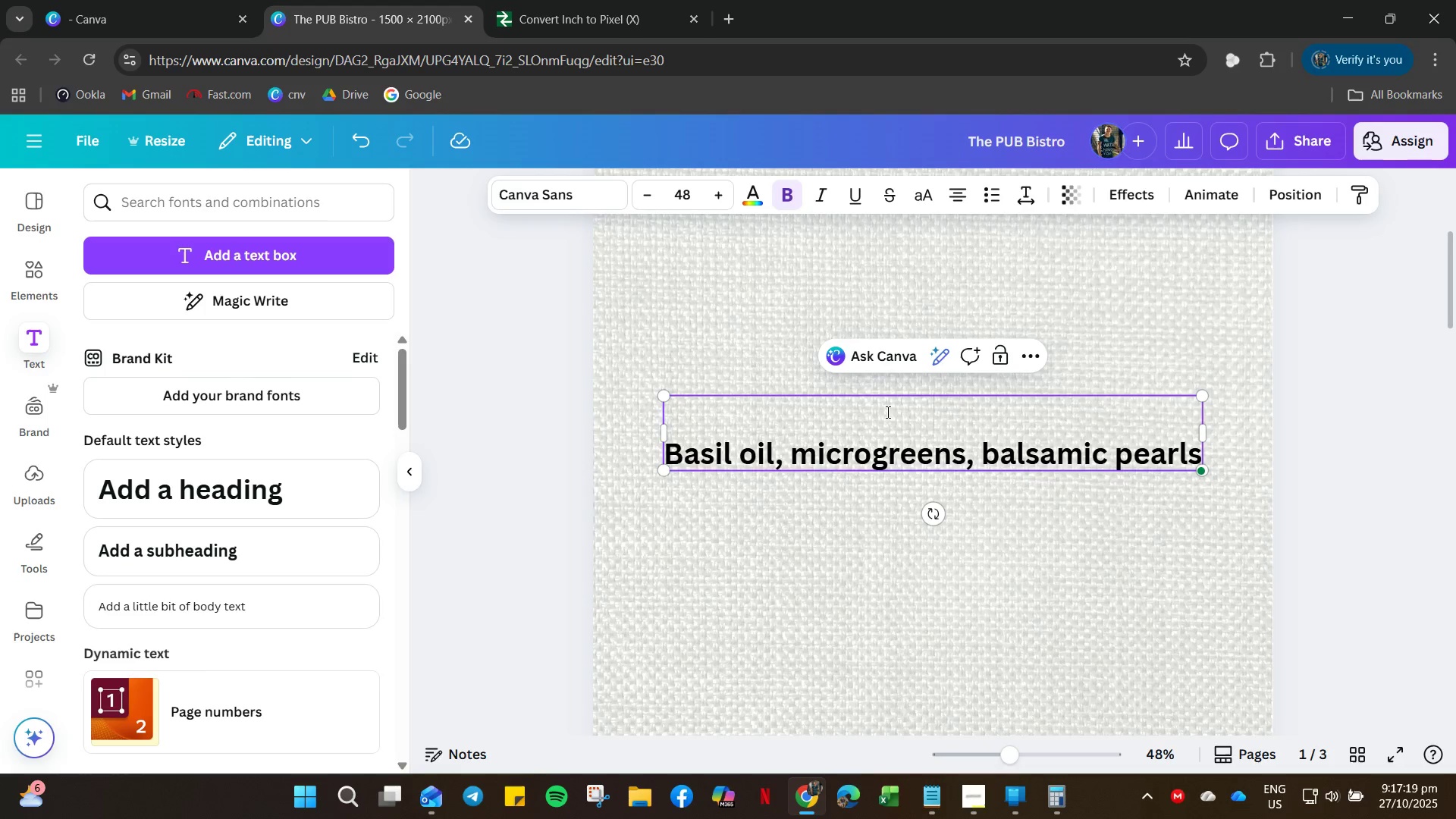 
key(ArrowRight)
 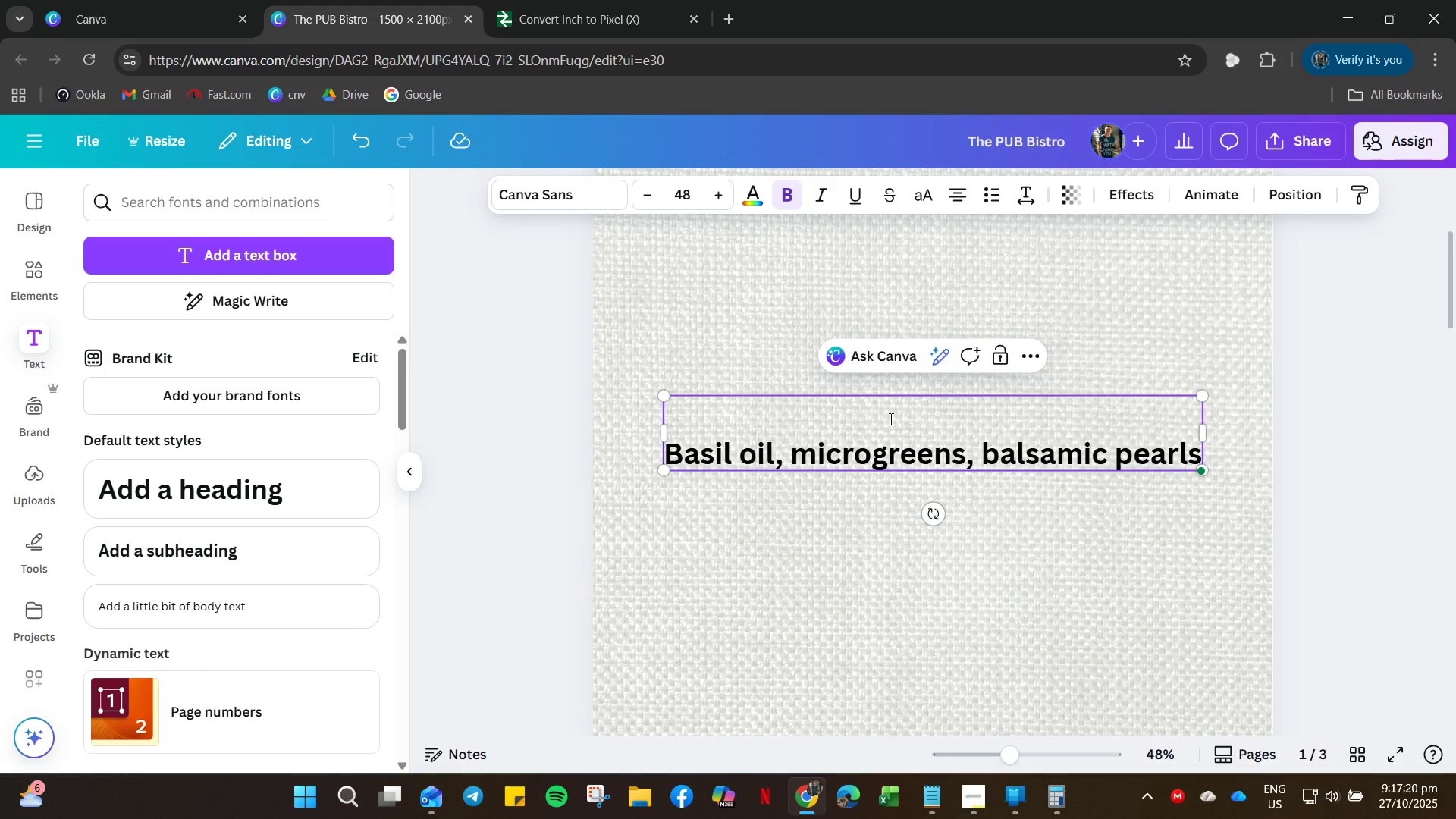 
key(Backspace)
 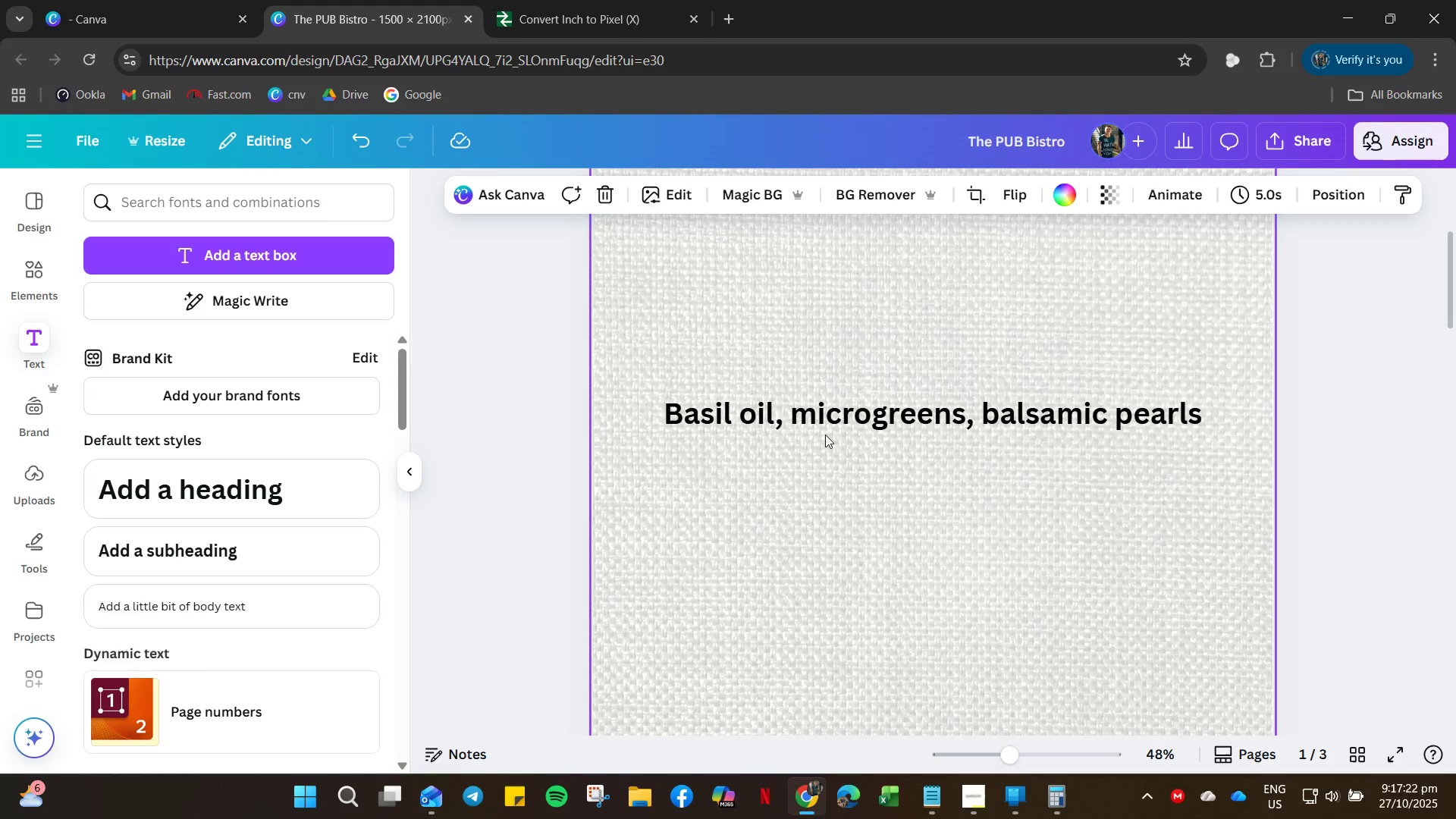 
left_click([817, 417])
 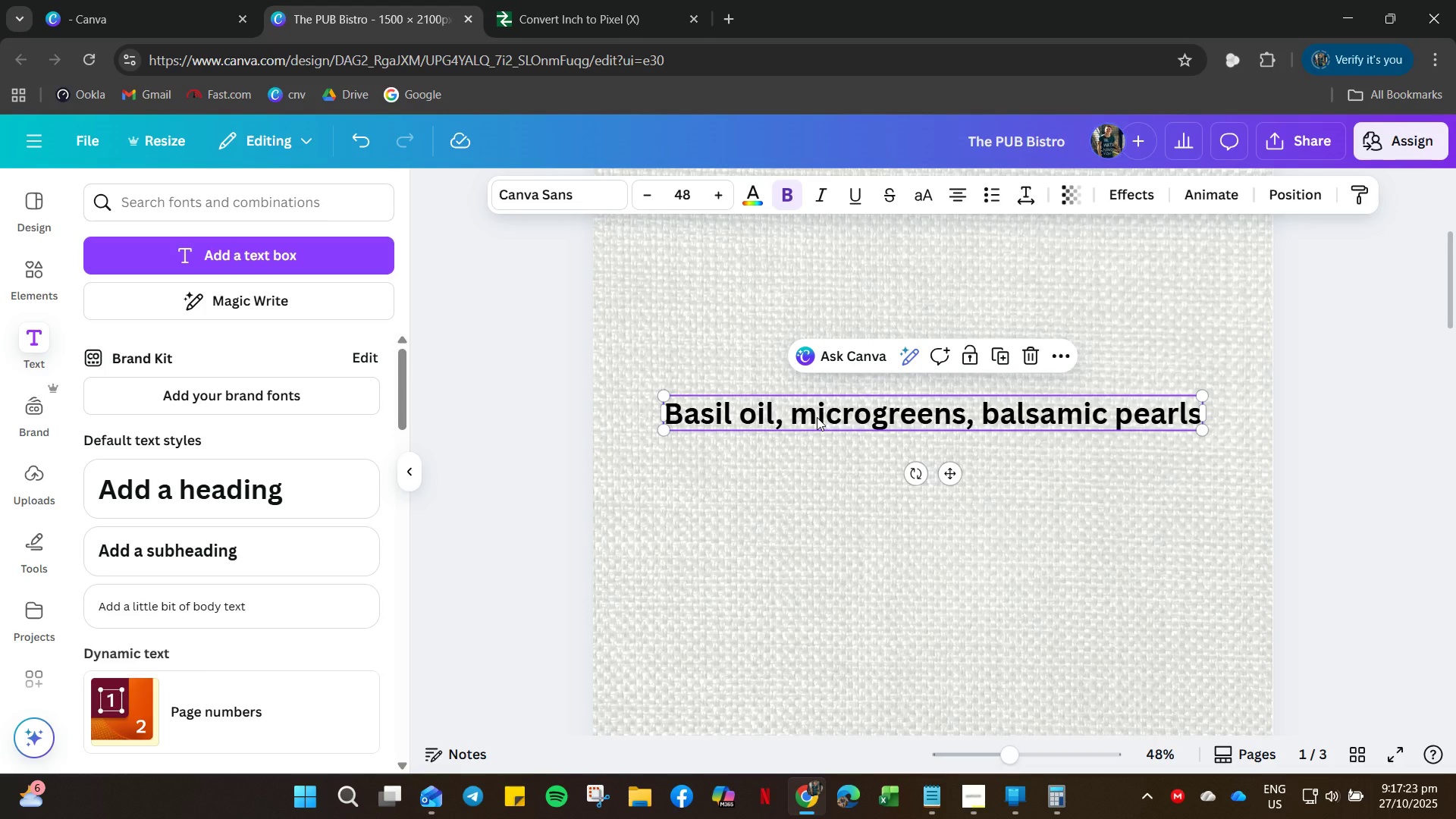 
key(Control+C)
 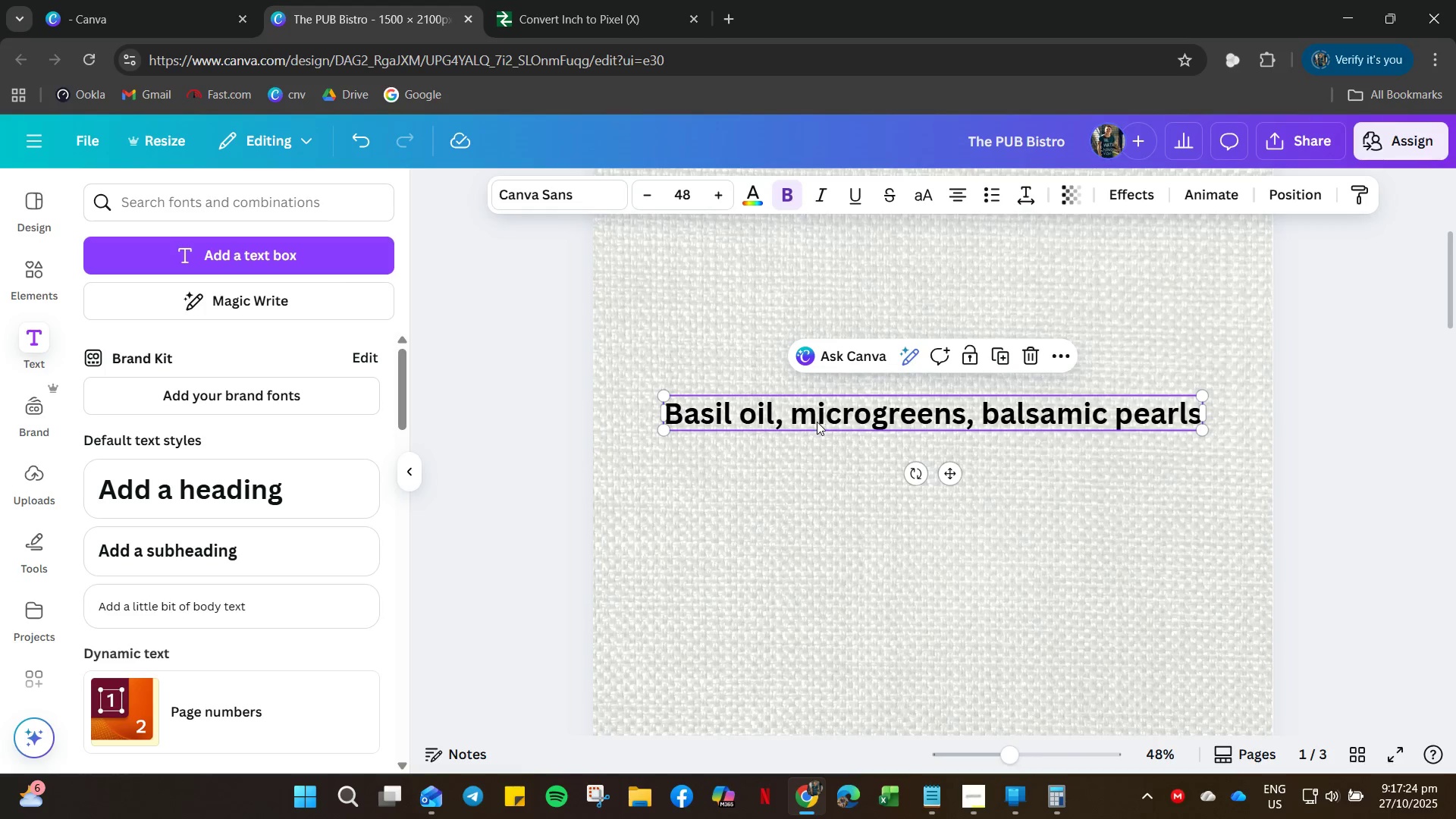 
key(Control+V)
 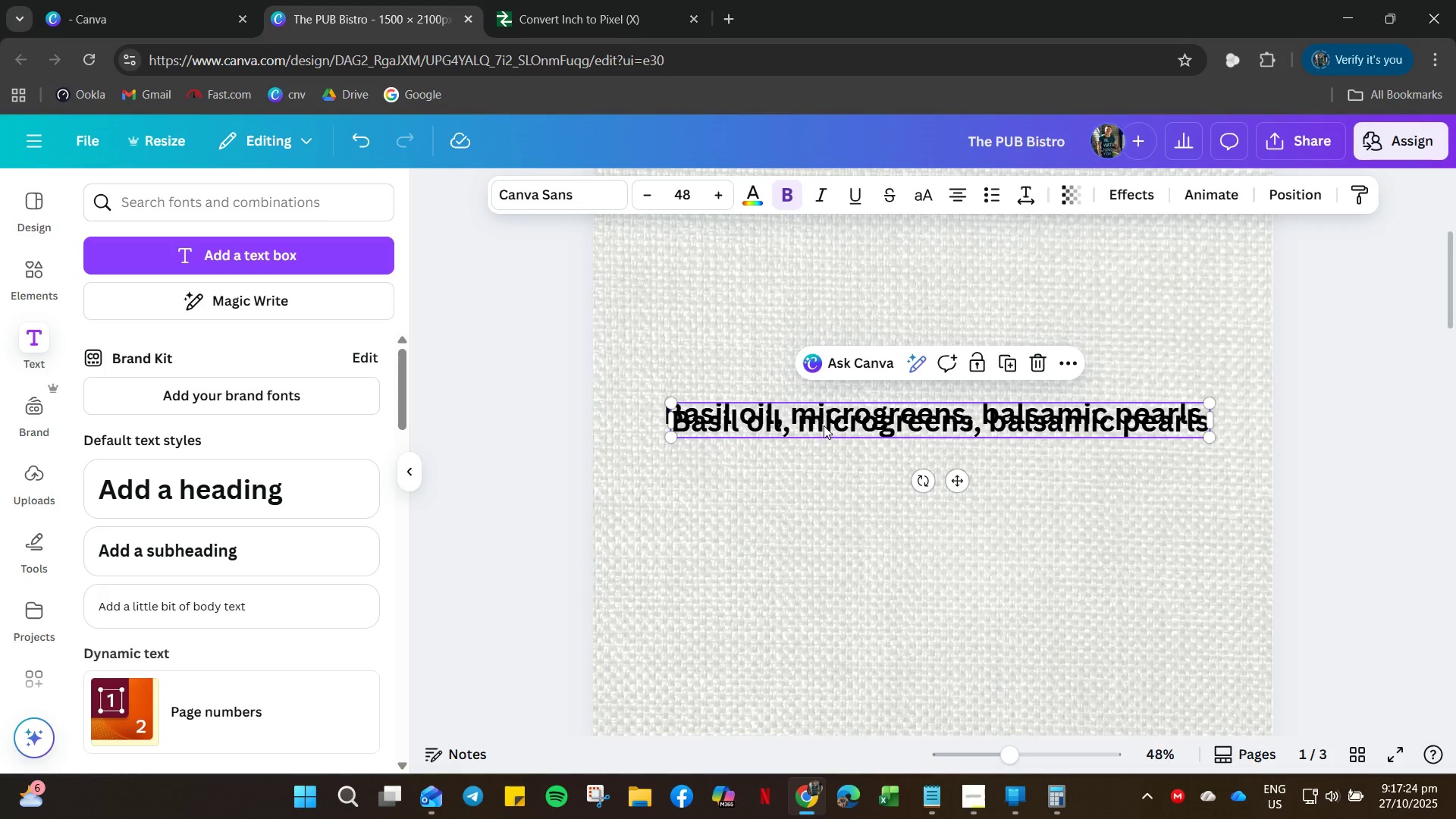 
left_click_drag(start_coordinate=[824, 425], to_coordinate=[817, 475])
 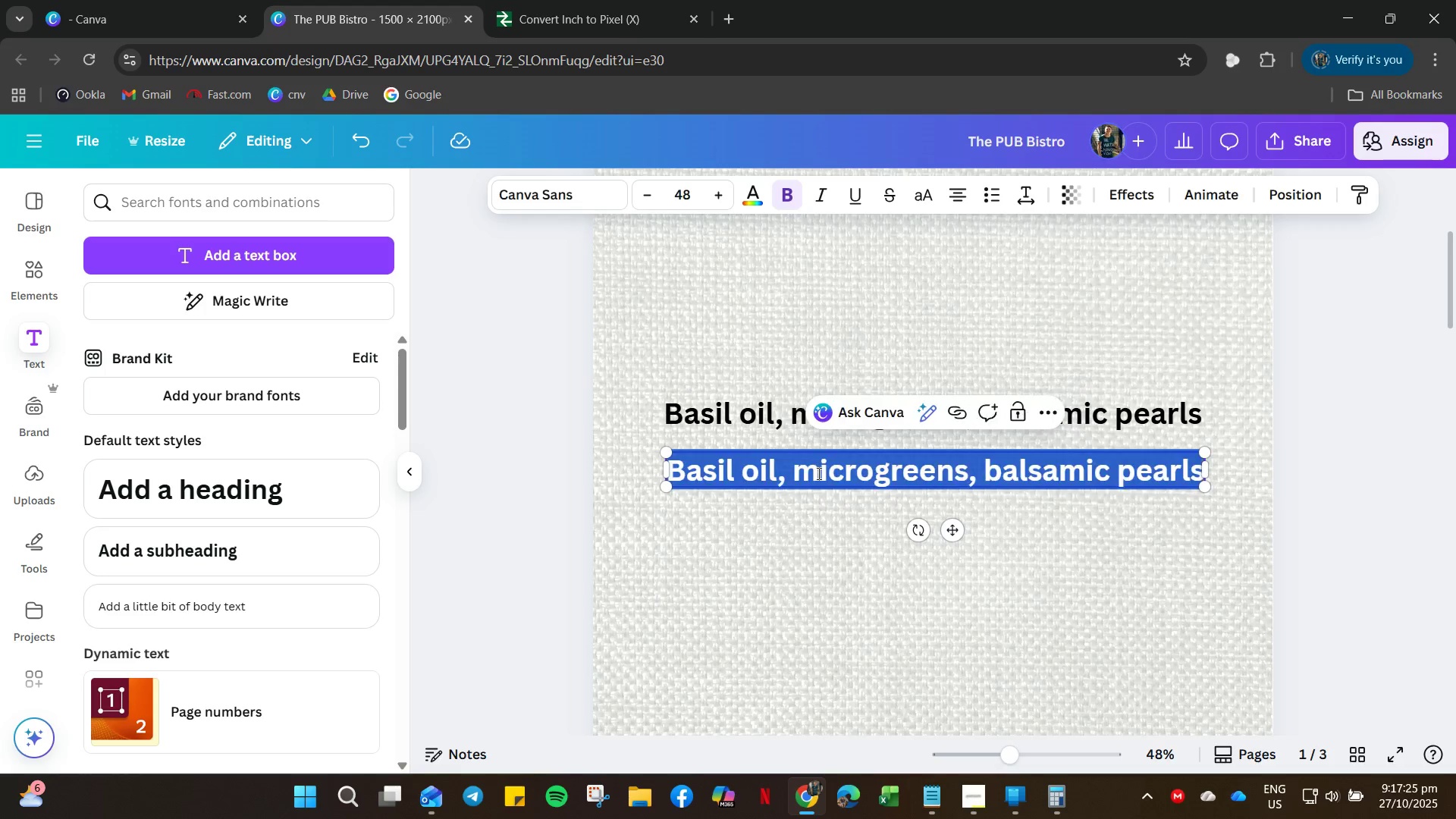 
double_click([817, 473])
 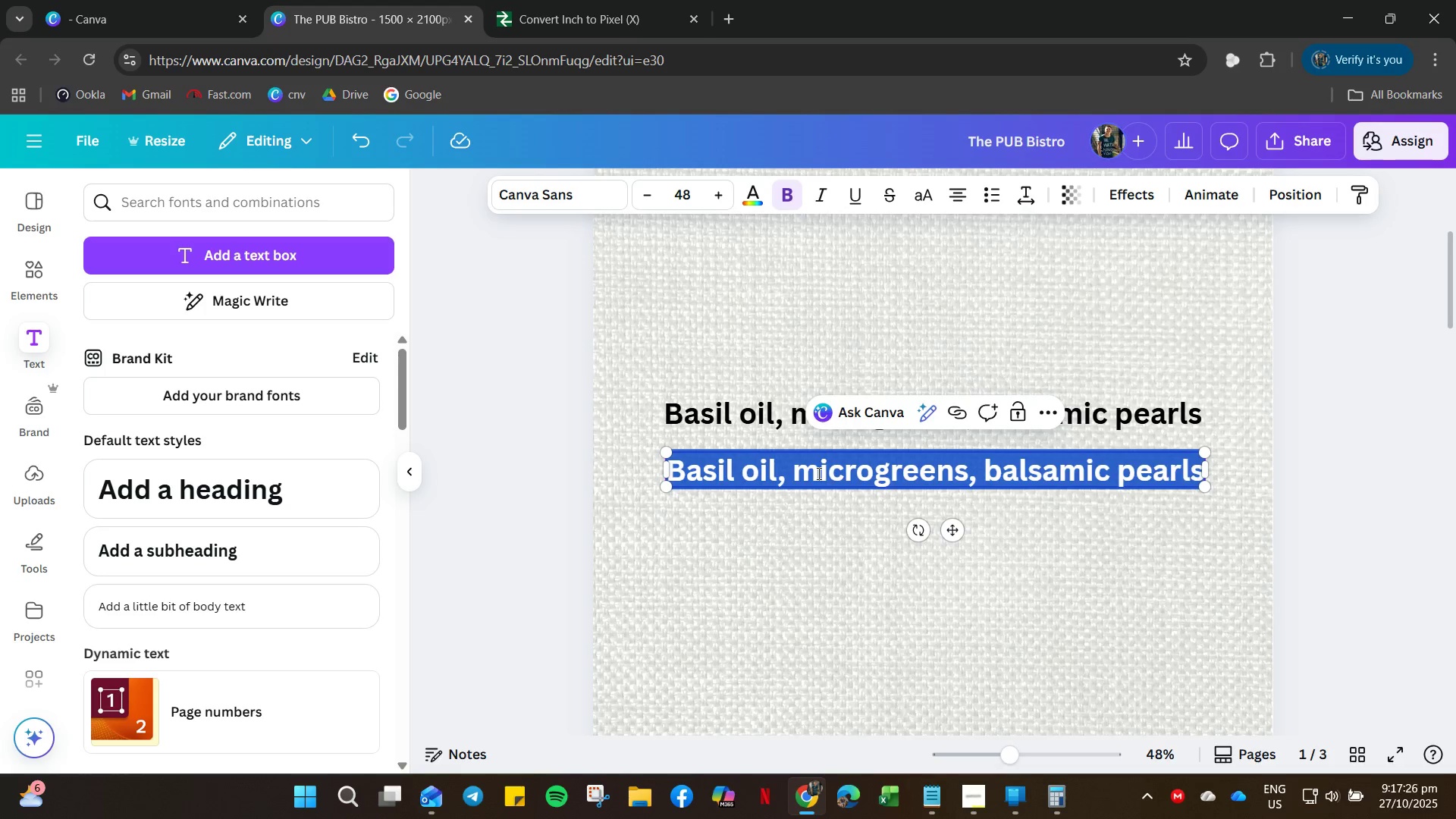 
key(Control+A)
 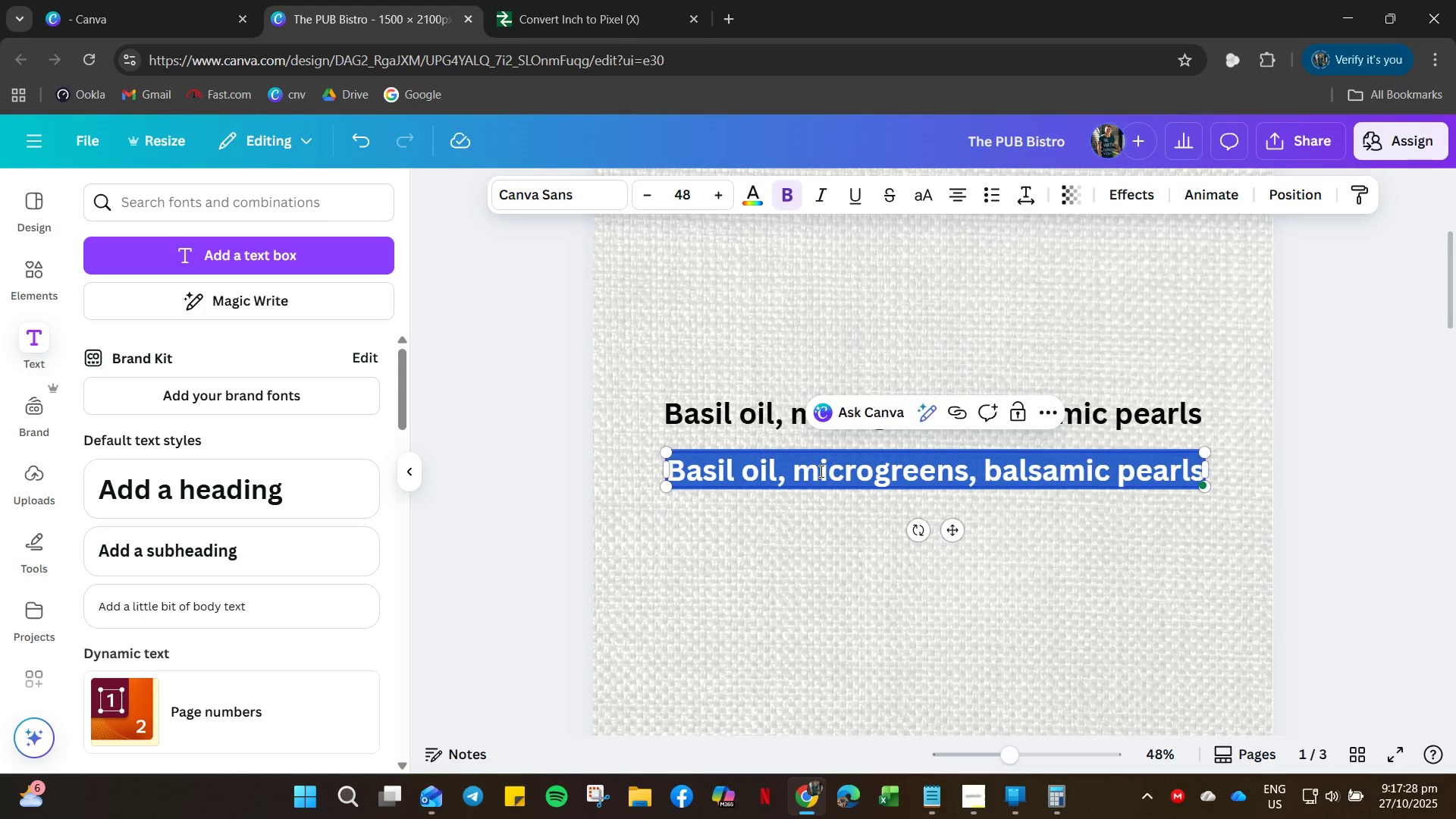 
type(Her)
key(Backspace)
type(irloom Tomato Burrata)
 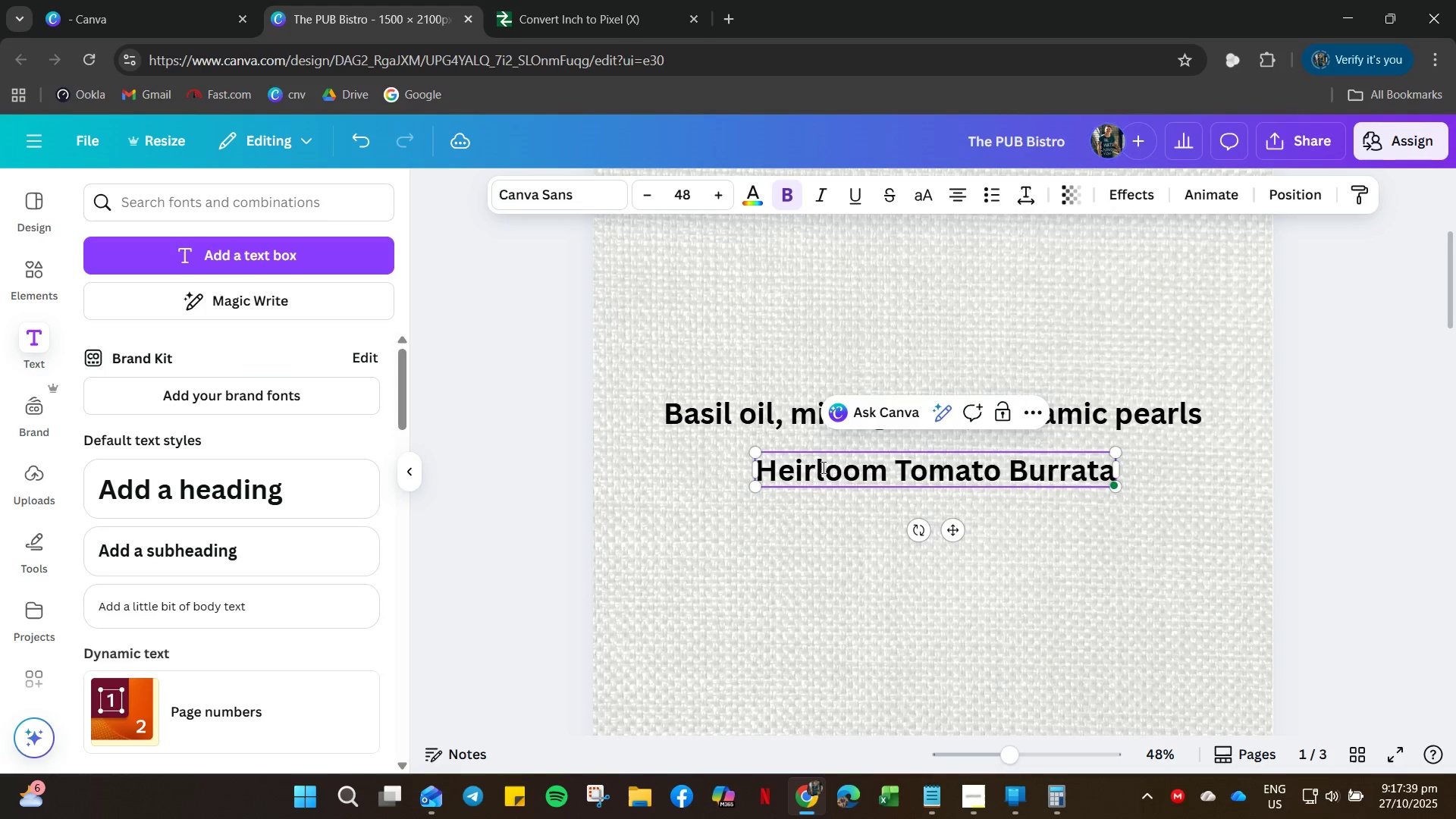 
left_click([789, 515])
 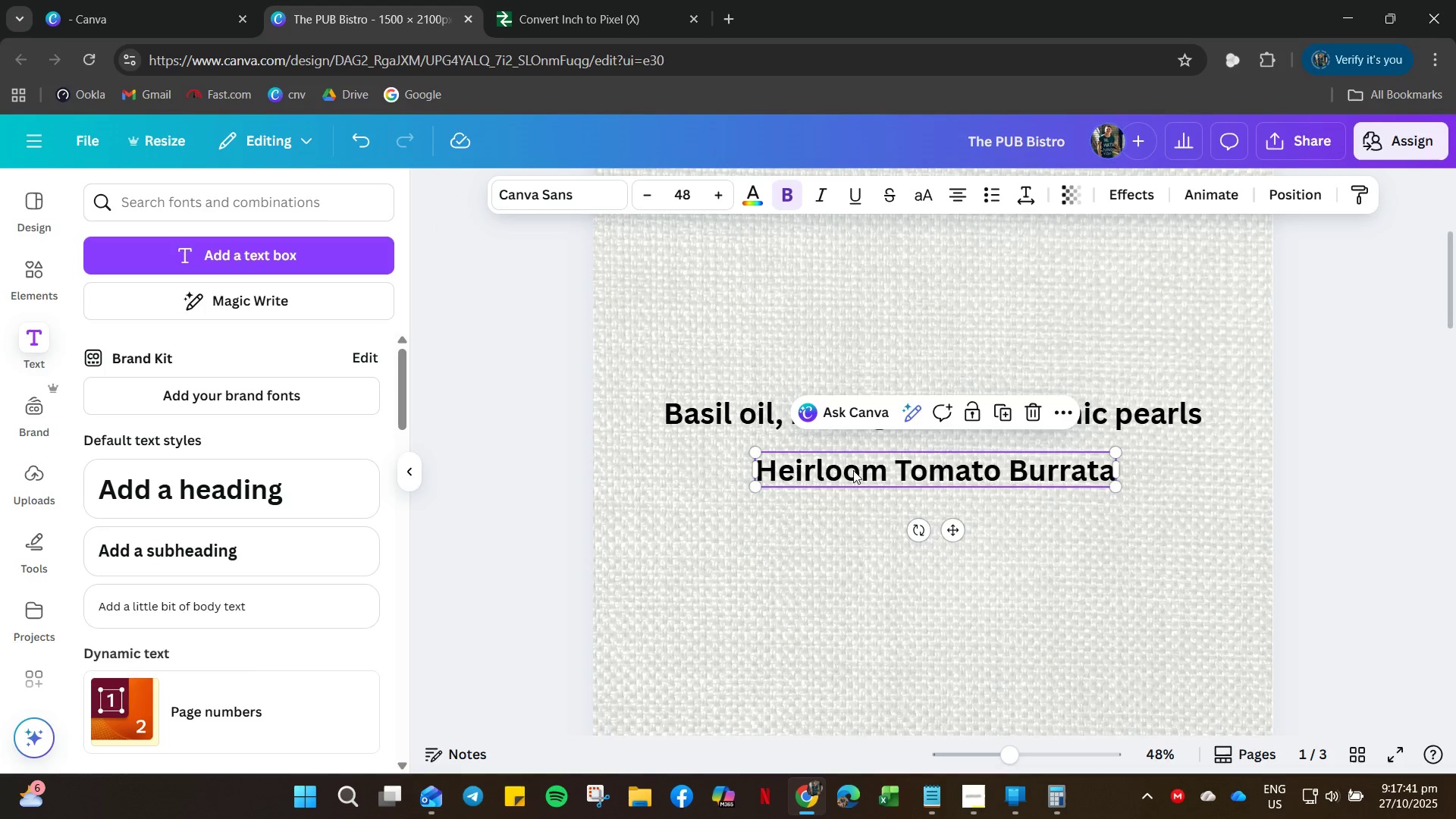 
left_click_drag(start_coordinate=[853, 470], to_coordinate=[720, 375])
 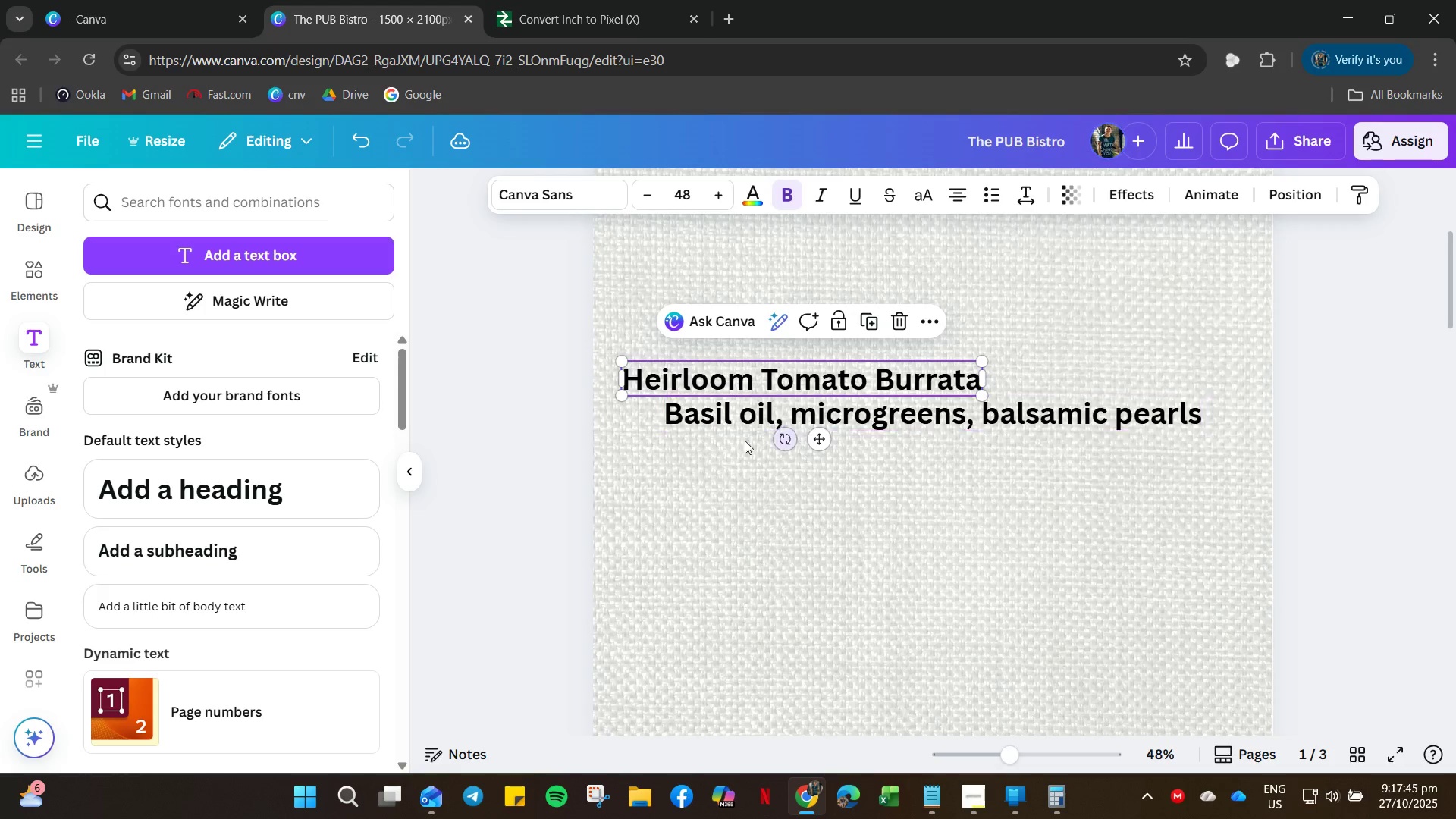 
left_click([709, 444])
 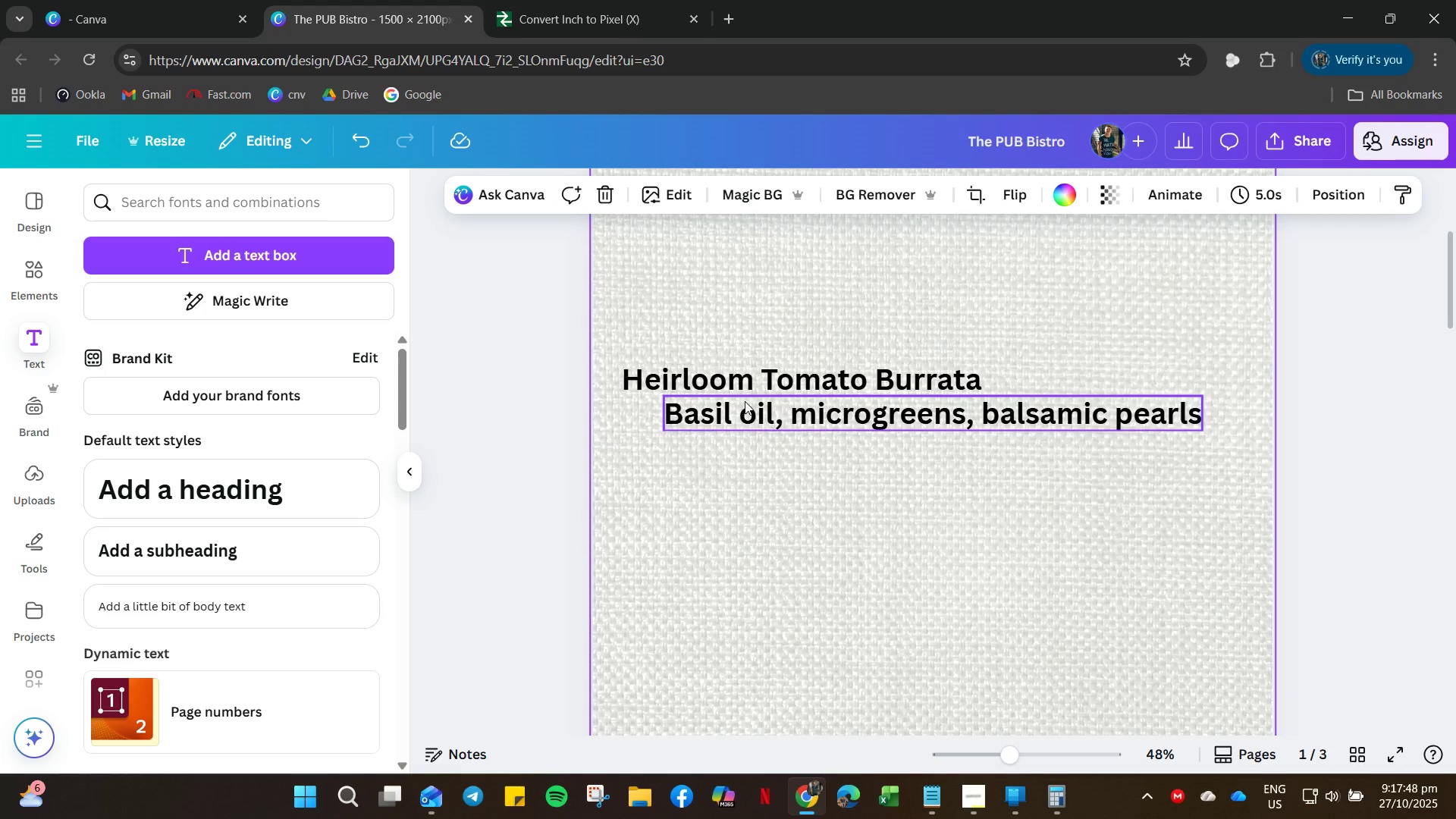 
left_click([753, 461])
 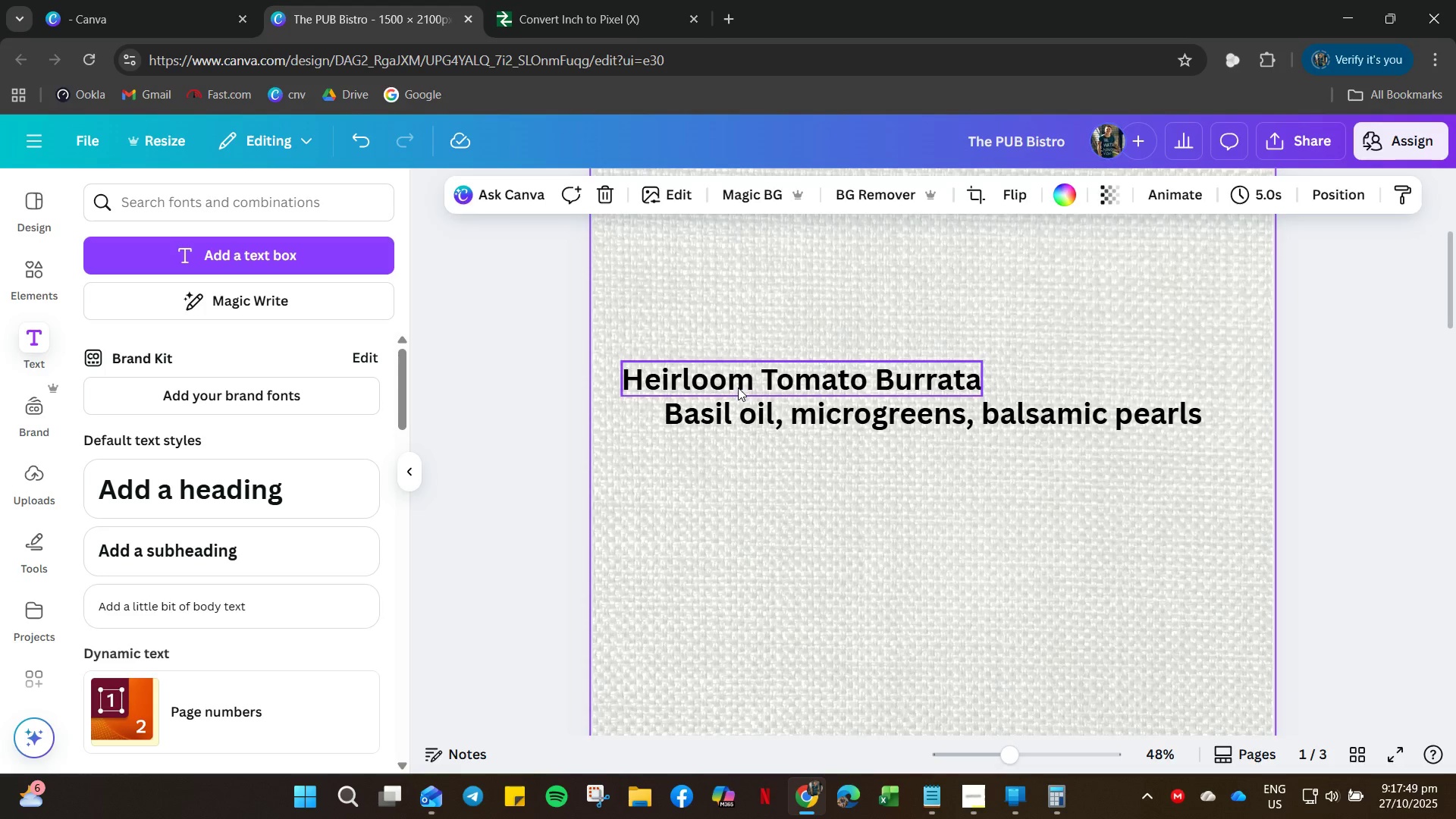 
left_click([738, 388])
 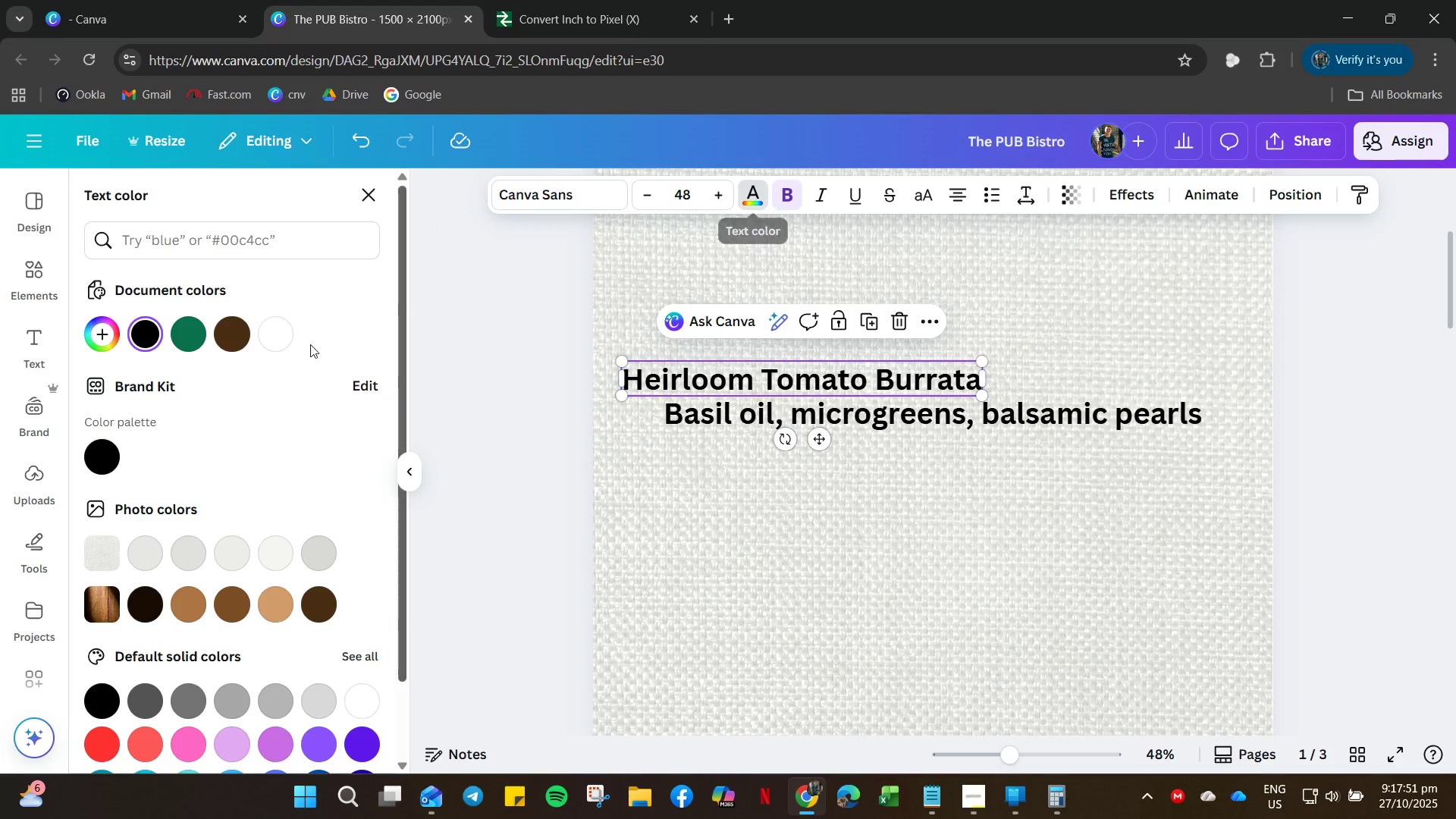 
left_click([185, 337])
 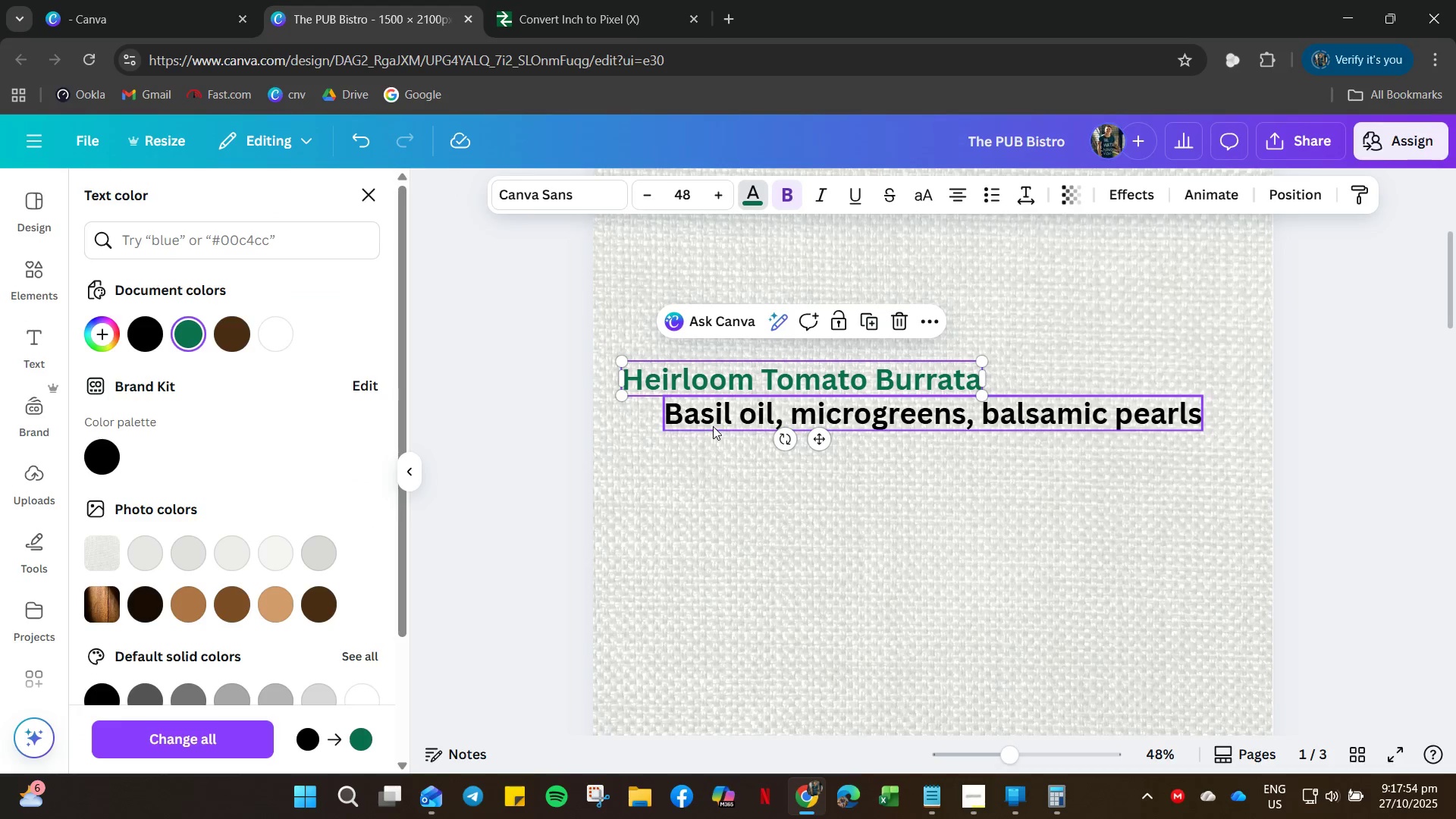 
left_click([711, 425])
 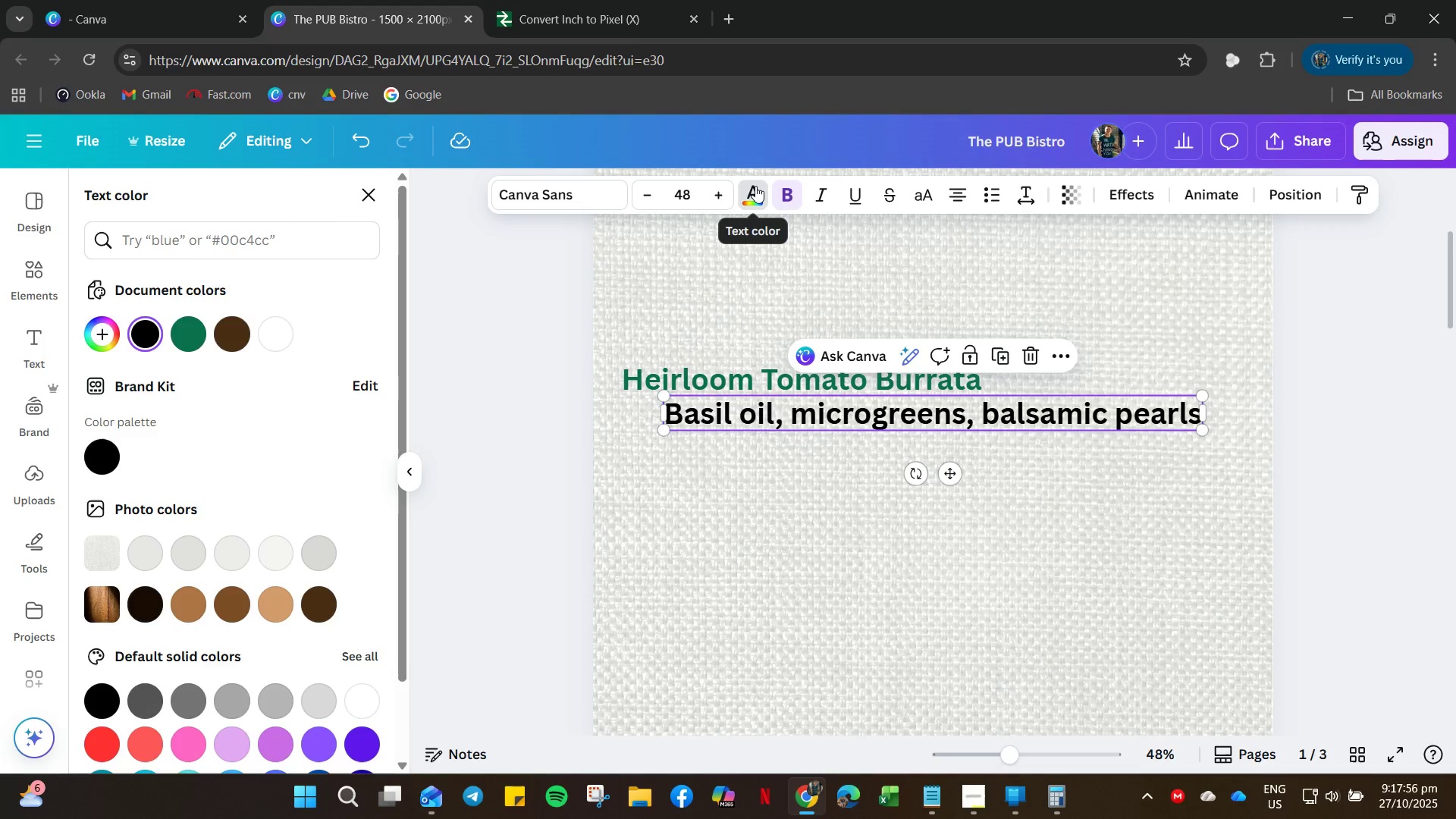 
left_click([755, 186])
 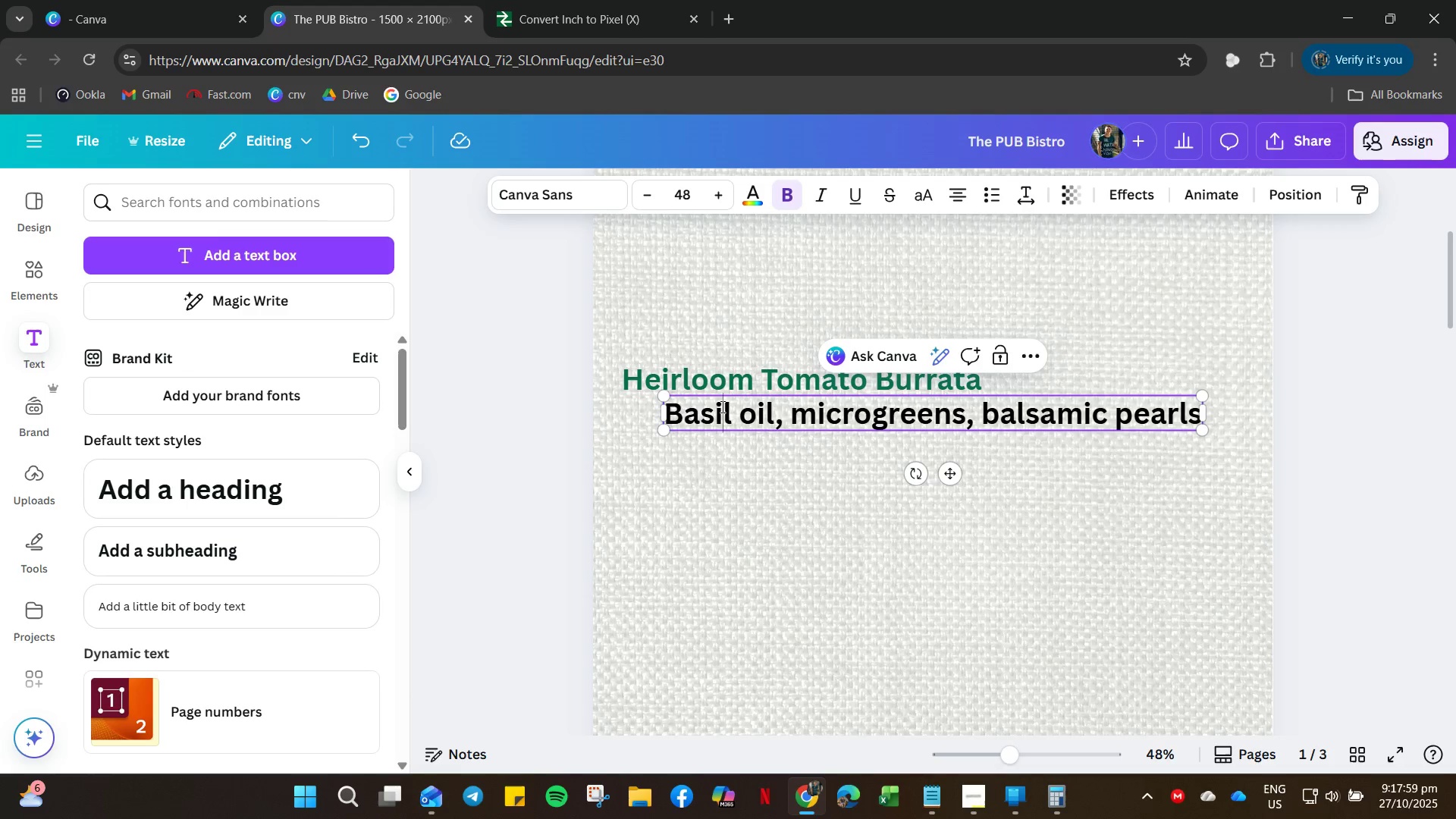 
key(Control+A)
 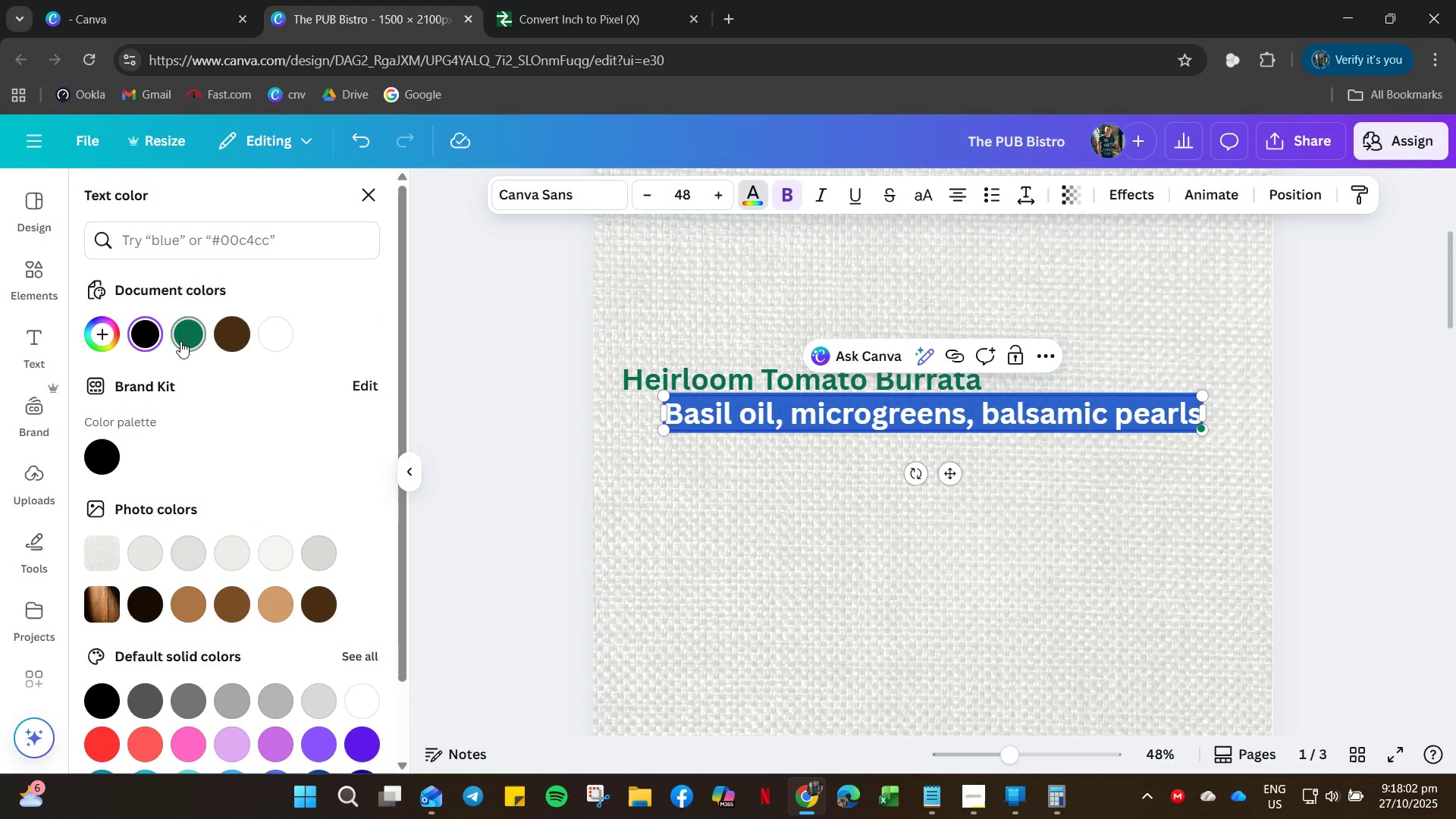 
left_click([191, 334])
 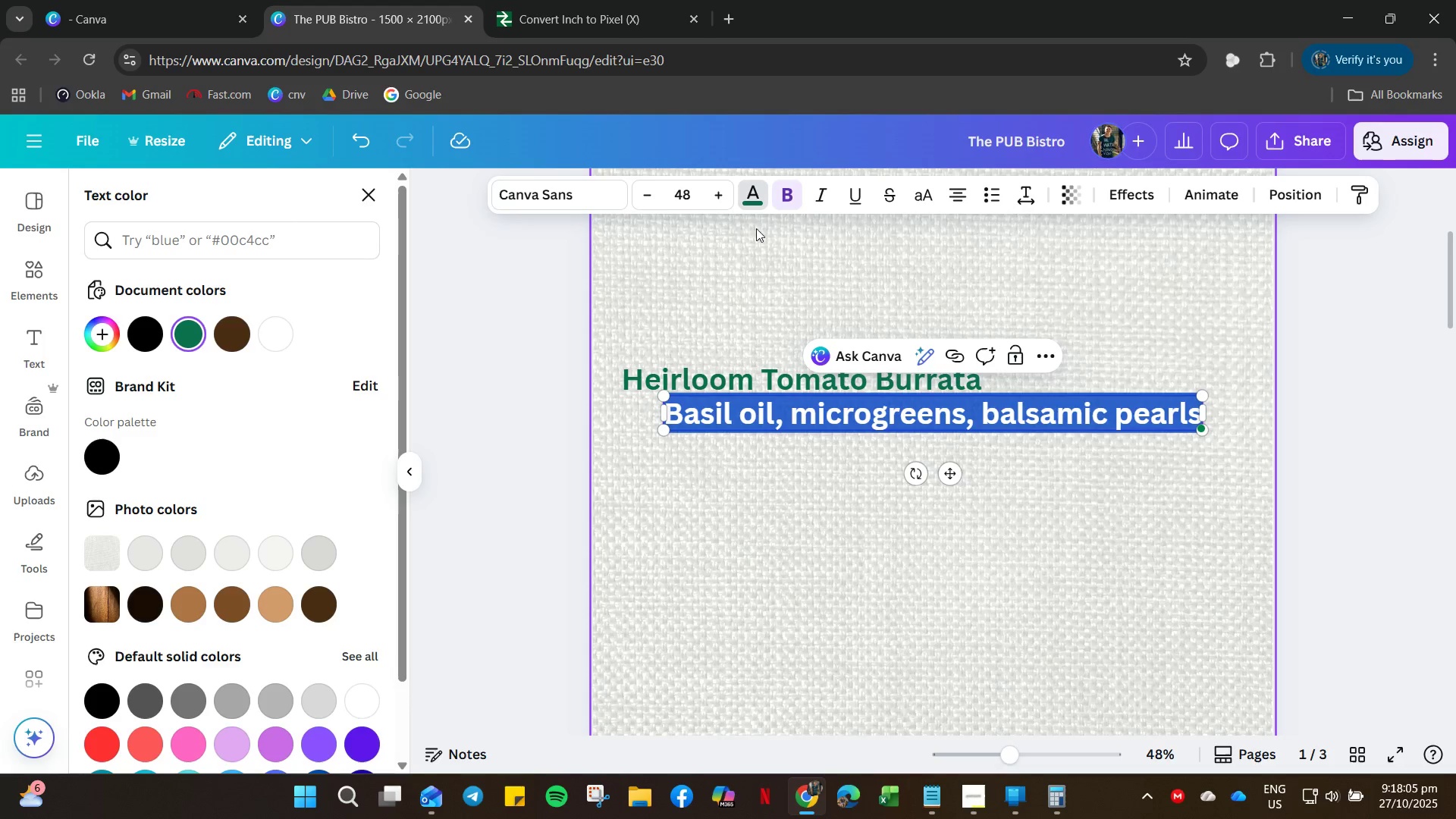 
left_click([785, 201])
 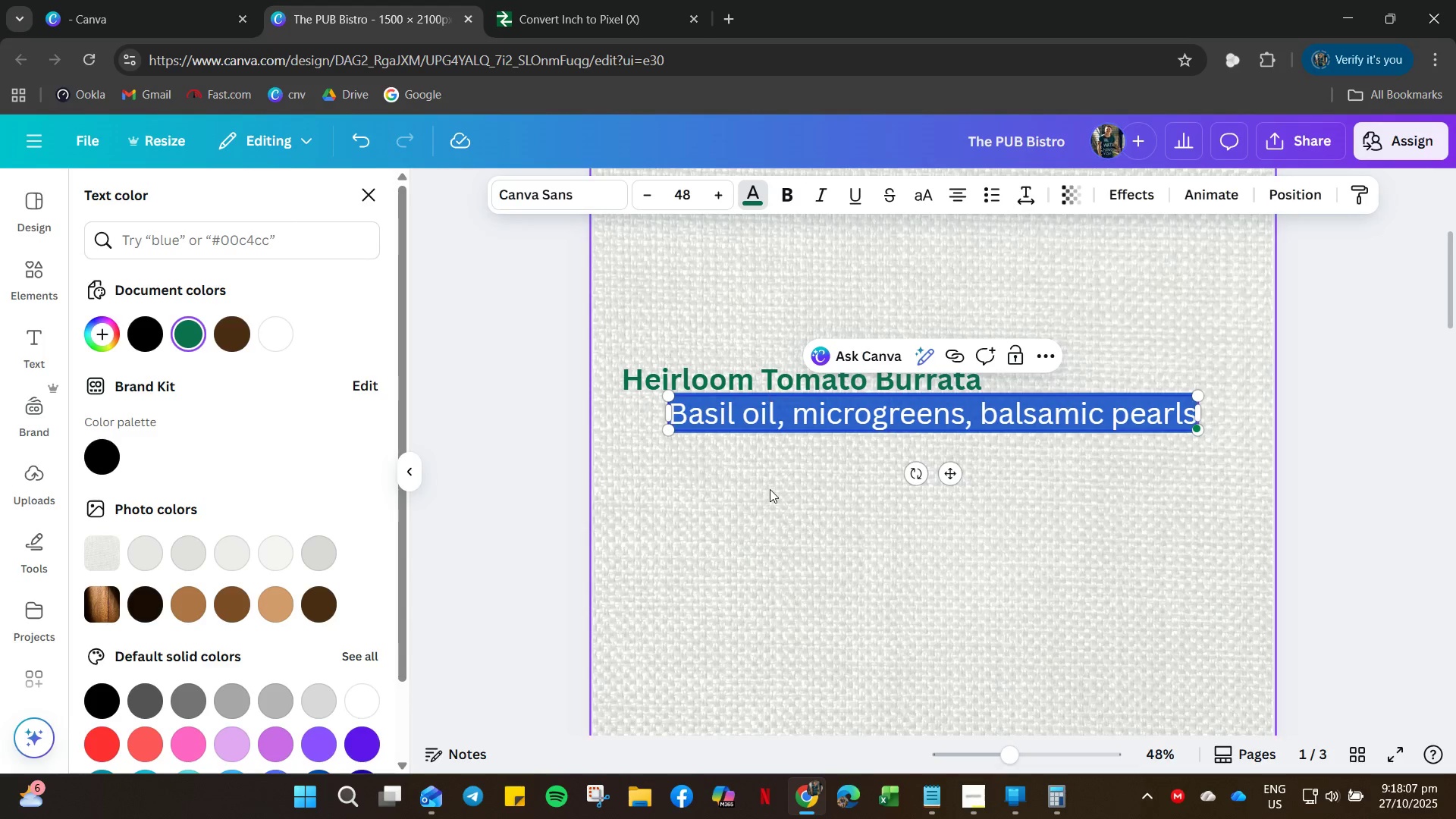 
left_click([770, 489])
 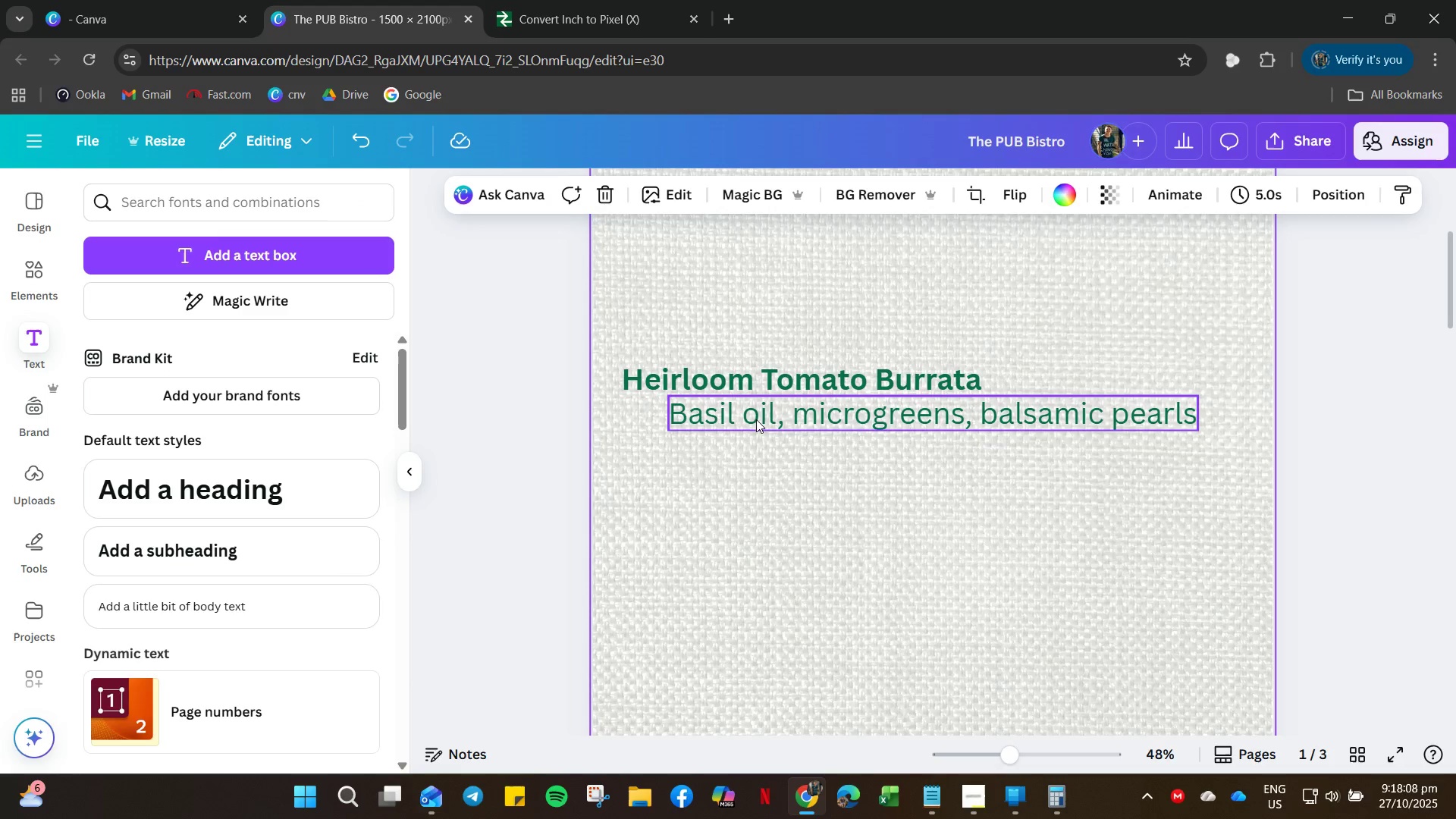 
mouse_move([760, 384])
 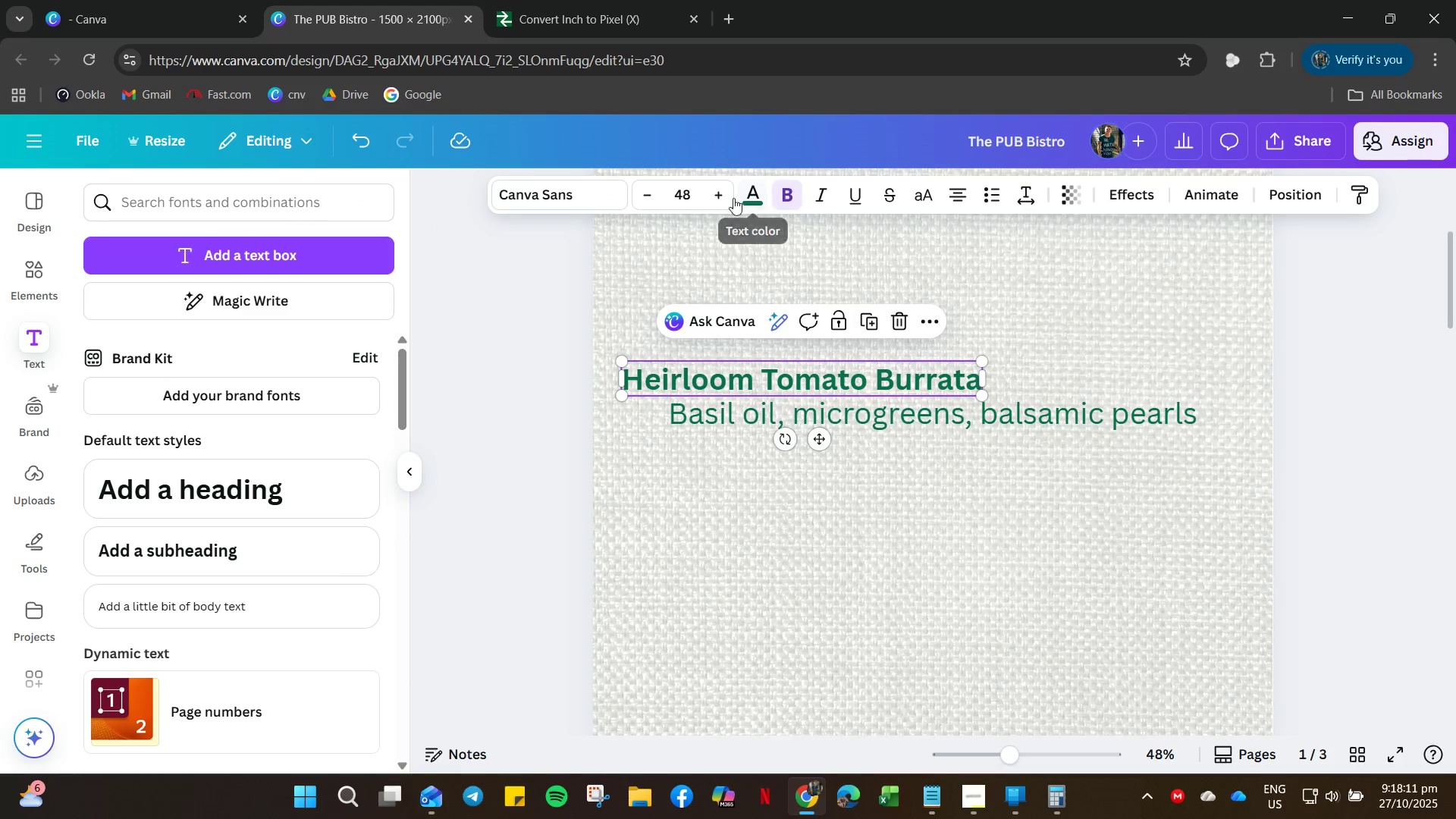 
double_click([721, 194])
 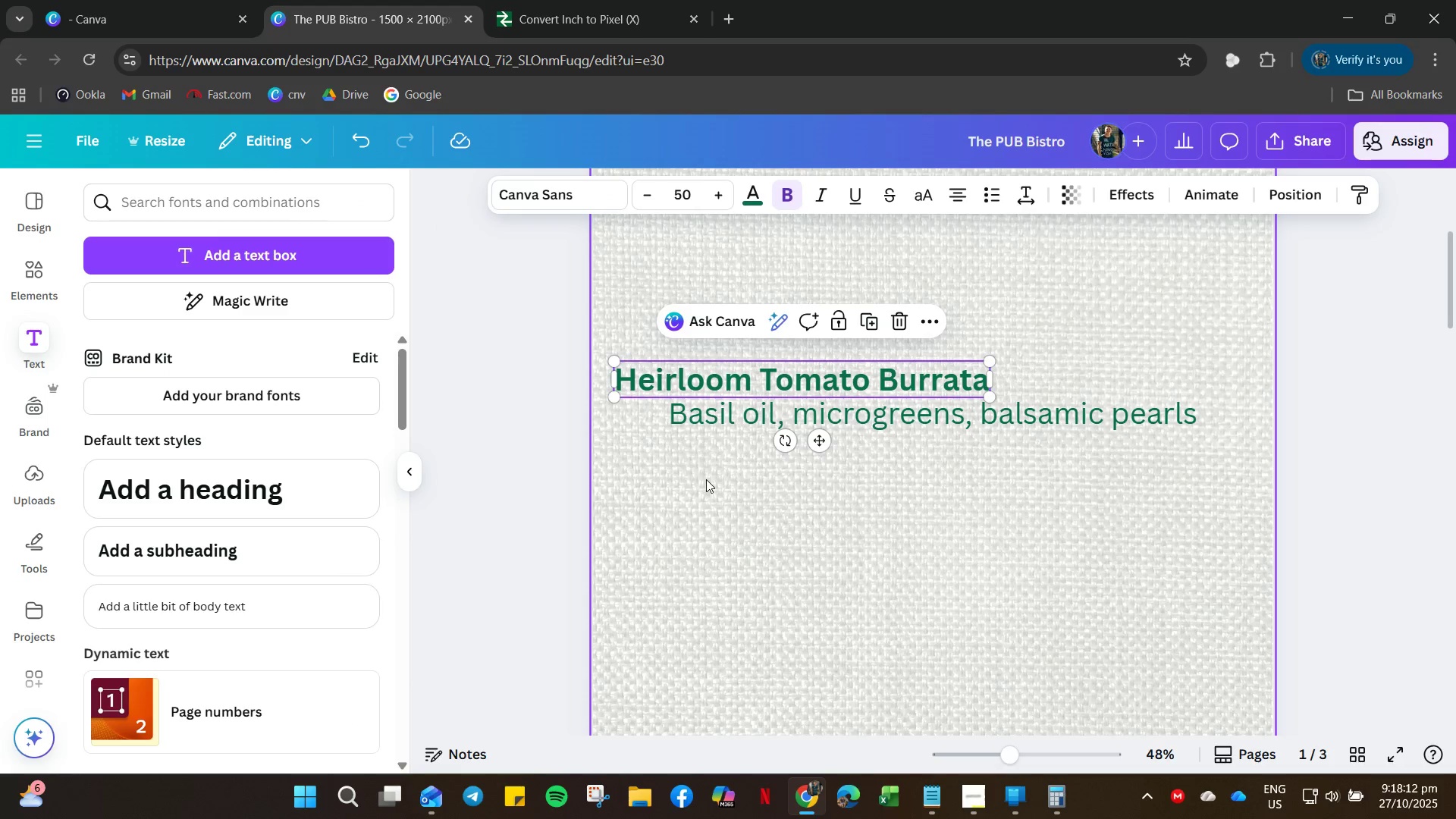 
left_click([720, 478])
 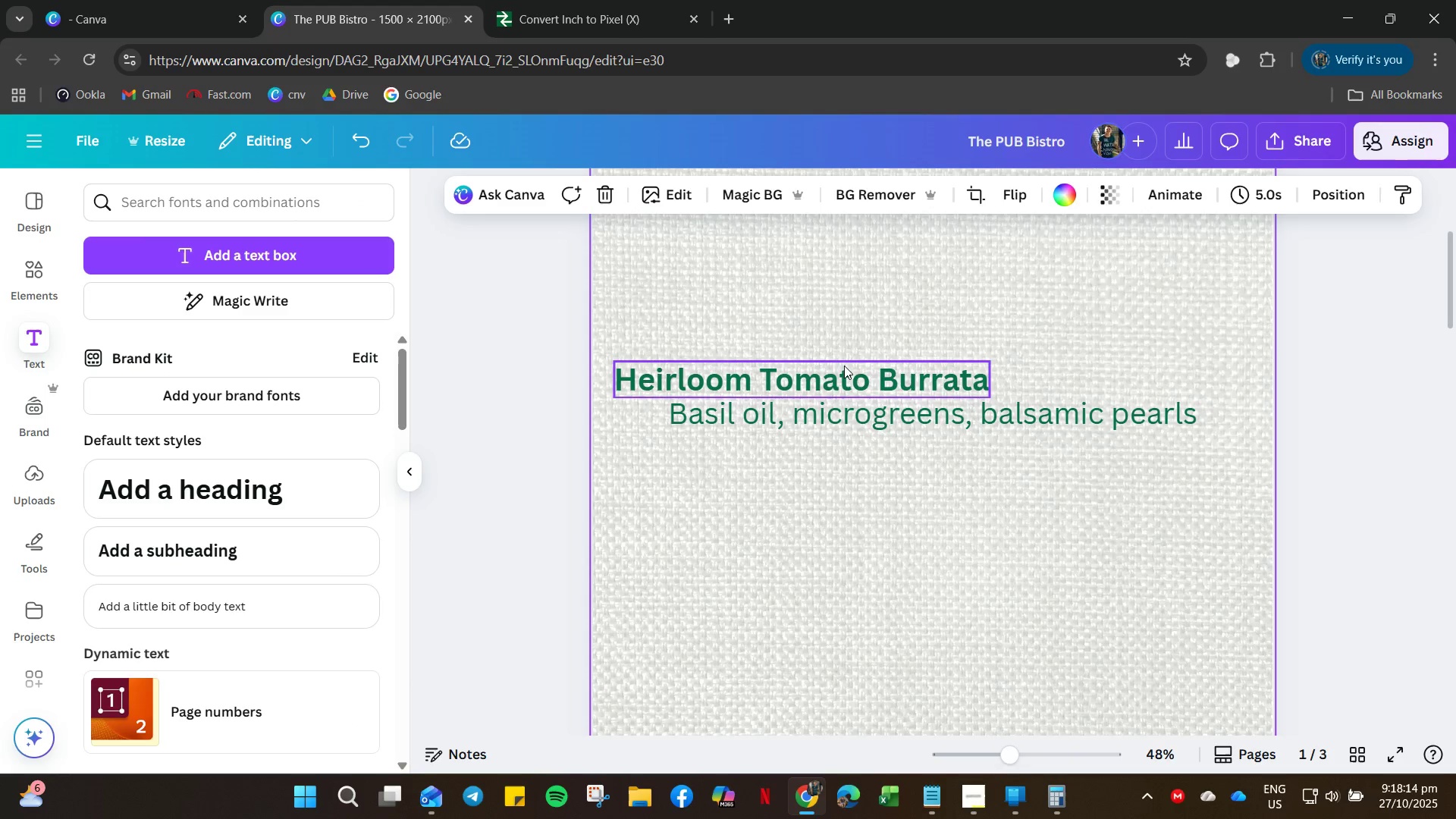 
left_click_drag(start_coordinate=[833, 378], to_coordinate=[869, 375])
 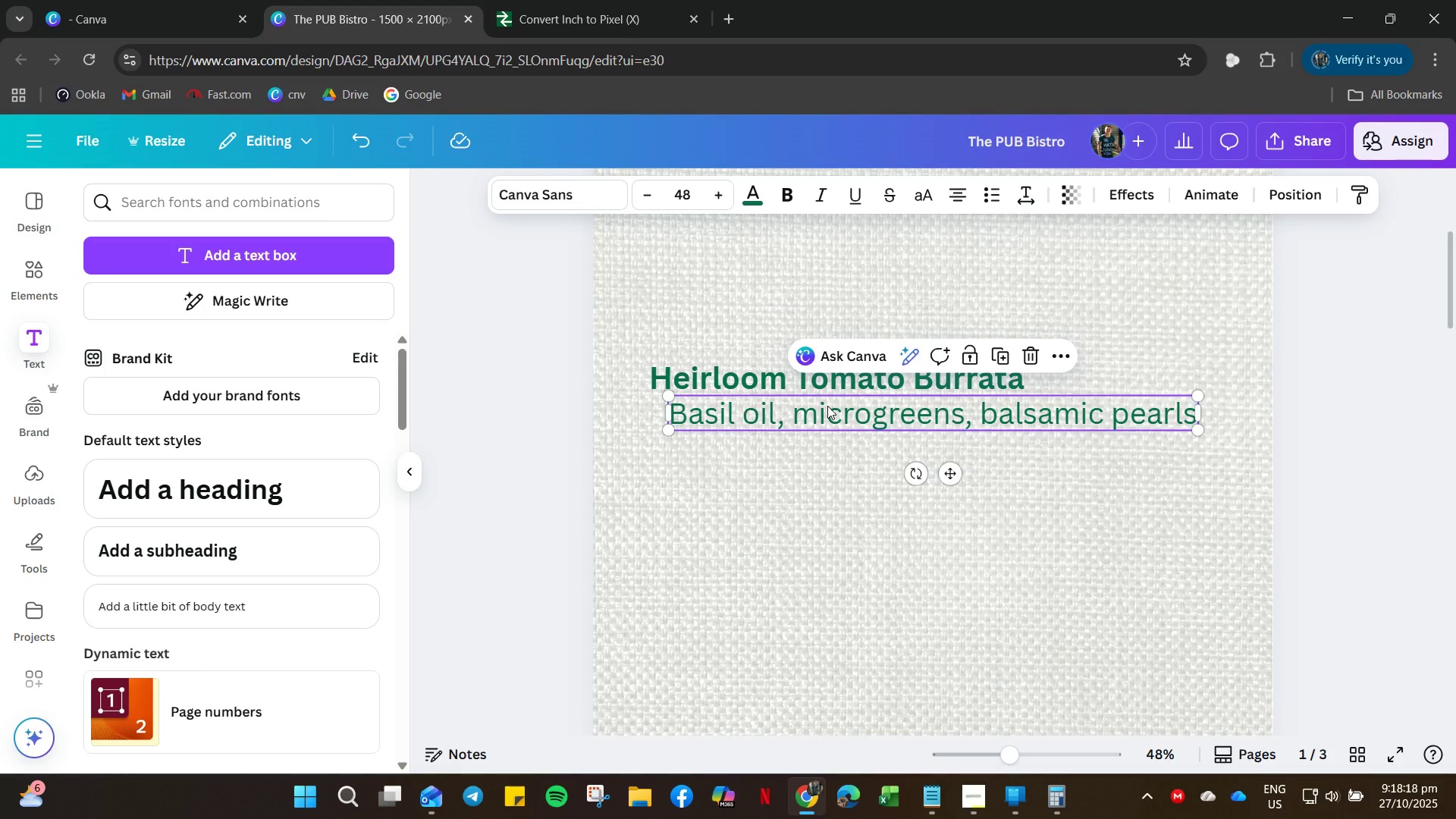 
left_click([778, 479])
 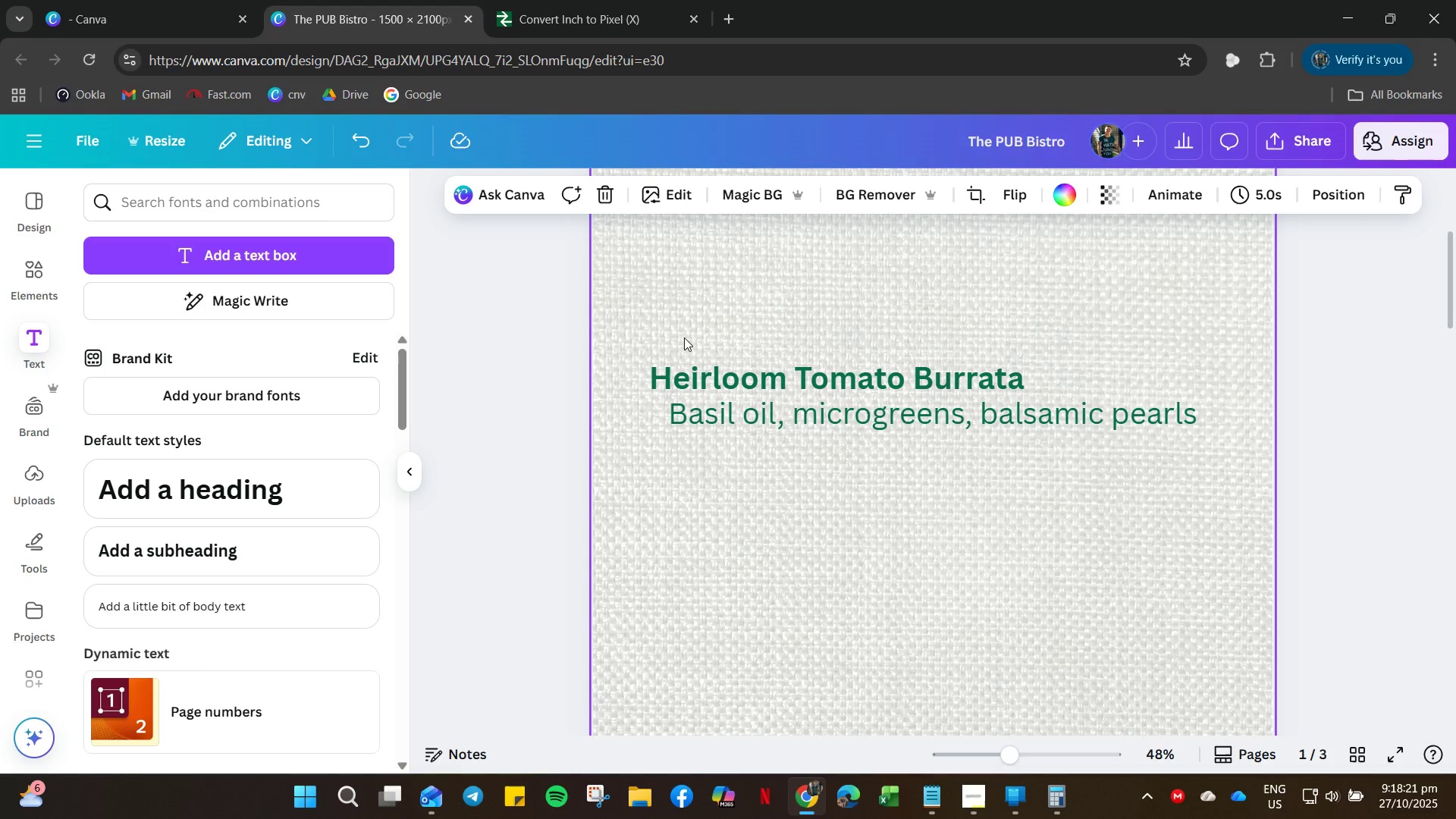 
left_click_drag(start_coordinate=[679, 334], to_coordinate=[841, 435])
 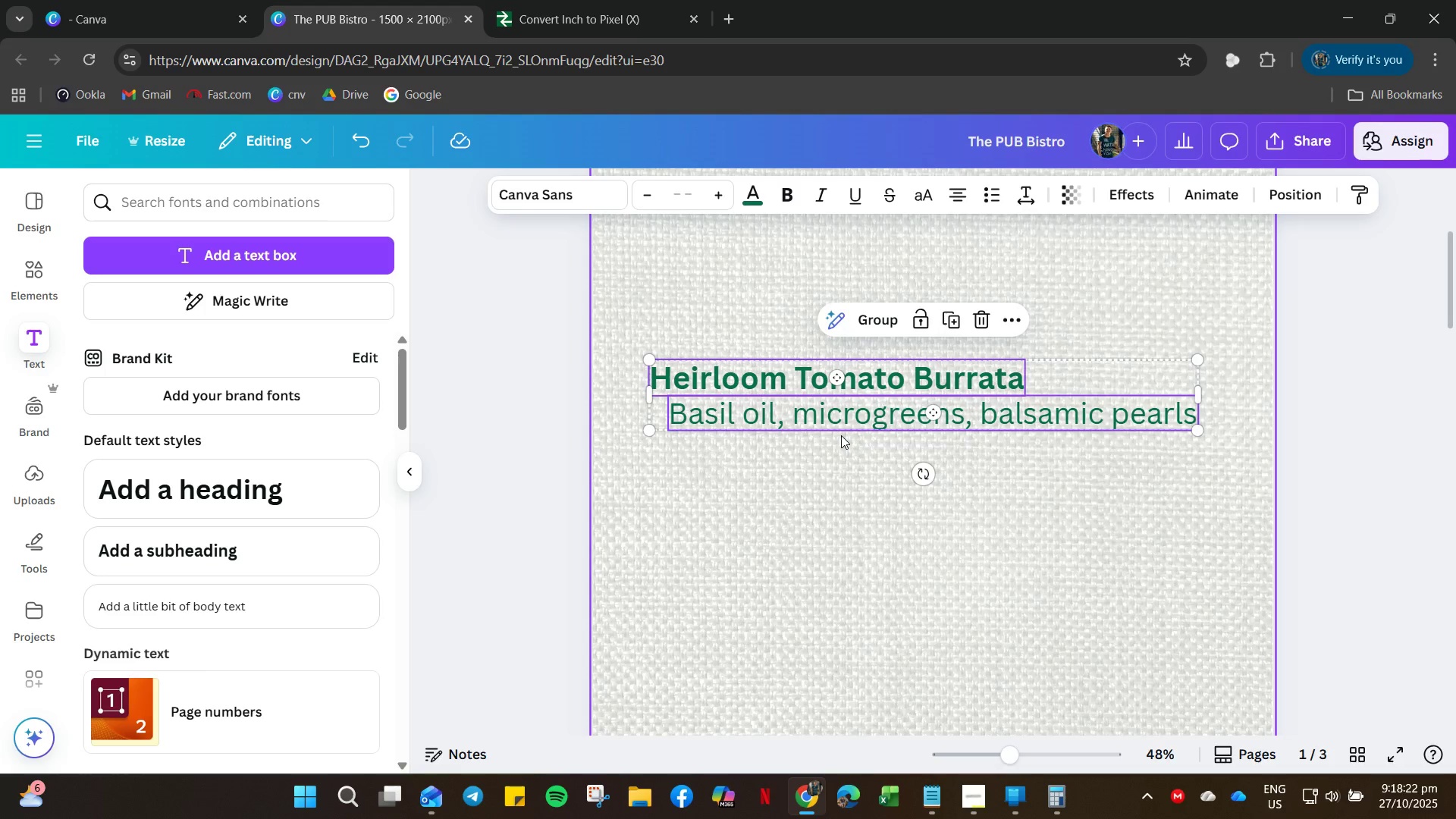 
key(Control+C)
 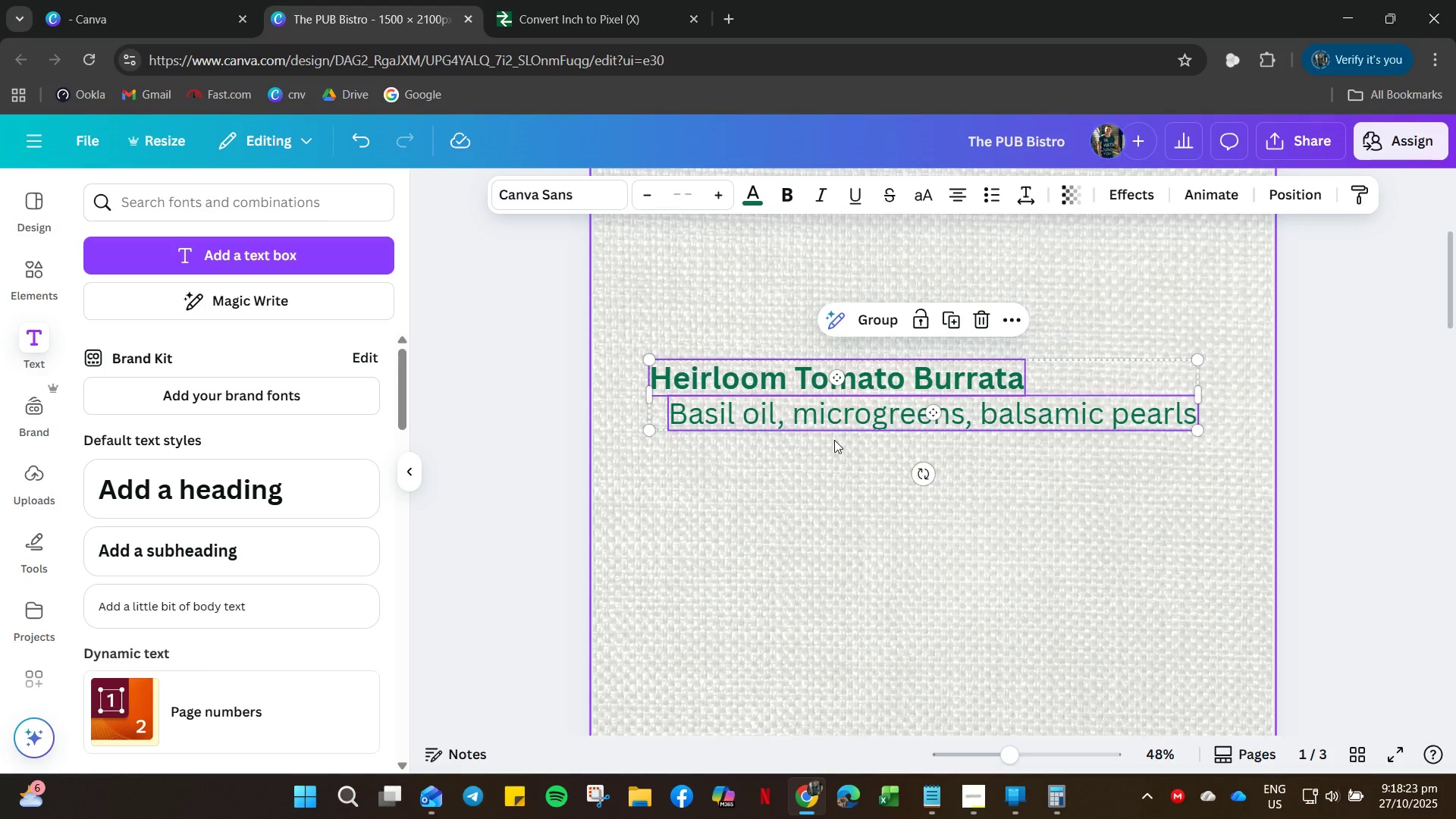 
key(Control+V)
 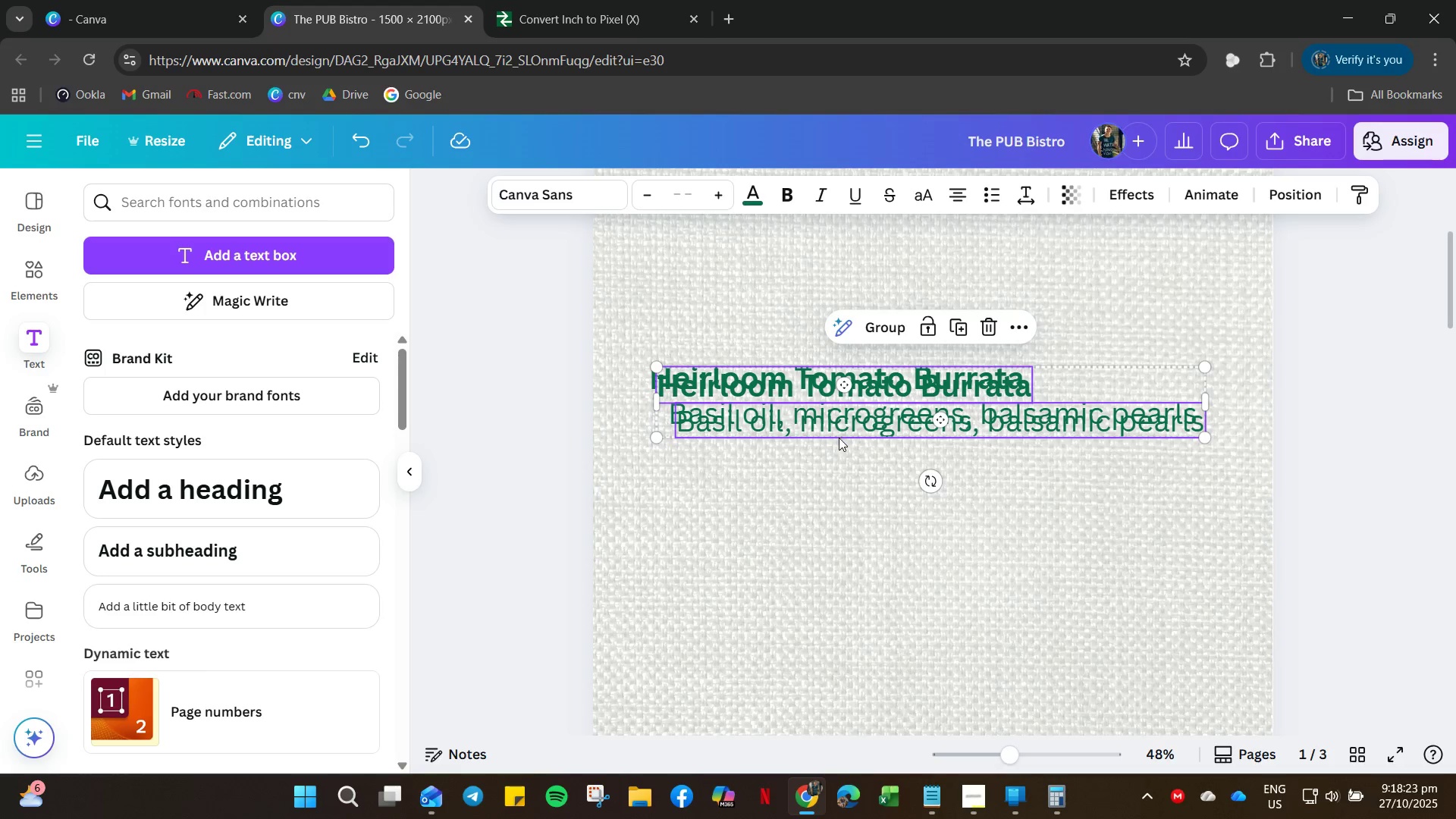 
left_click_drag(start_coordinate=[839, 438], to_coordinate=[823, 530])
 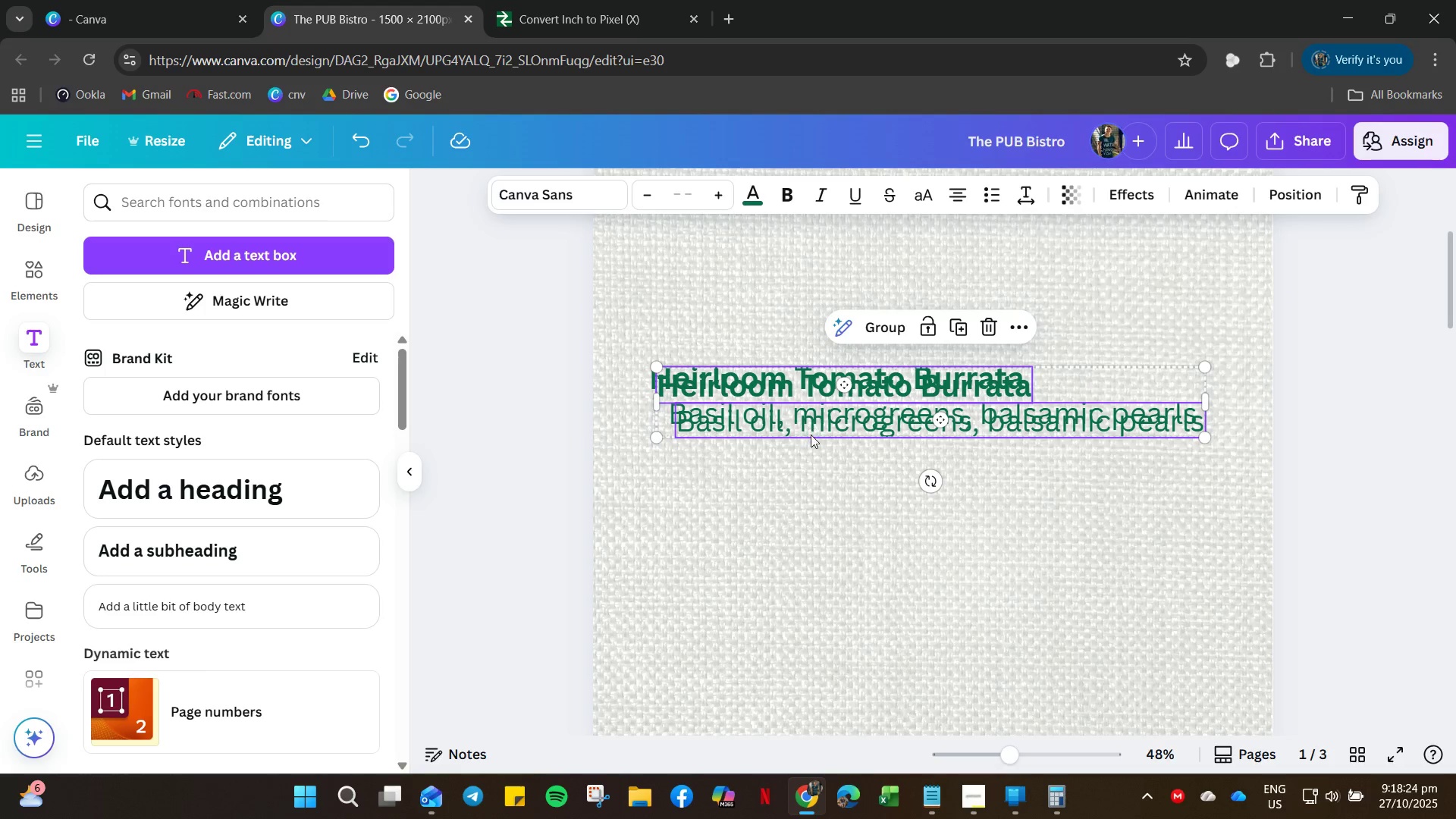 
left_click_drag(start_coordinate=[808, 422], to_coordinate=[798, 524])
 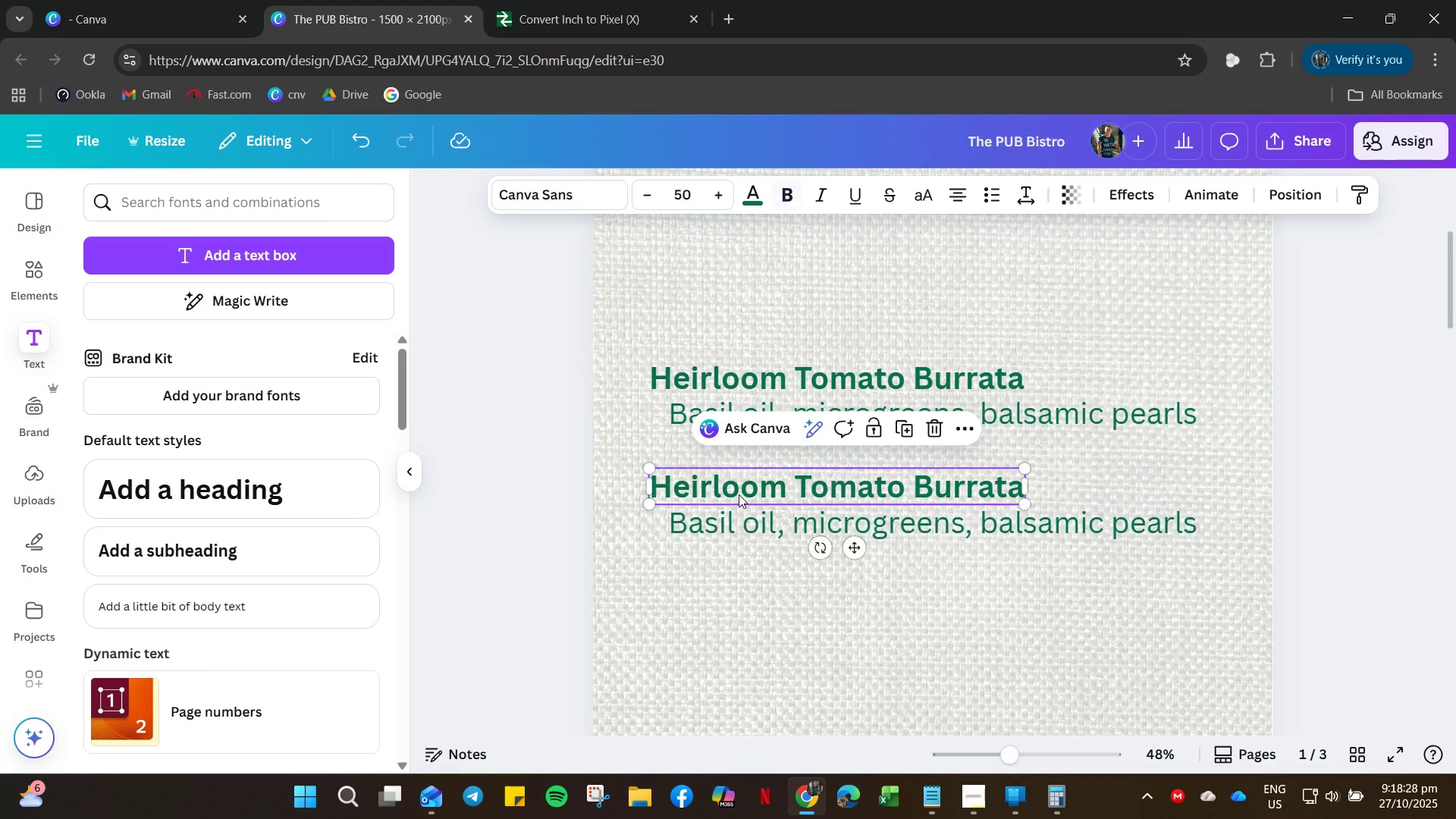 
double_click([739, 494])
 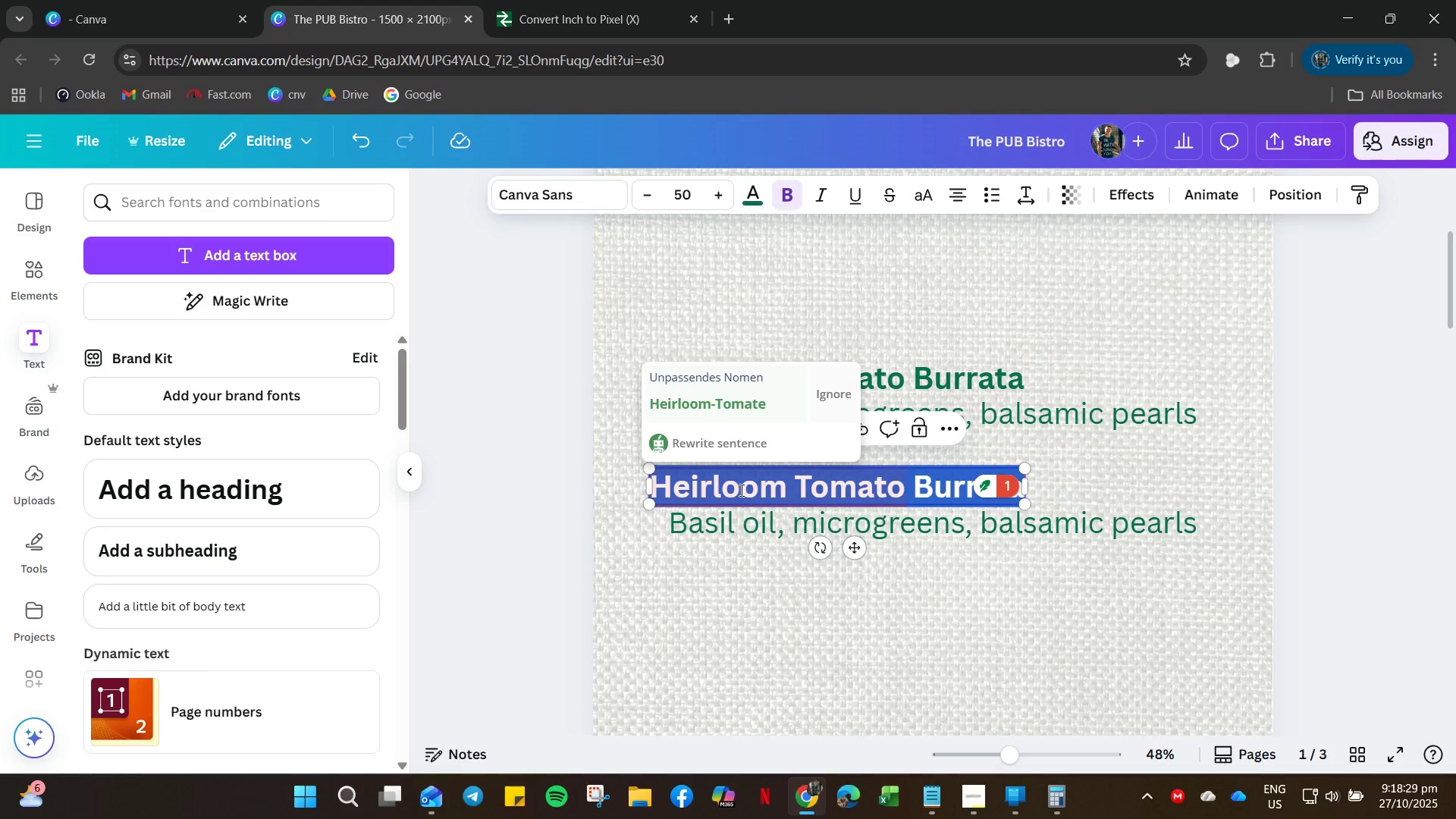 
type(Grilled Corn Risss)
key(Backspace)
key(Backspace)
type(otto)
 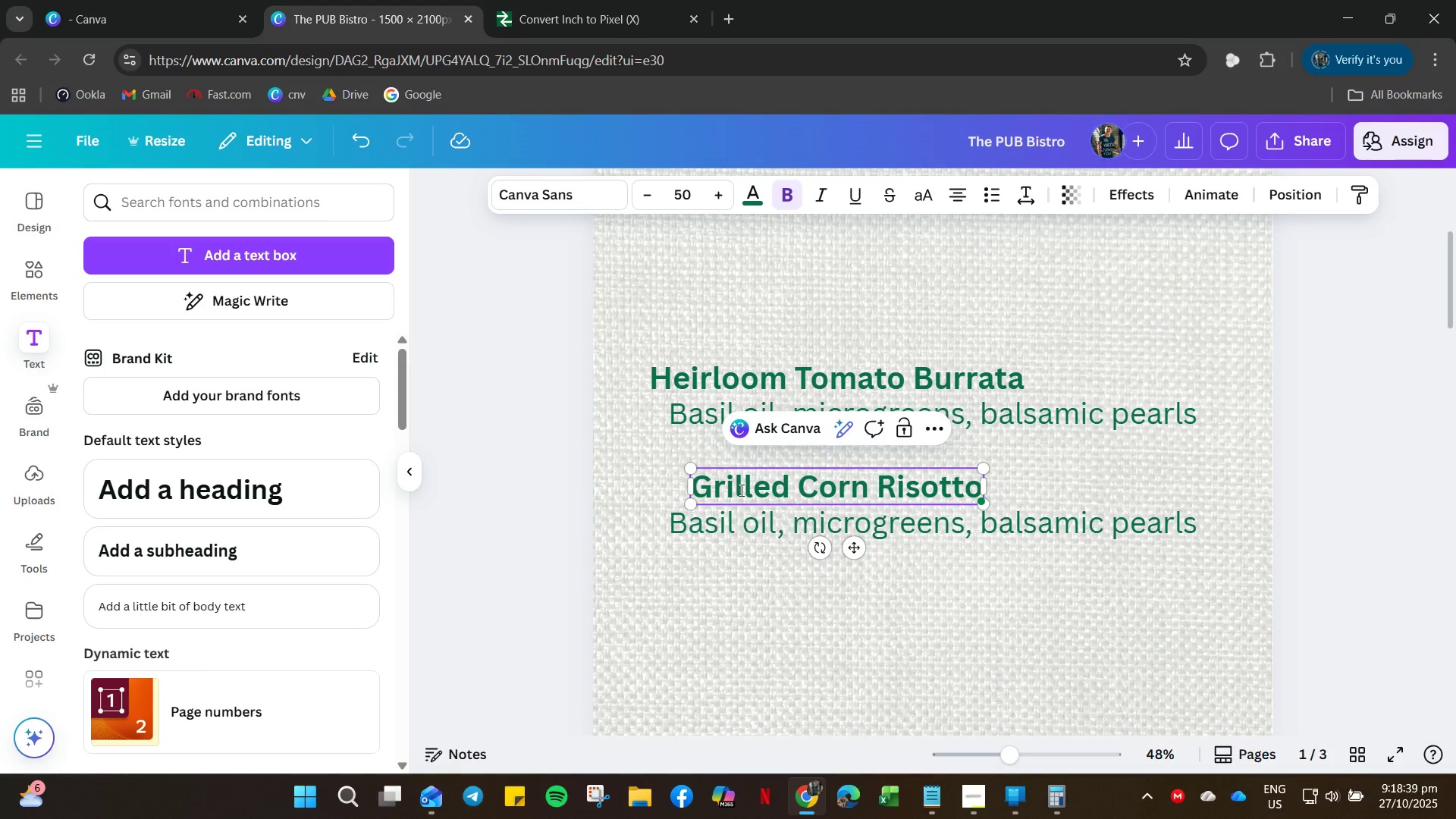 
left_click([847, 589])
 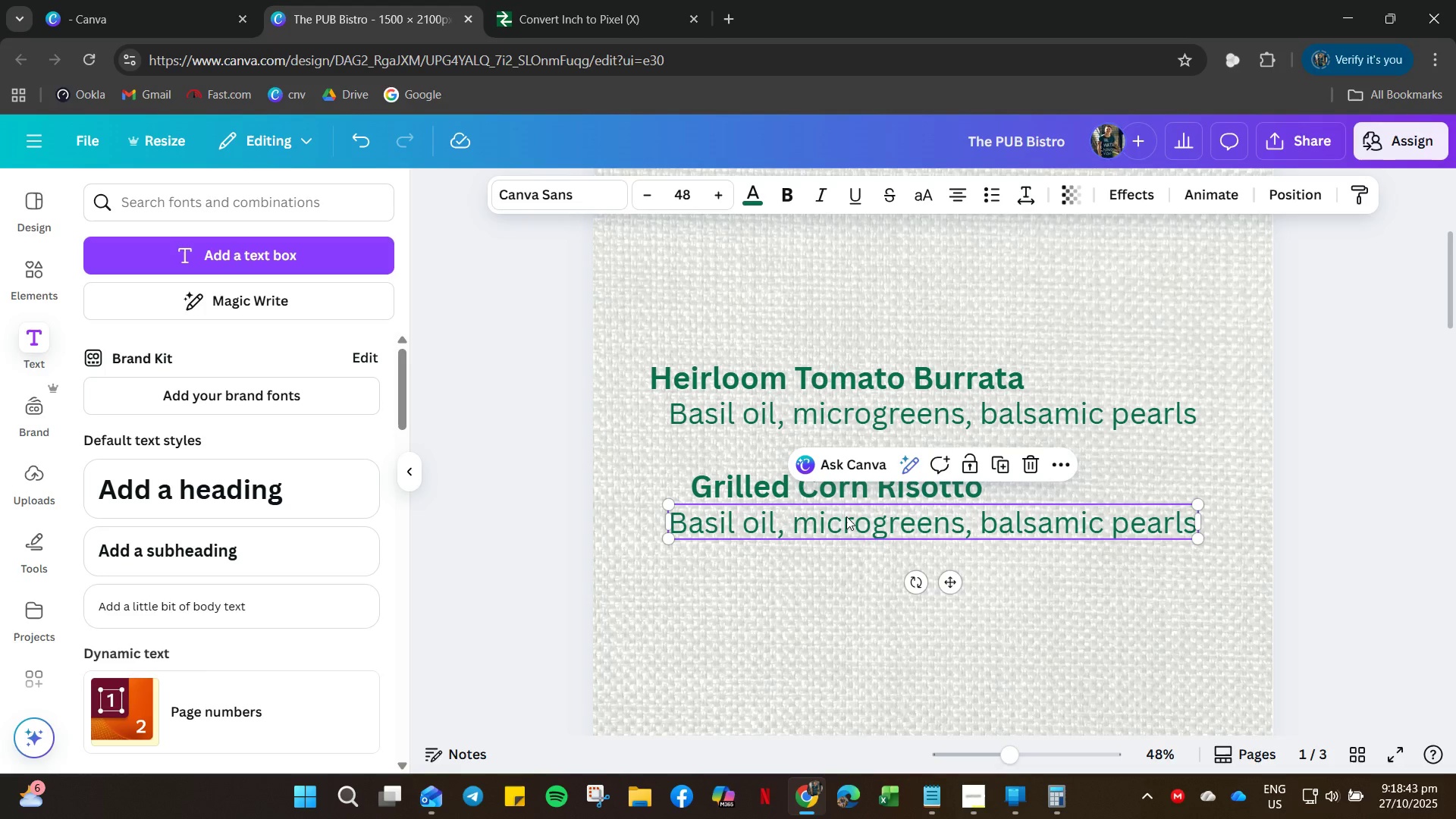 
left_click([846, 516])
 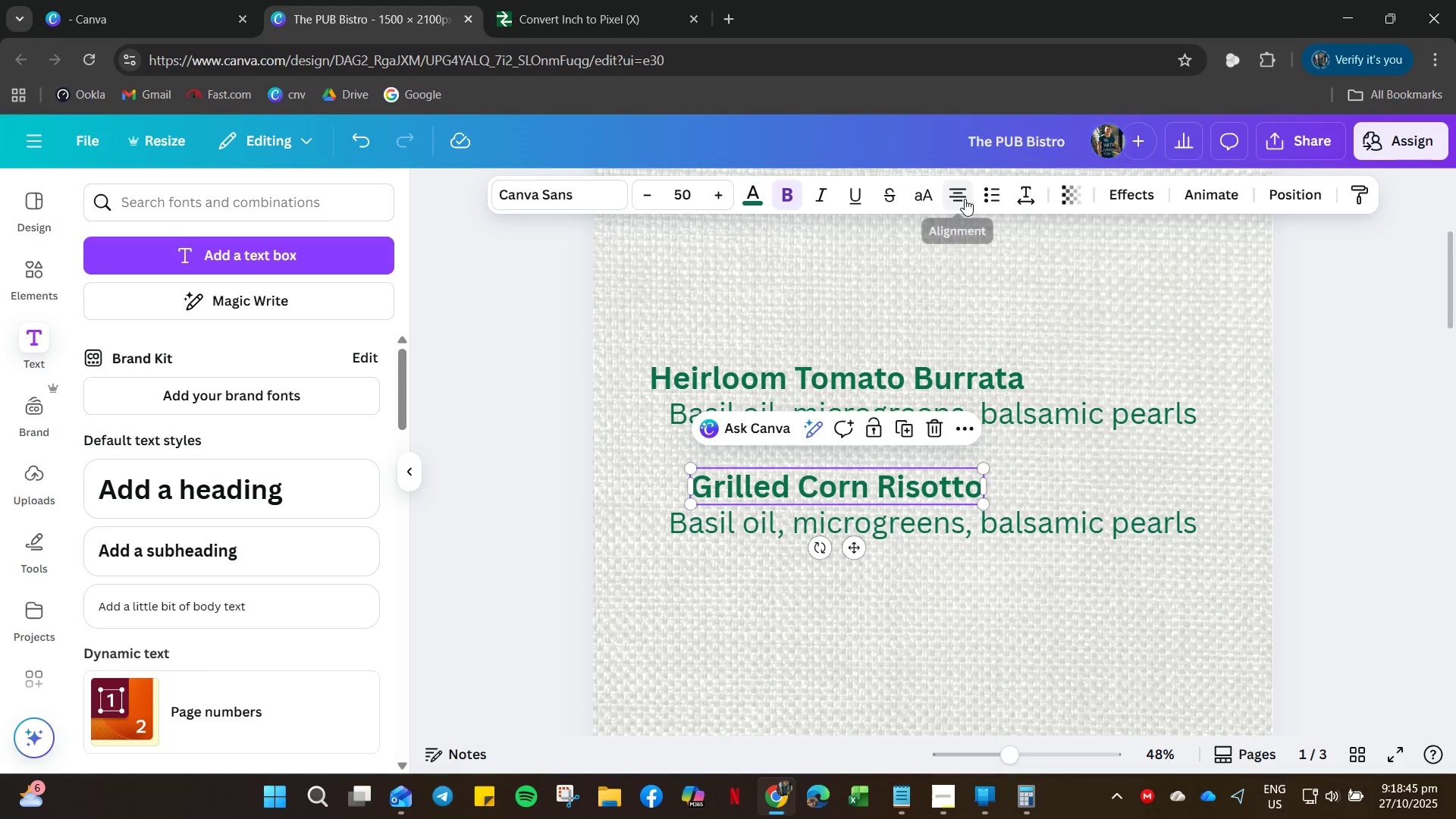 
left_click([956, 202])
 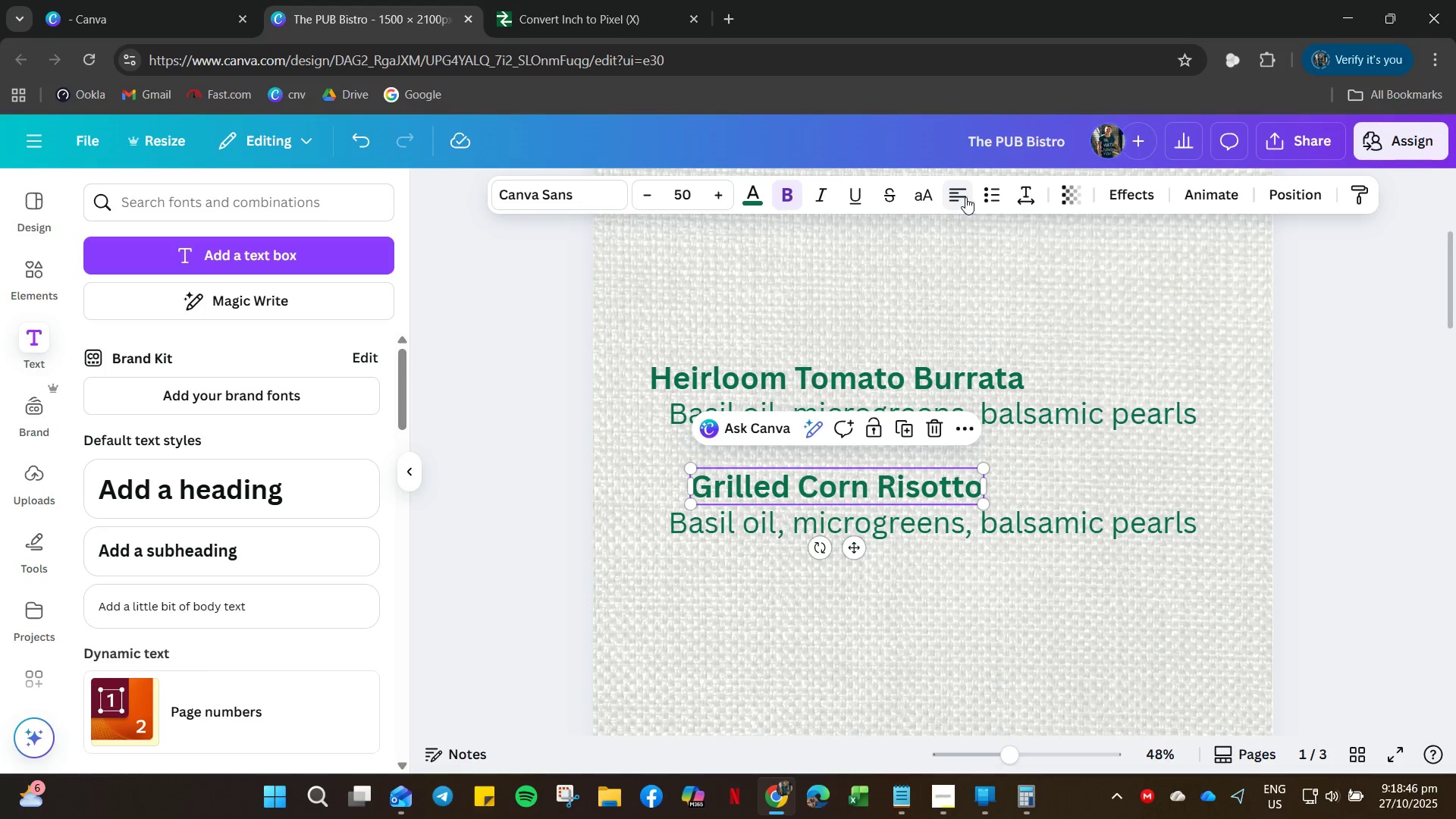 
left_click([965, 197])
 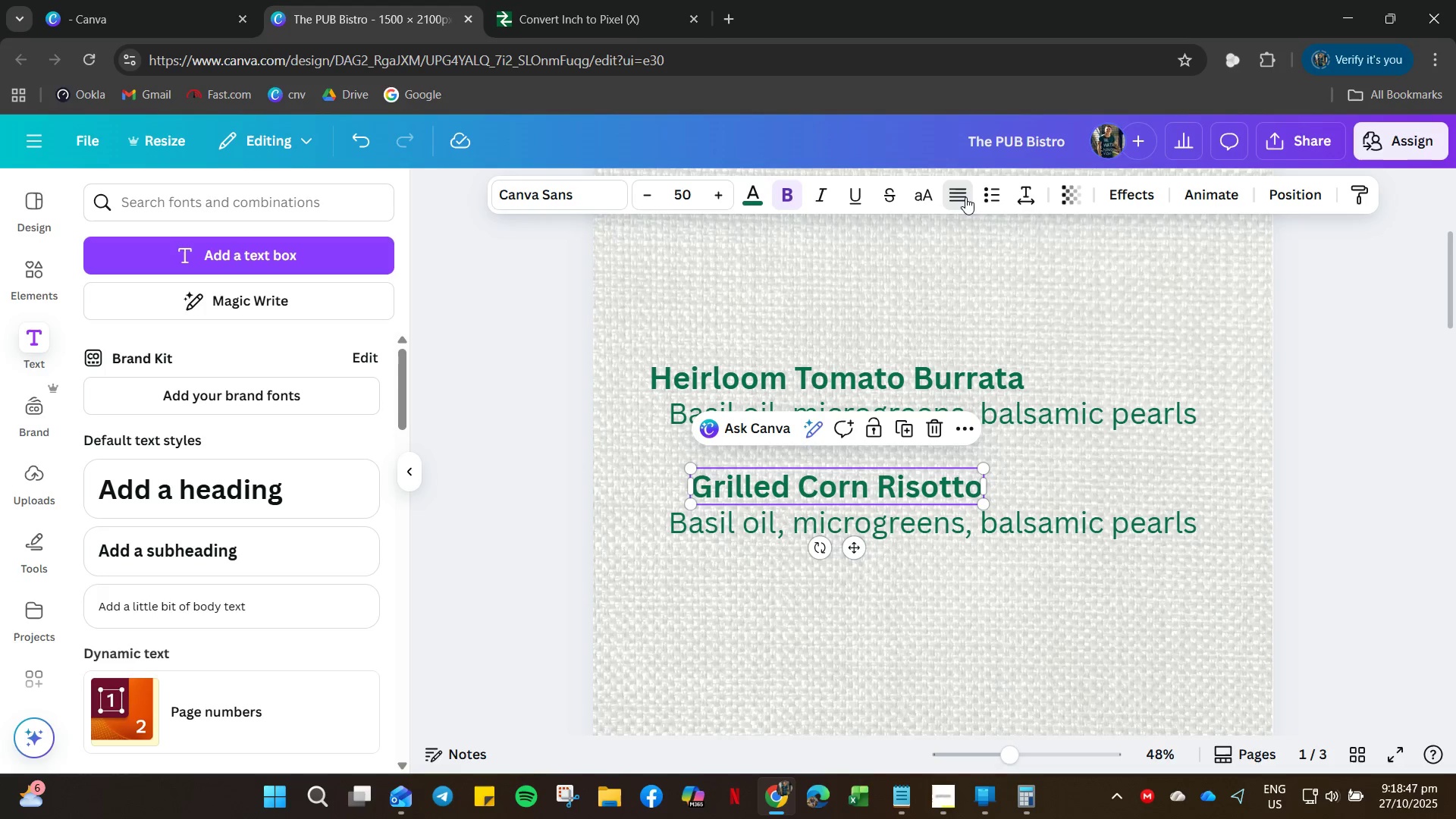 
left_click([965, 197])
 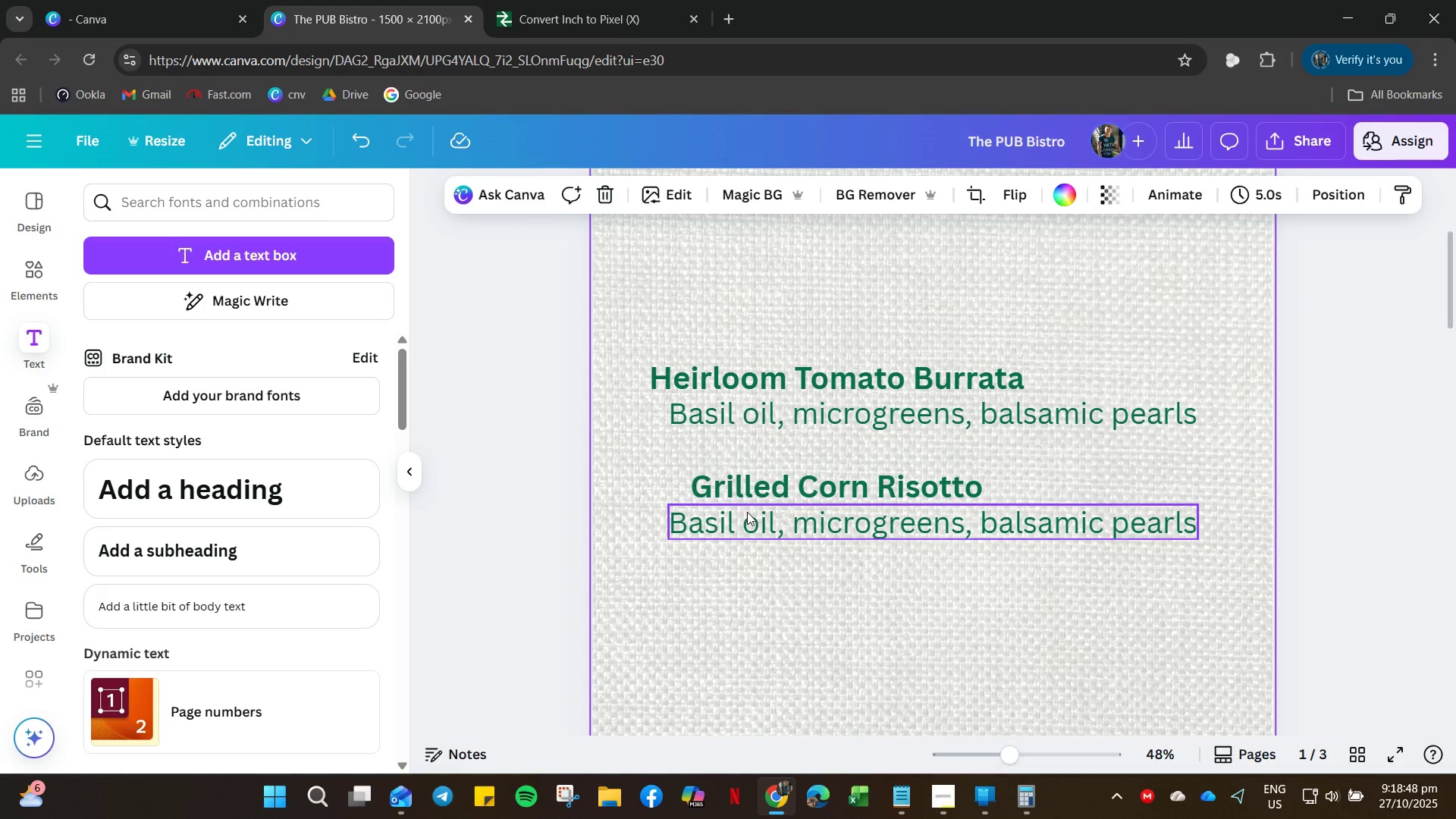 
double_click([748, 491])
 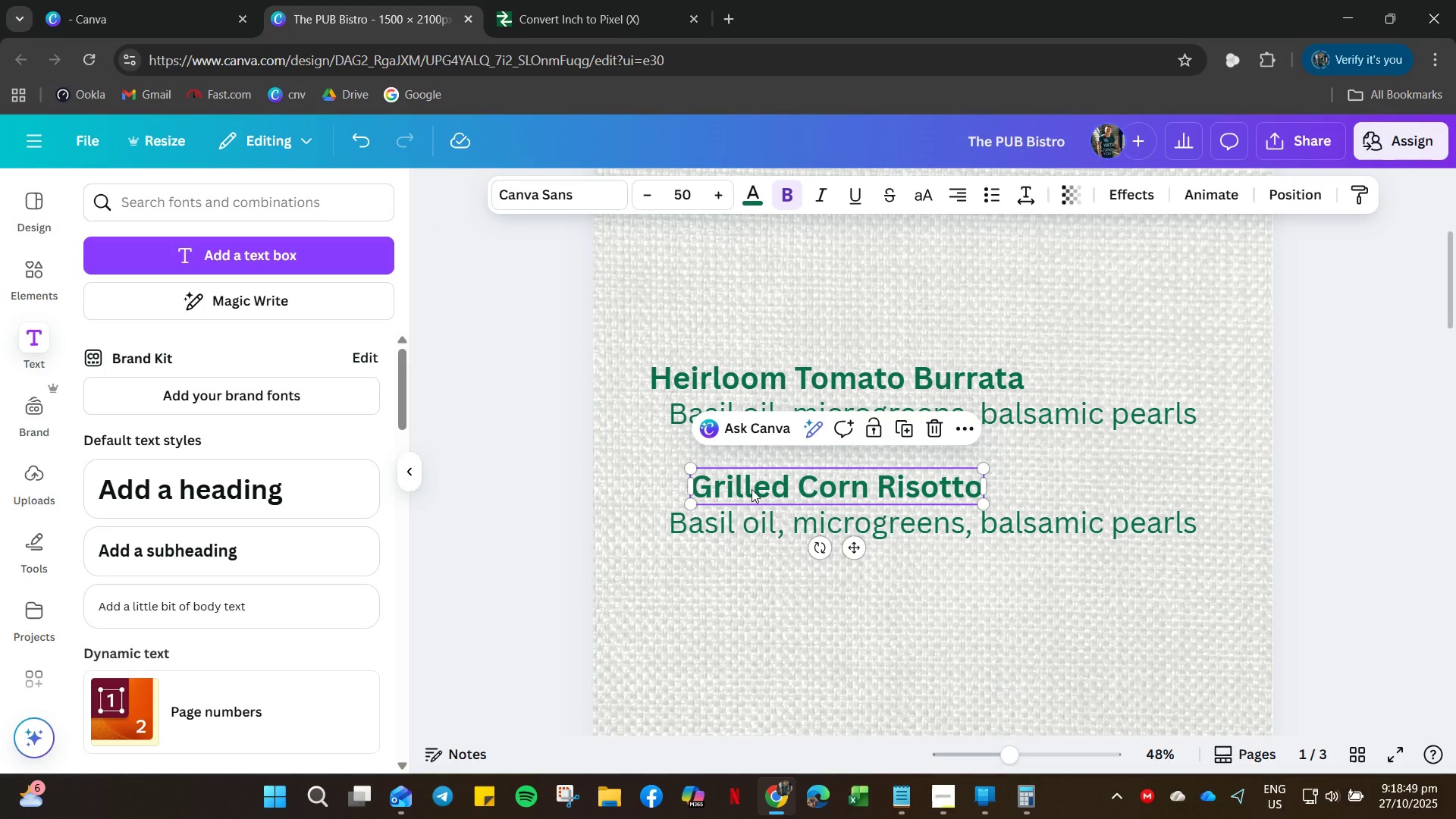 
left_click_drag(start_coordinate=[753, 489], to_coordinate=[713, 487])
 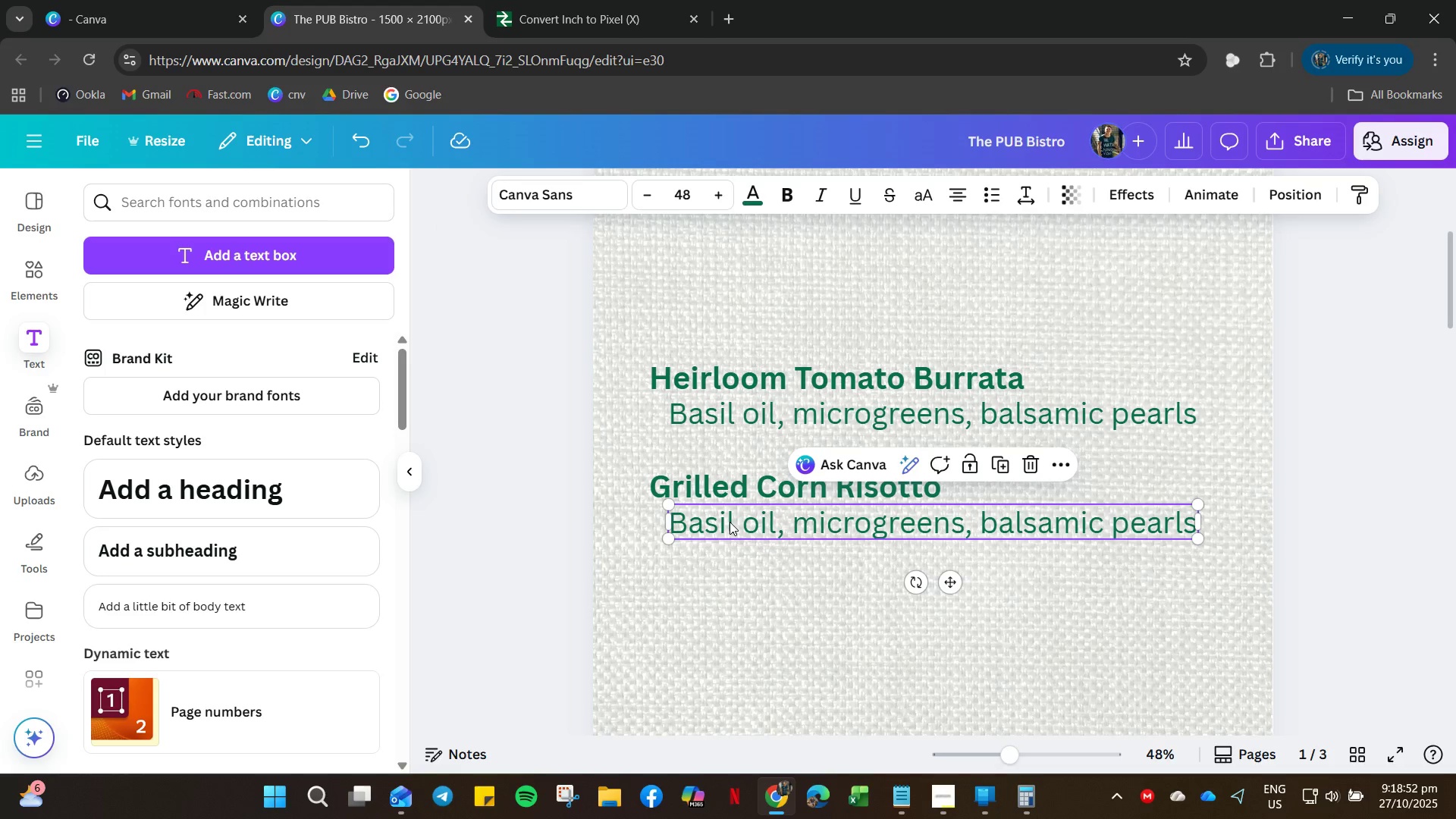 
double_click([730, 522])
 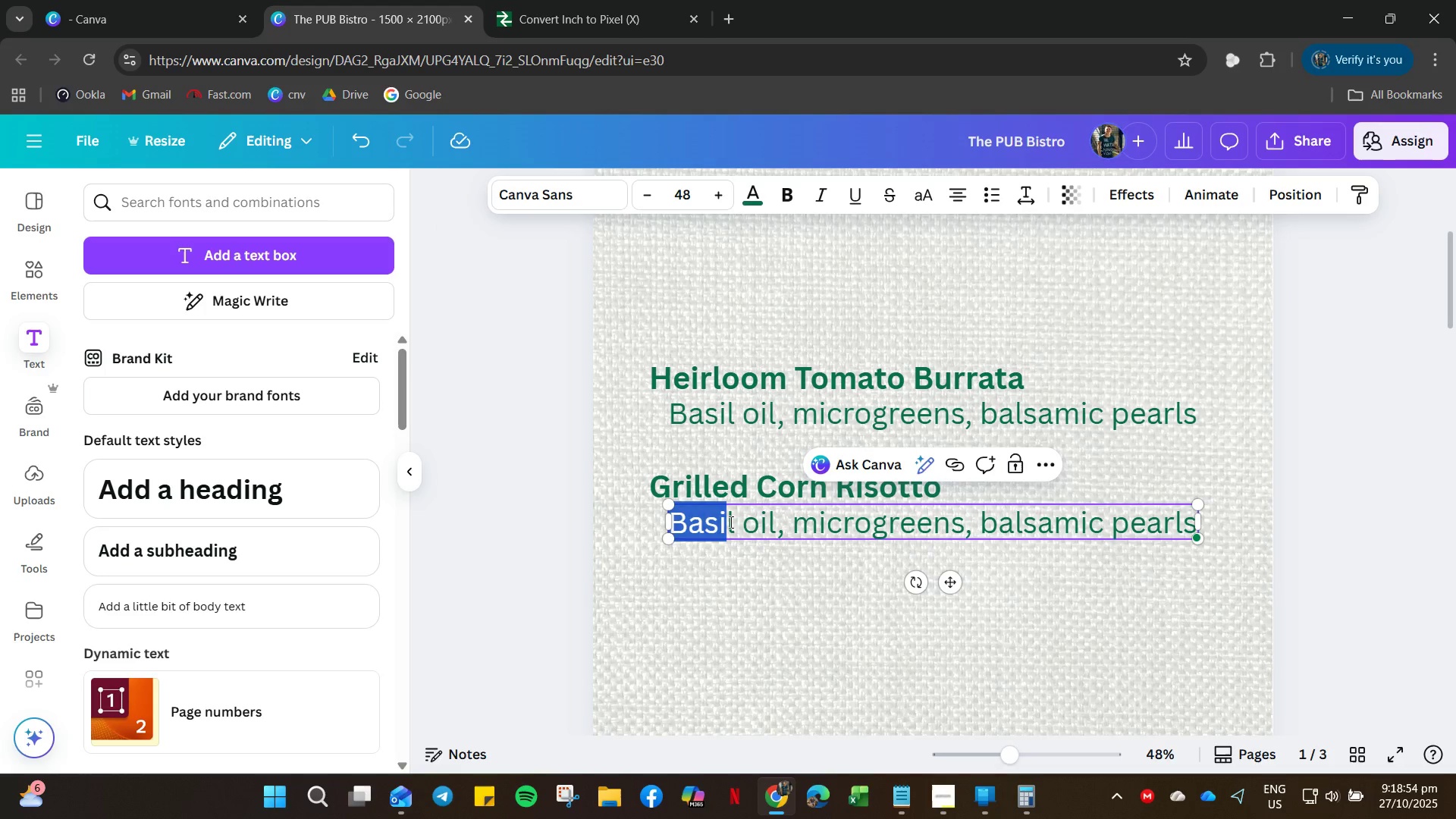 
key(Control+ControlLeft)
 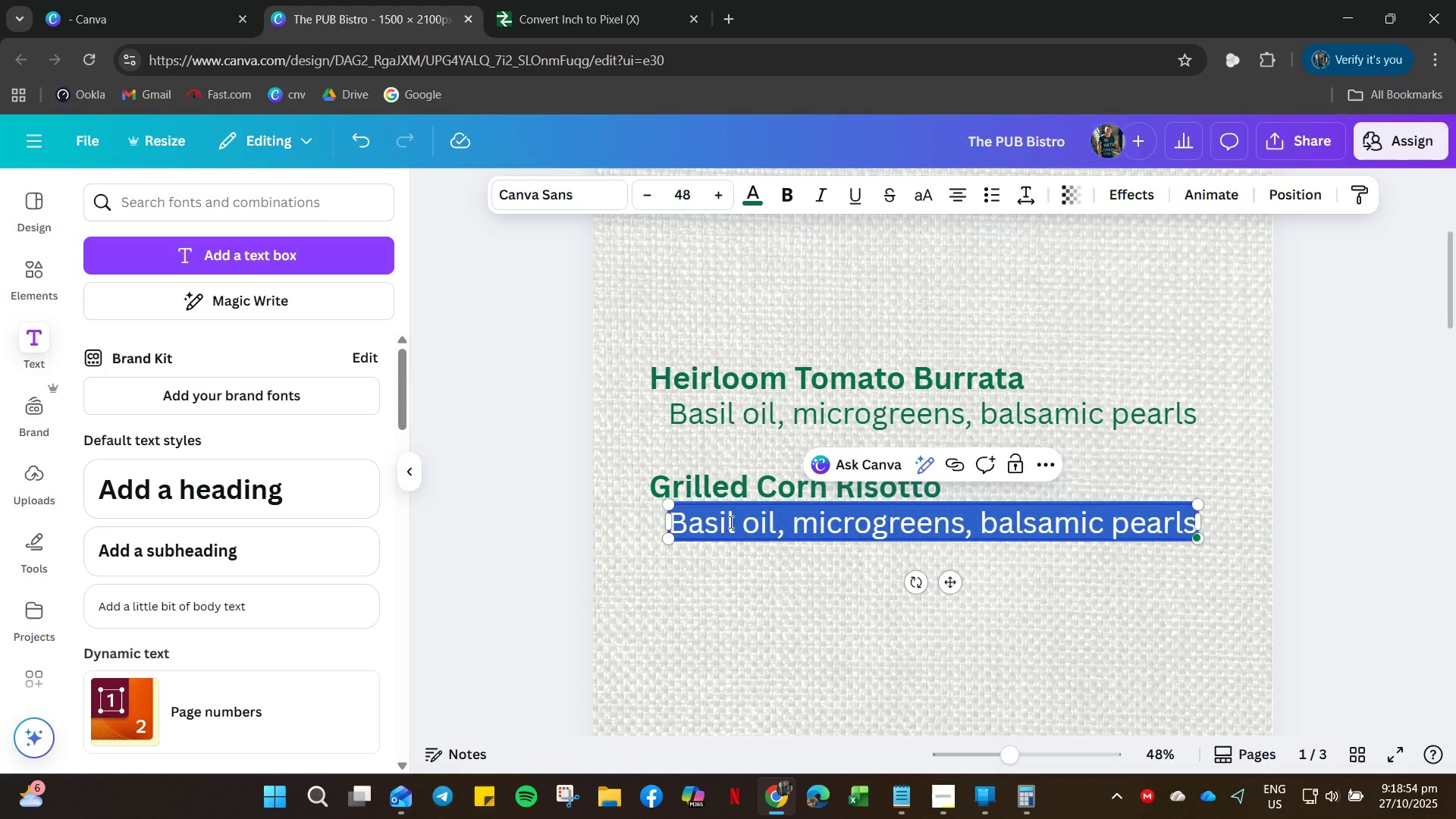 
key(Control+A)
 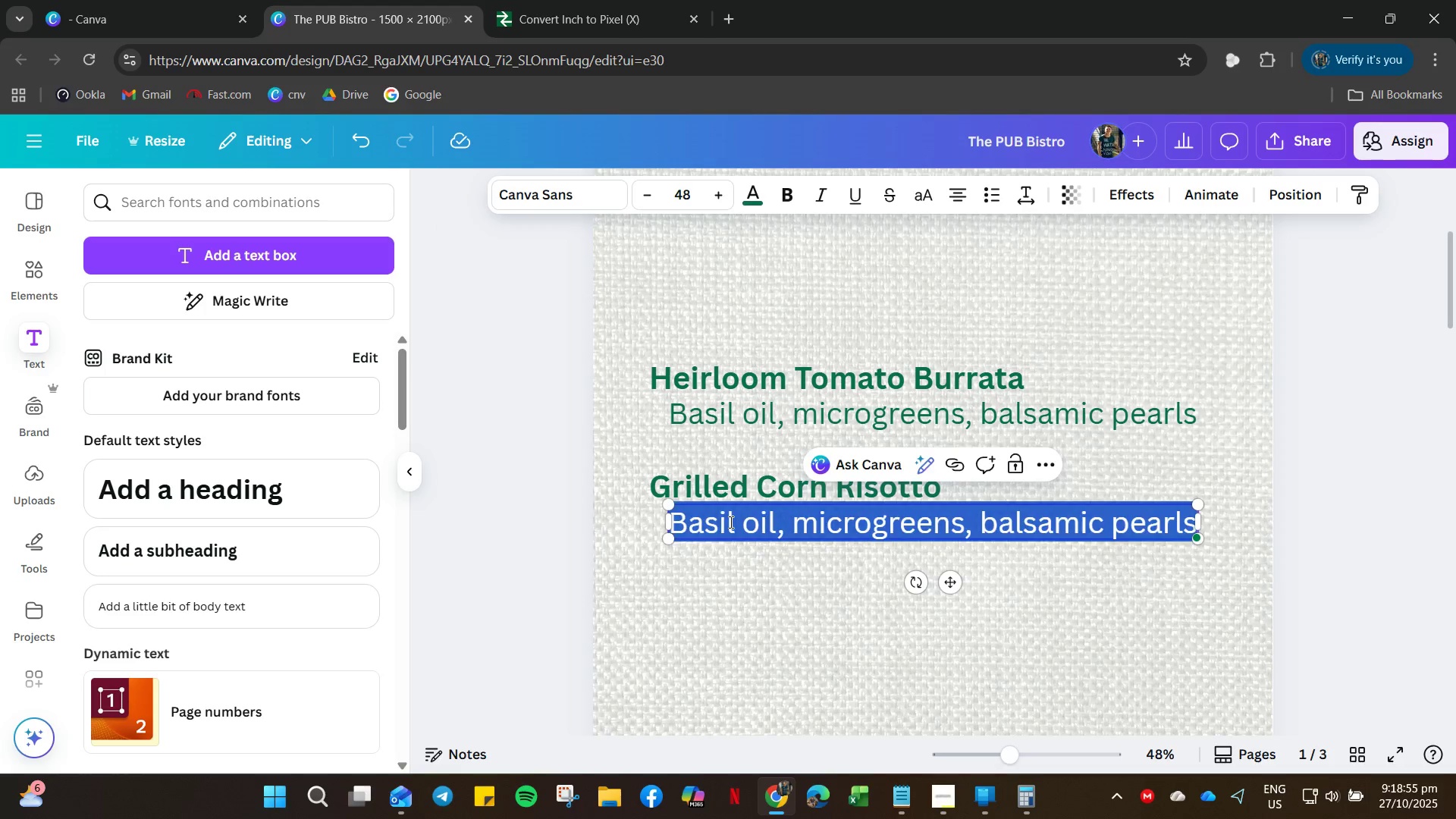 
type(parmesan crisp, lemon zast, garden herbs)
 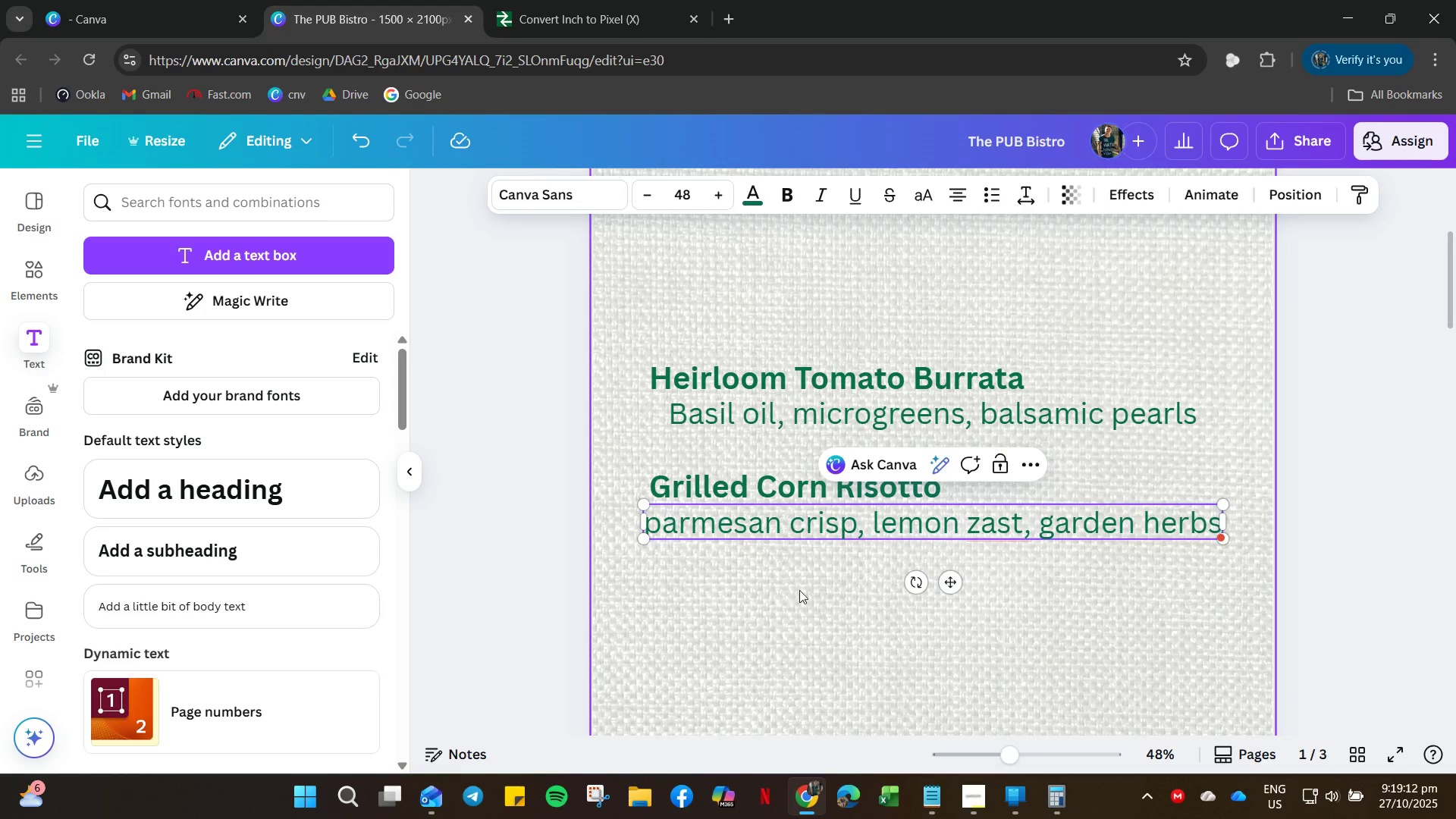 
left_click([798, 626])
 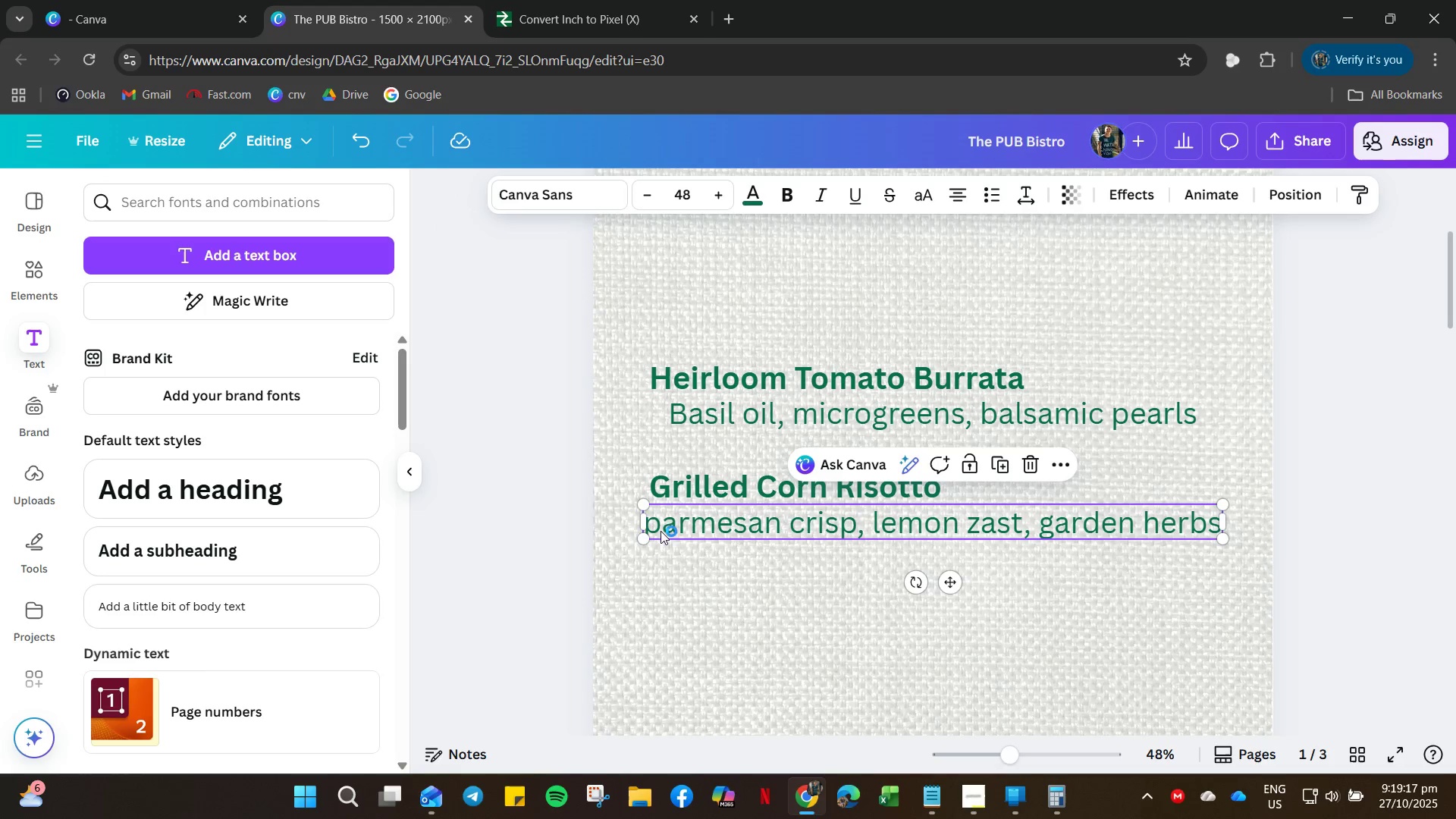 
wait(5.18)
 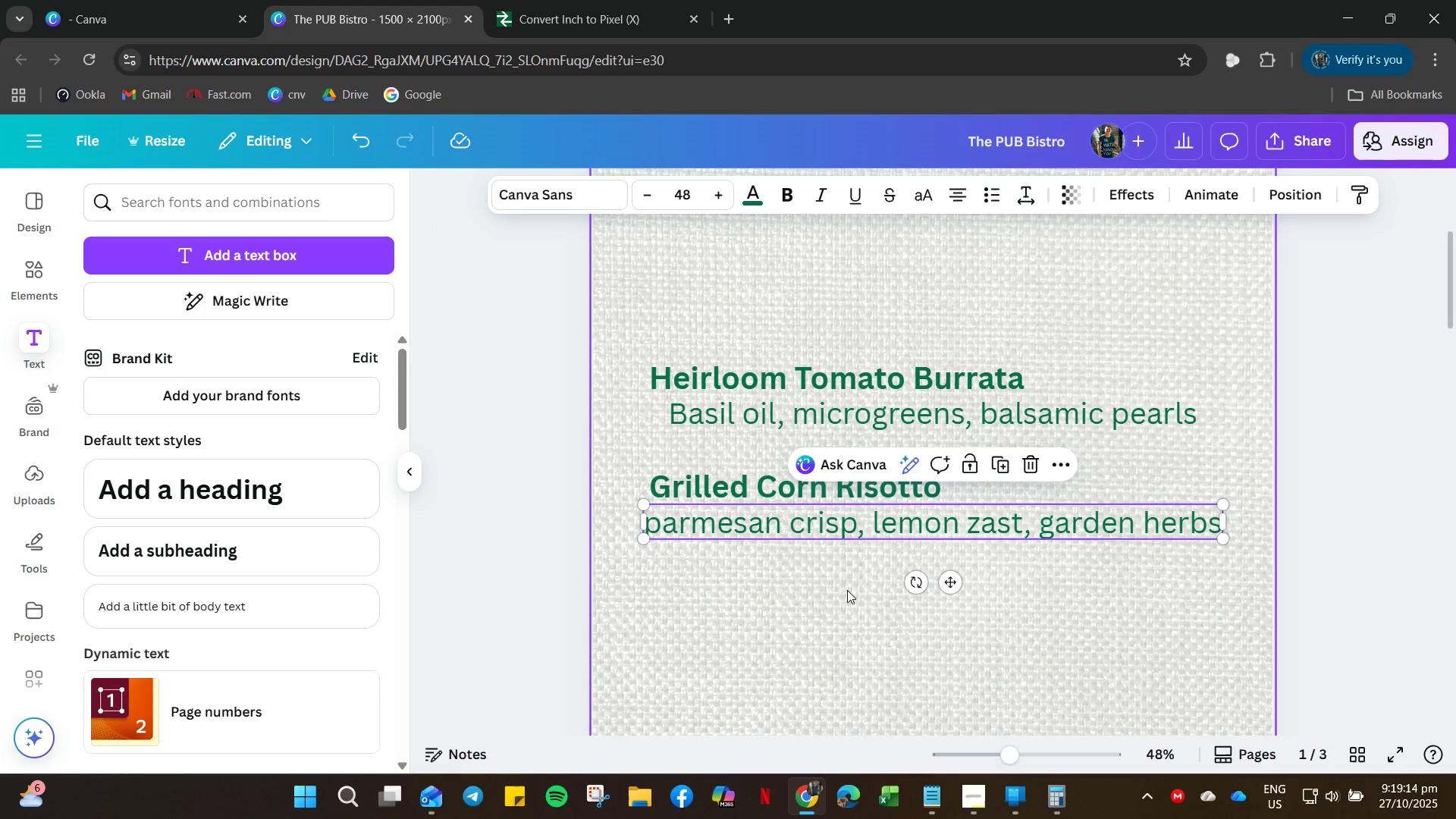 
left_click([1027, 513])
 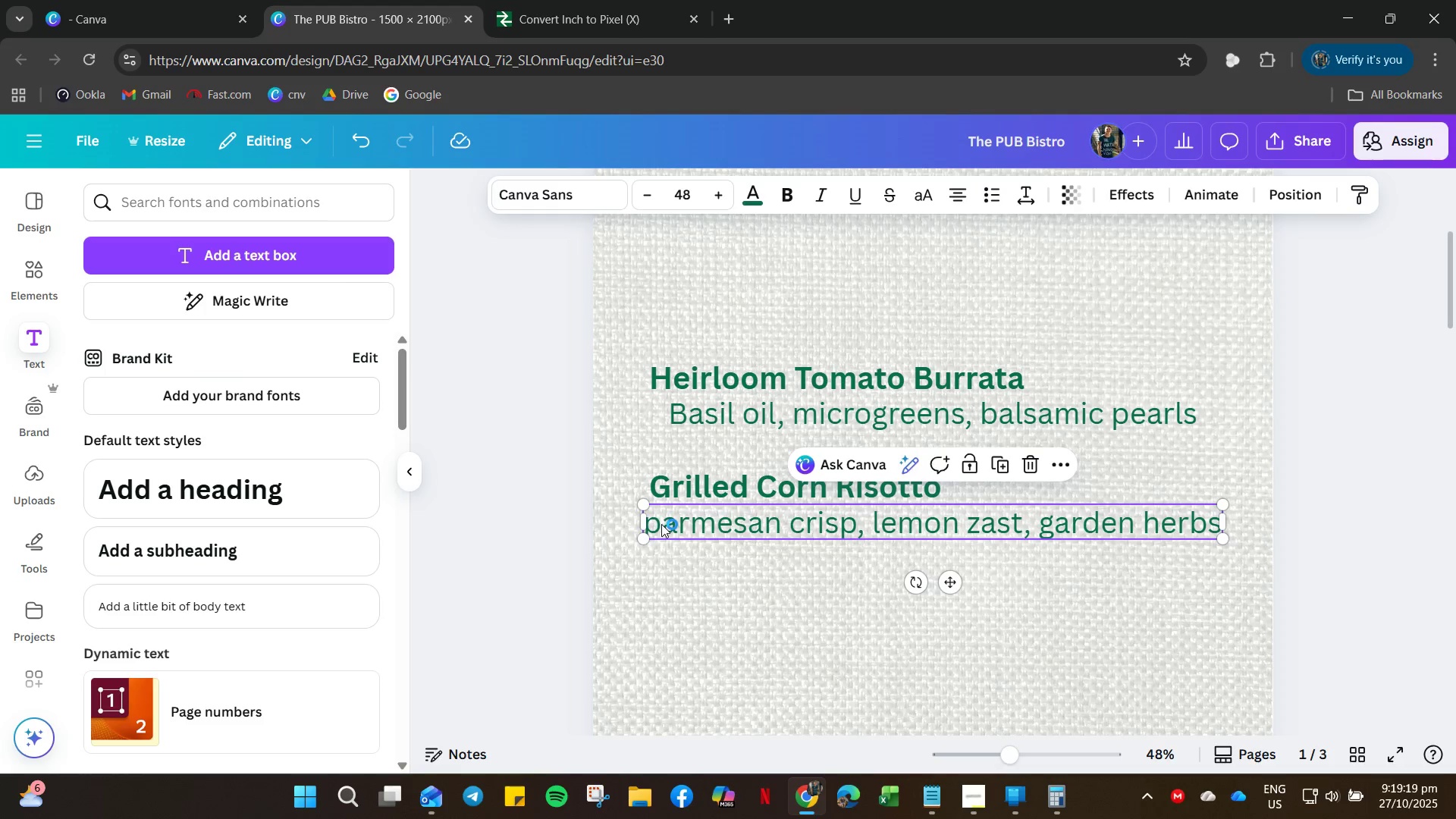 
double_click([661, 524])
 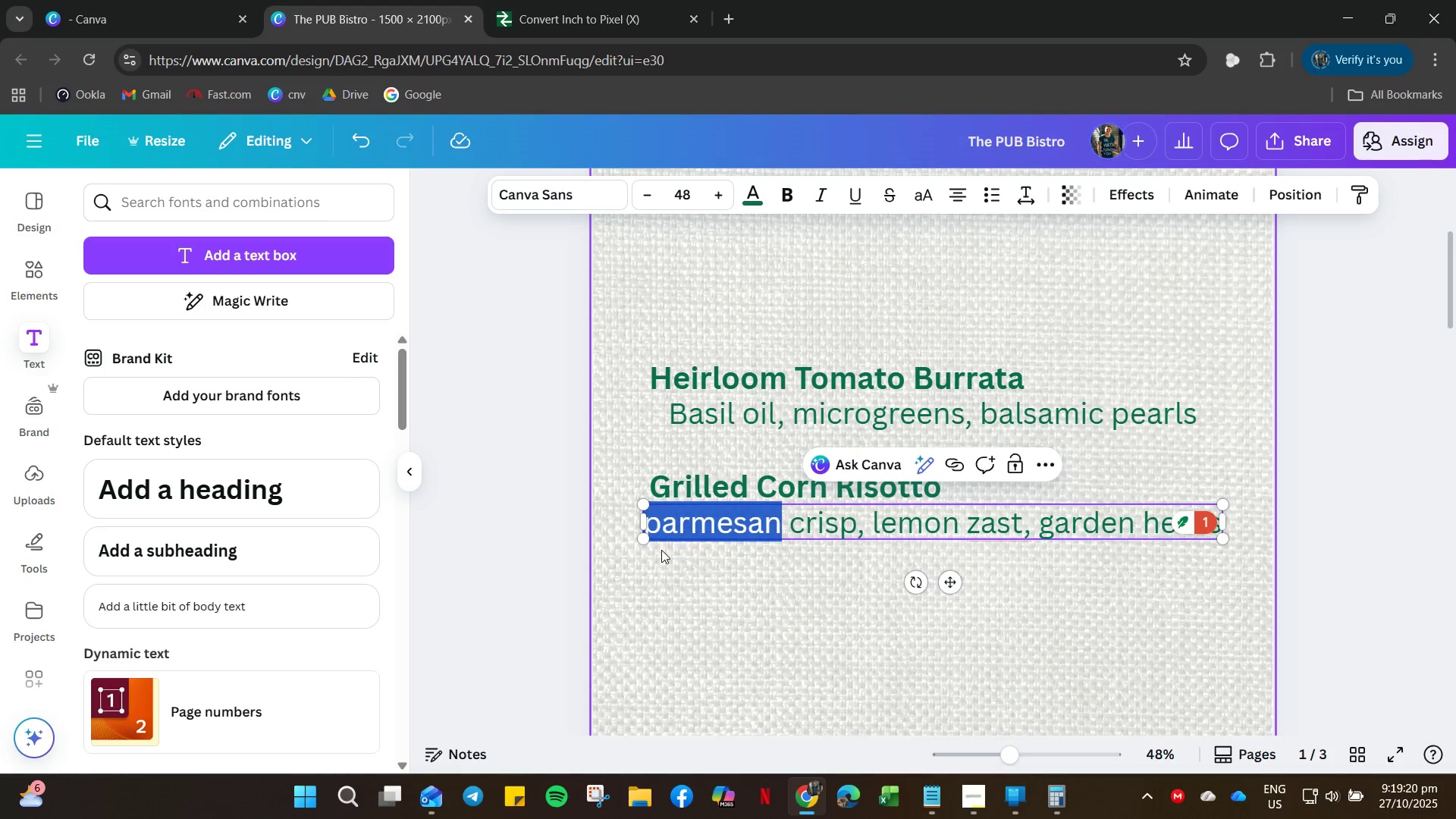 
key(ArrowLeft)
 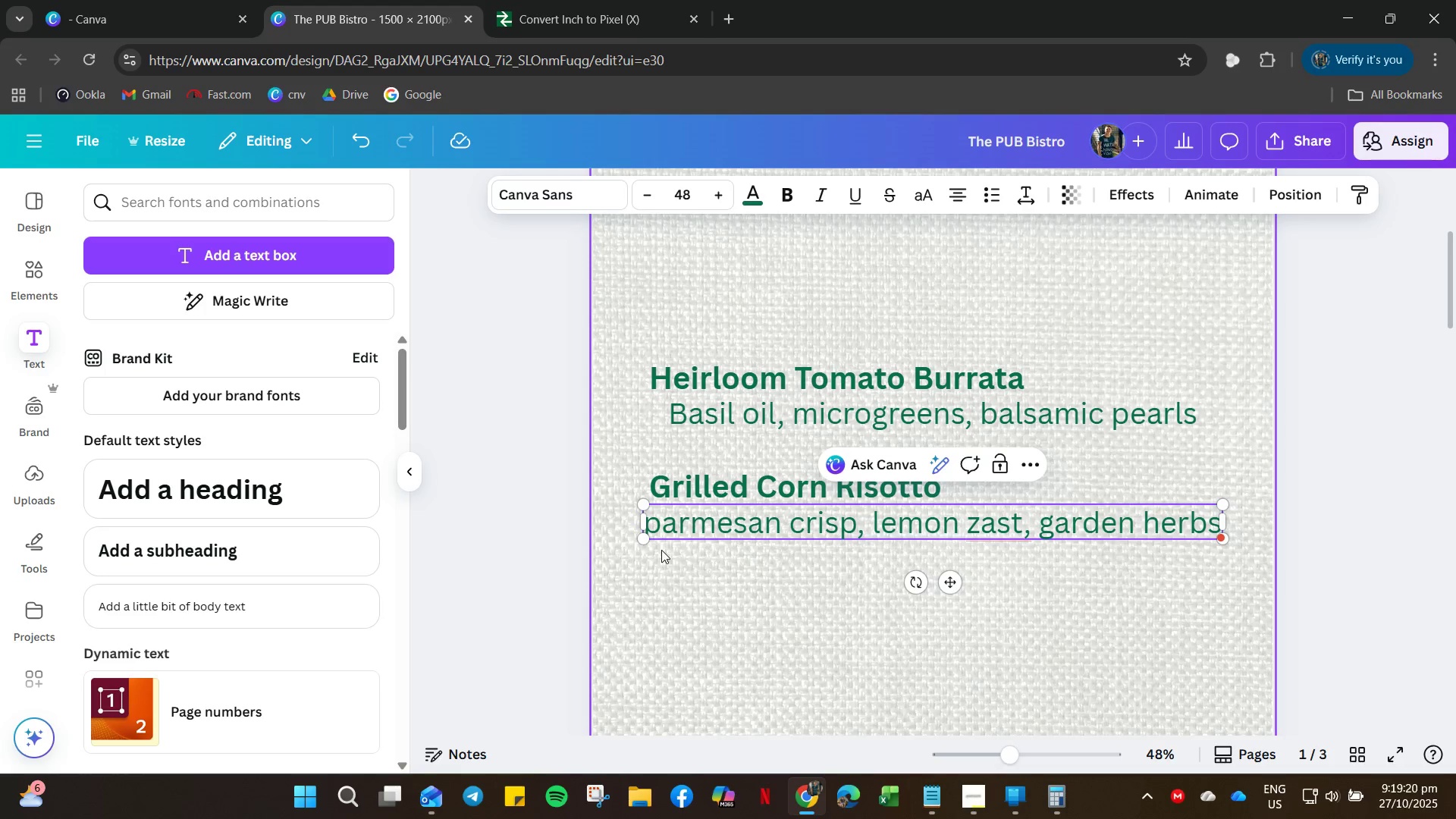 
key(ArrowRight)
 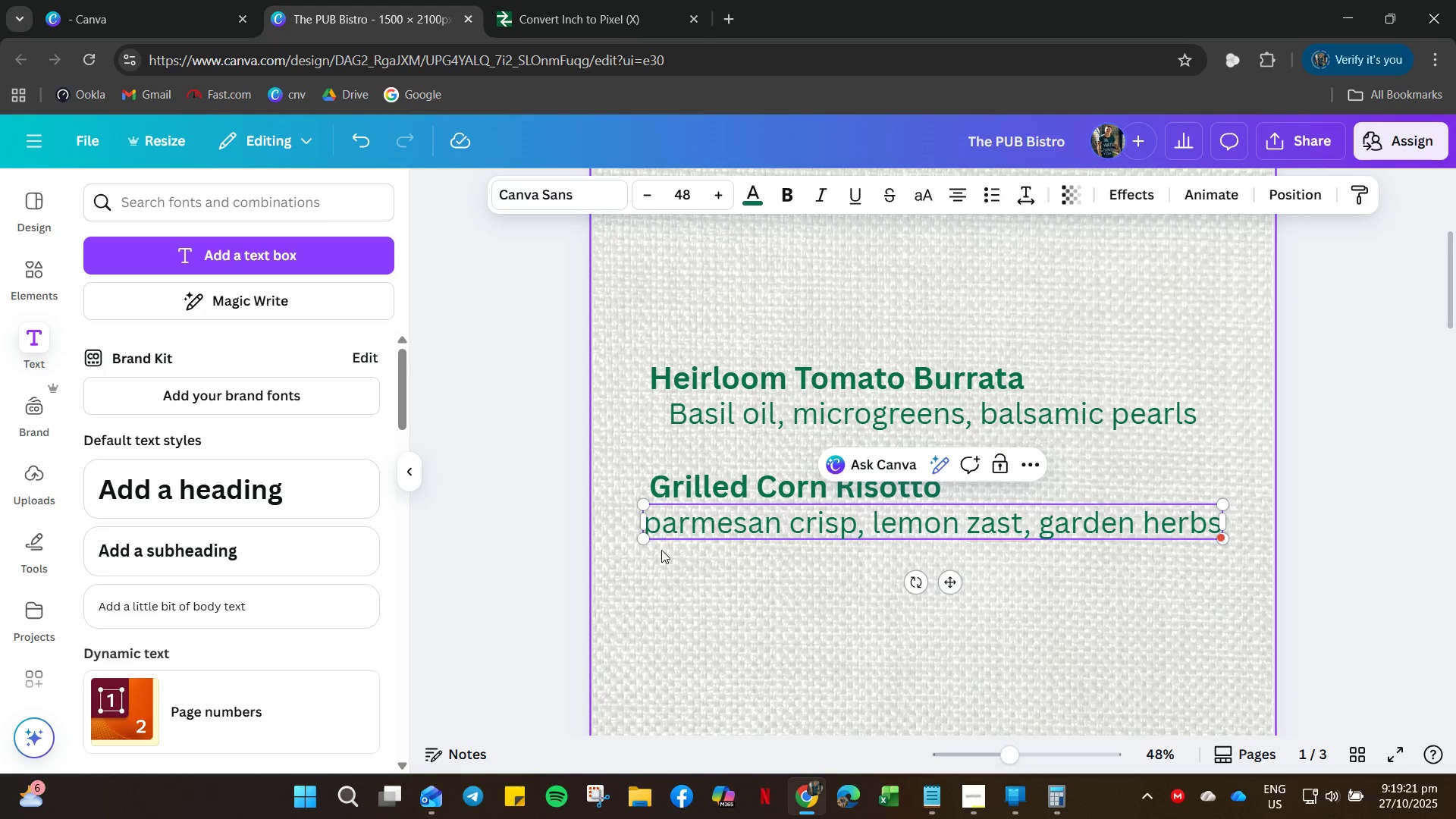 
key(Backspace)
 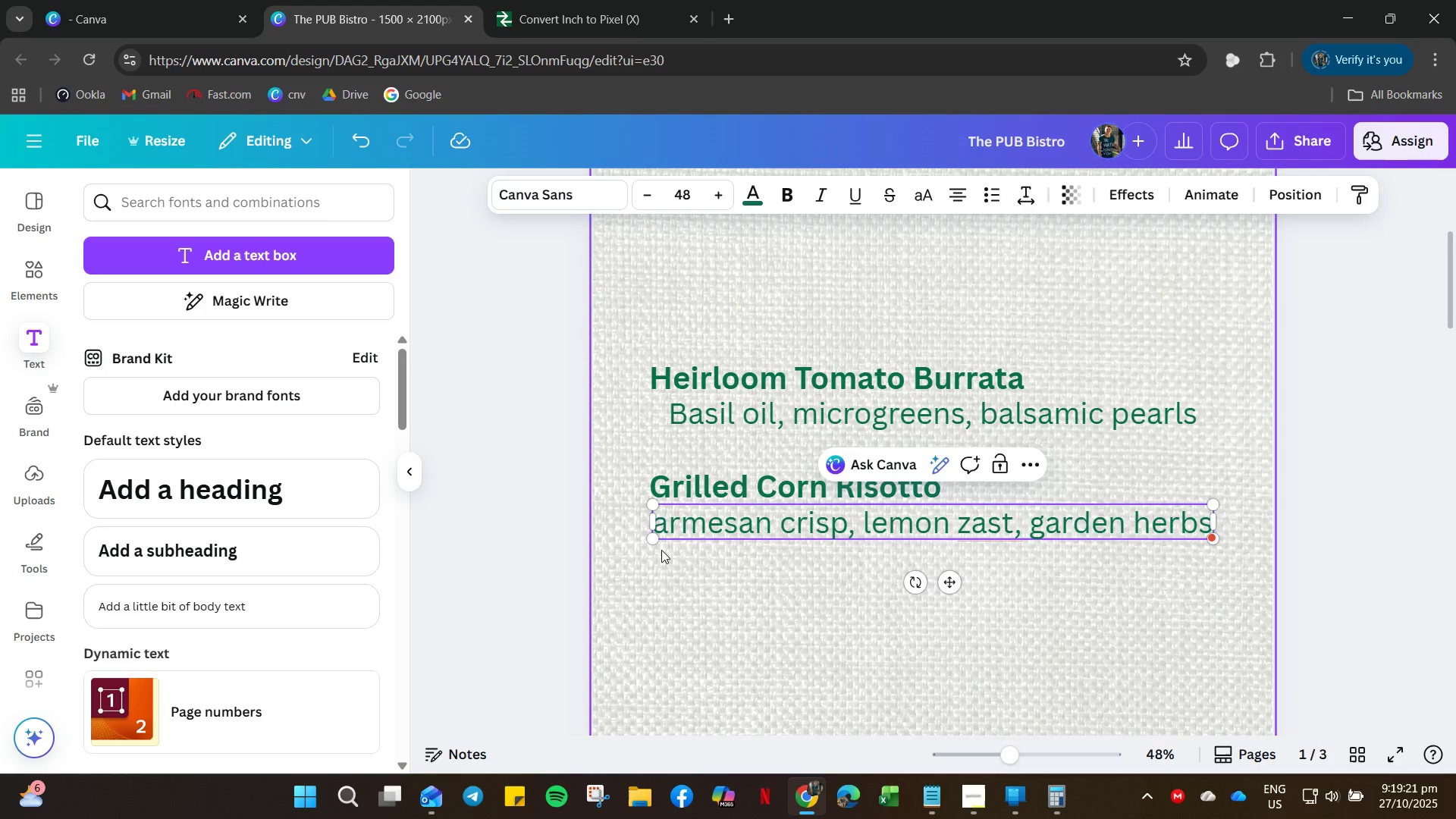 
key(Shift+ShiftLeft)
 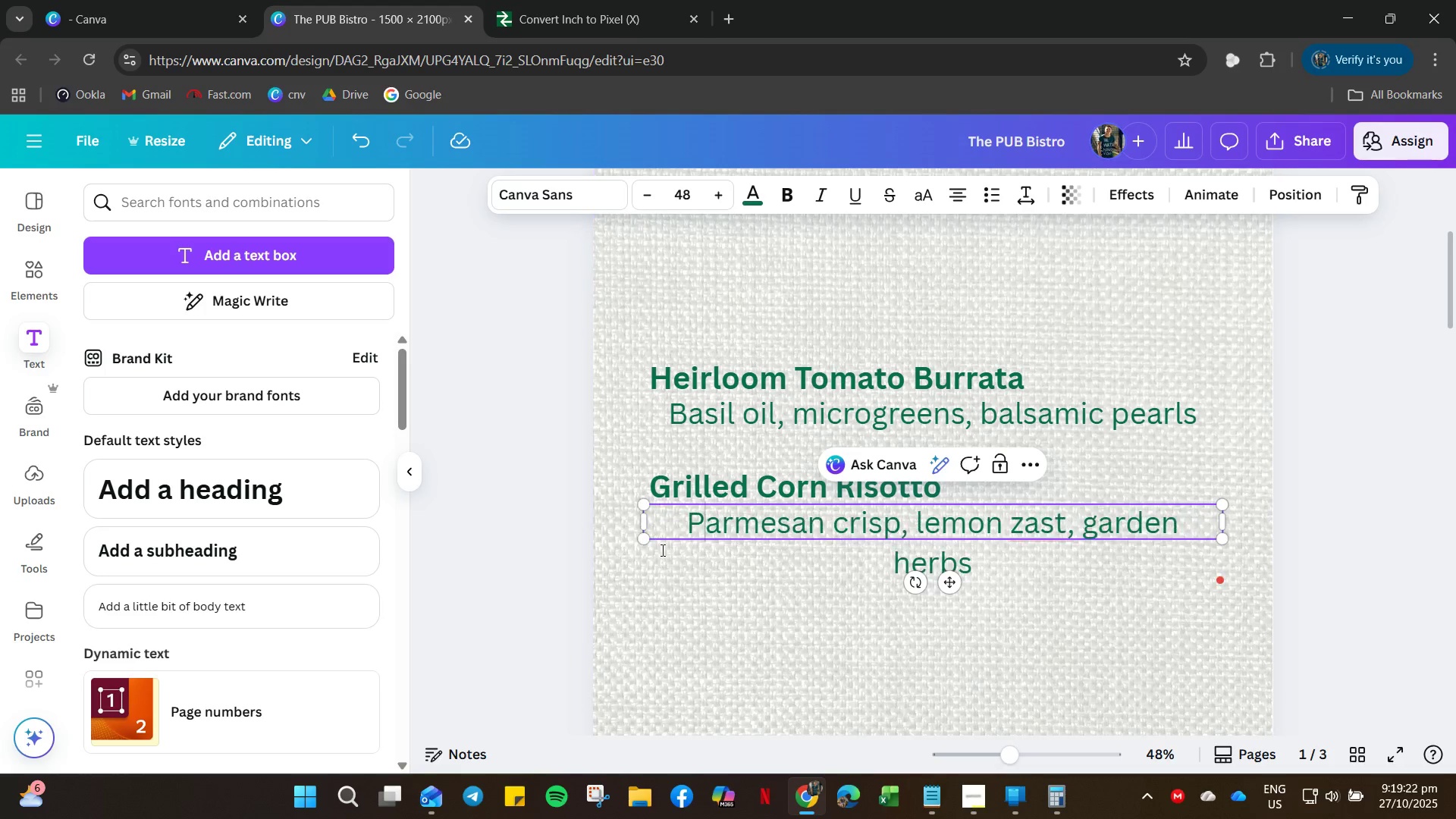 
key(Shift+P)
 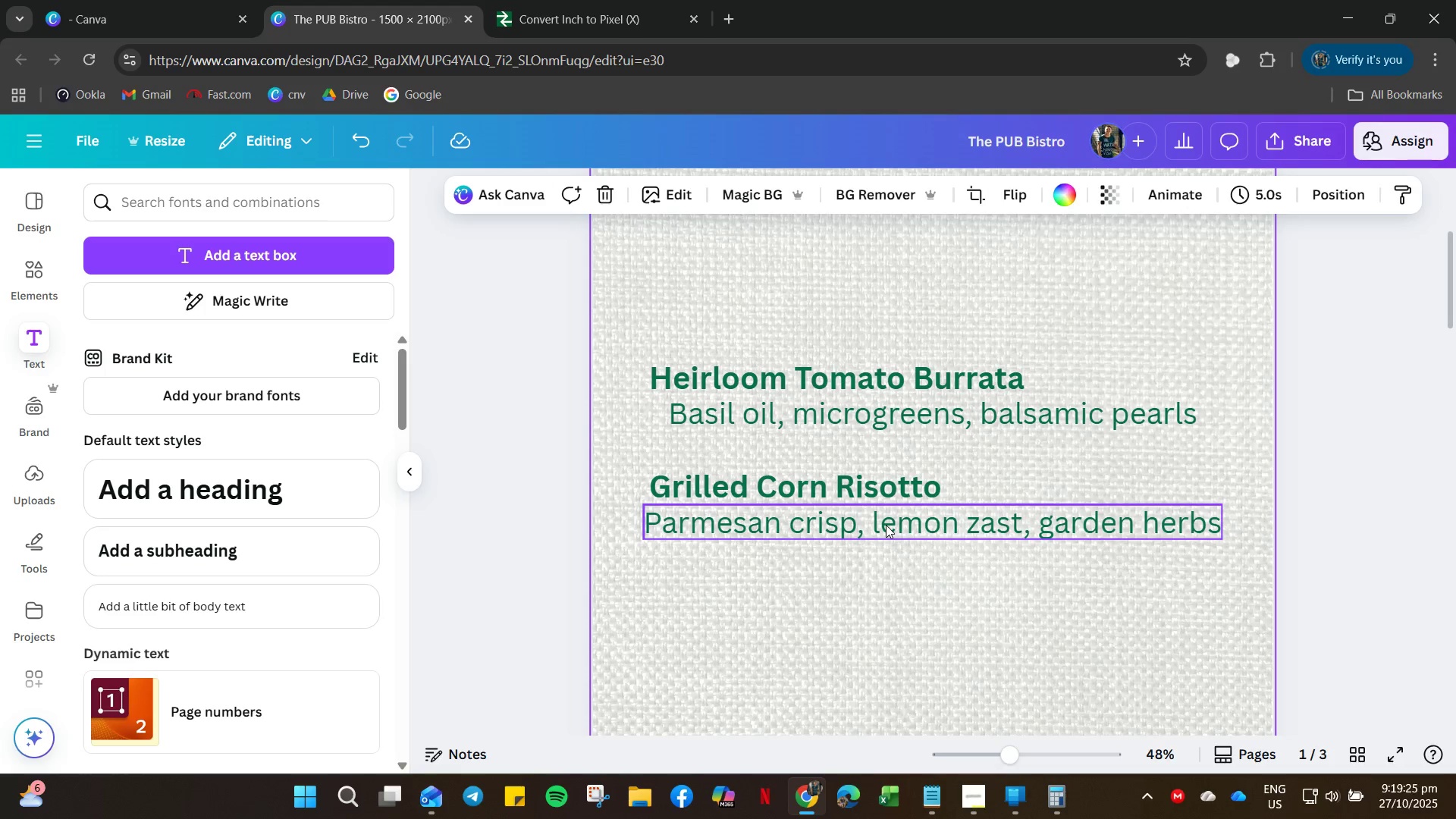 
left_click([805, 522])
 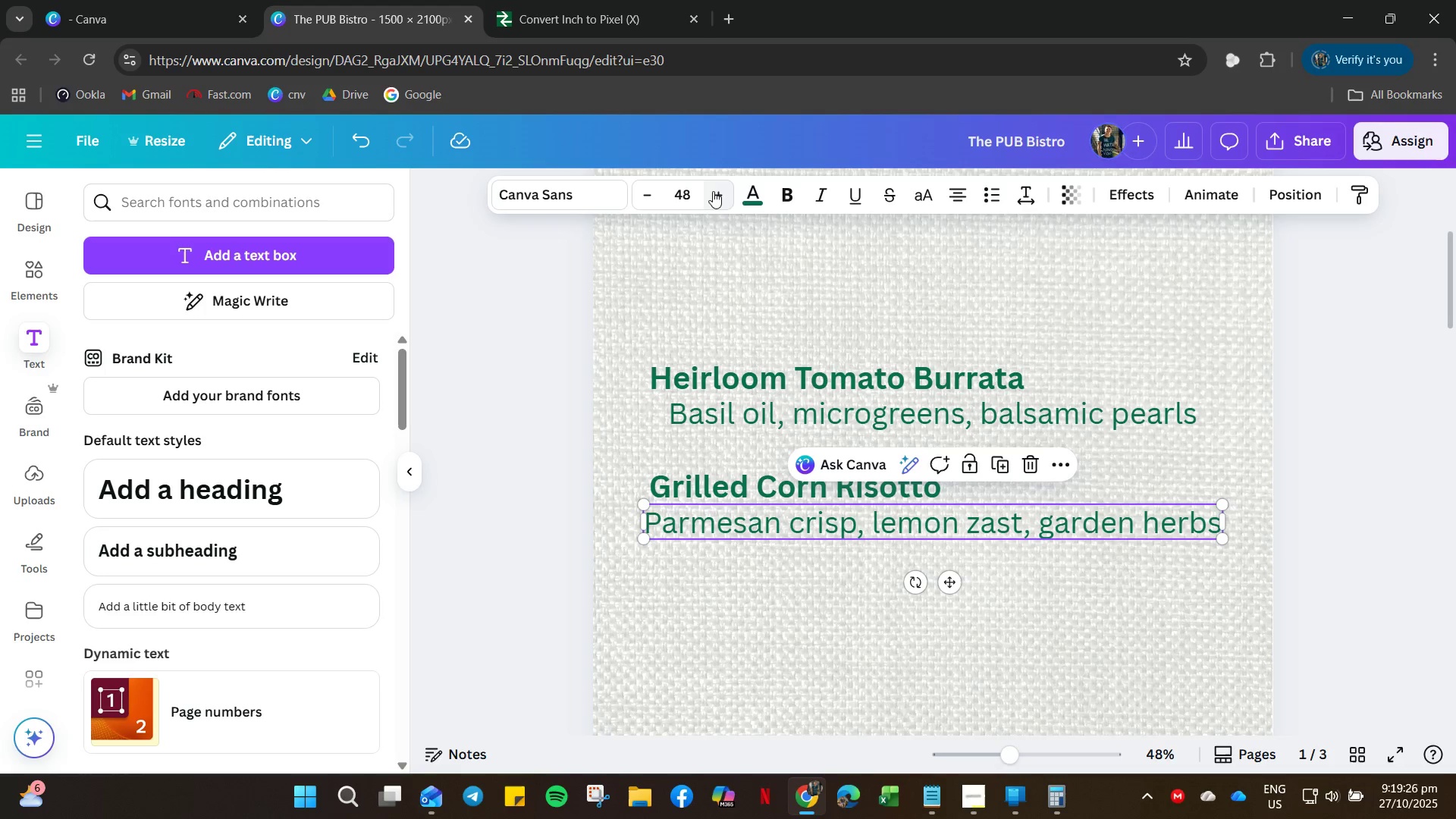 
left_click([690, 193])
 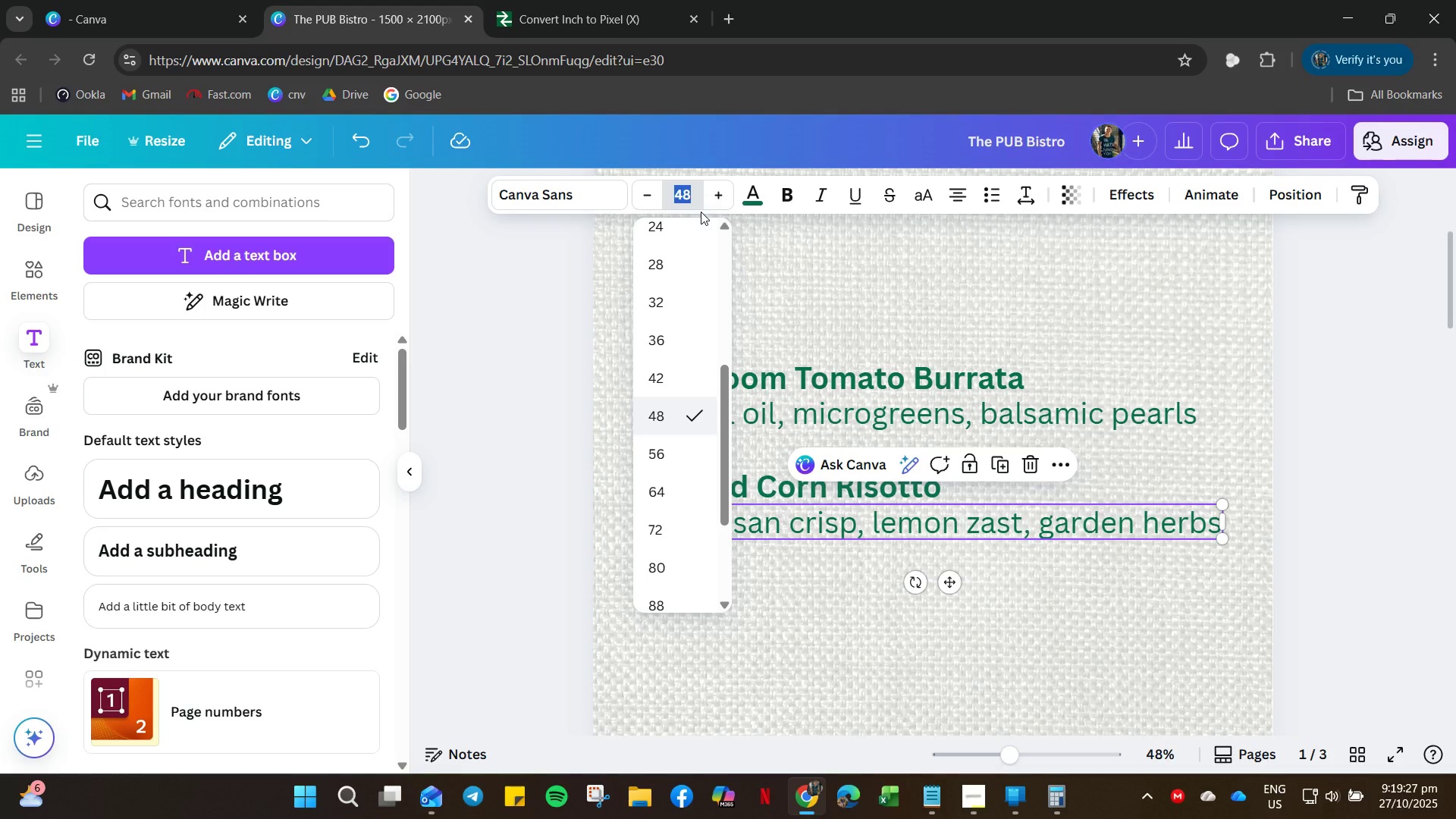 
key(Numpad4)
 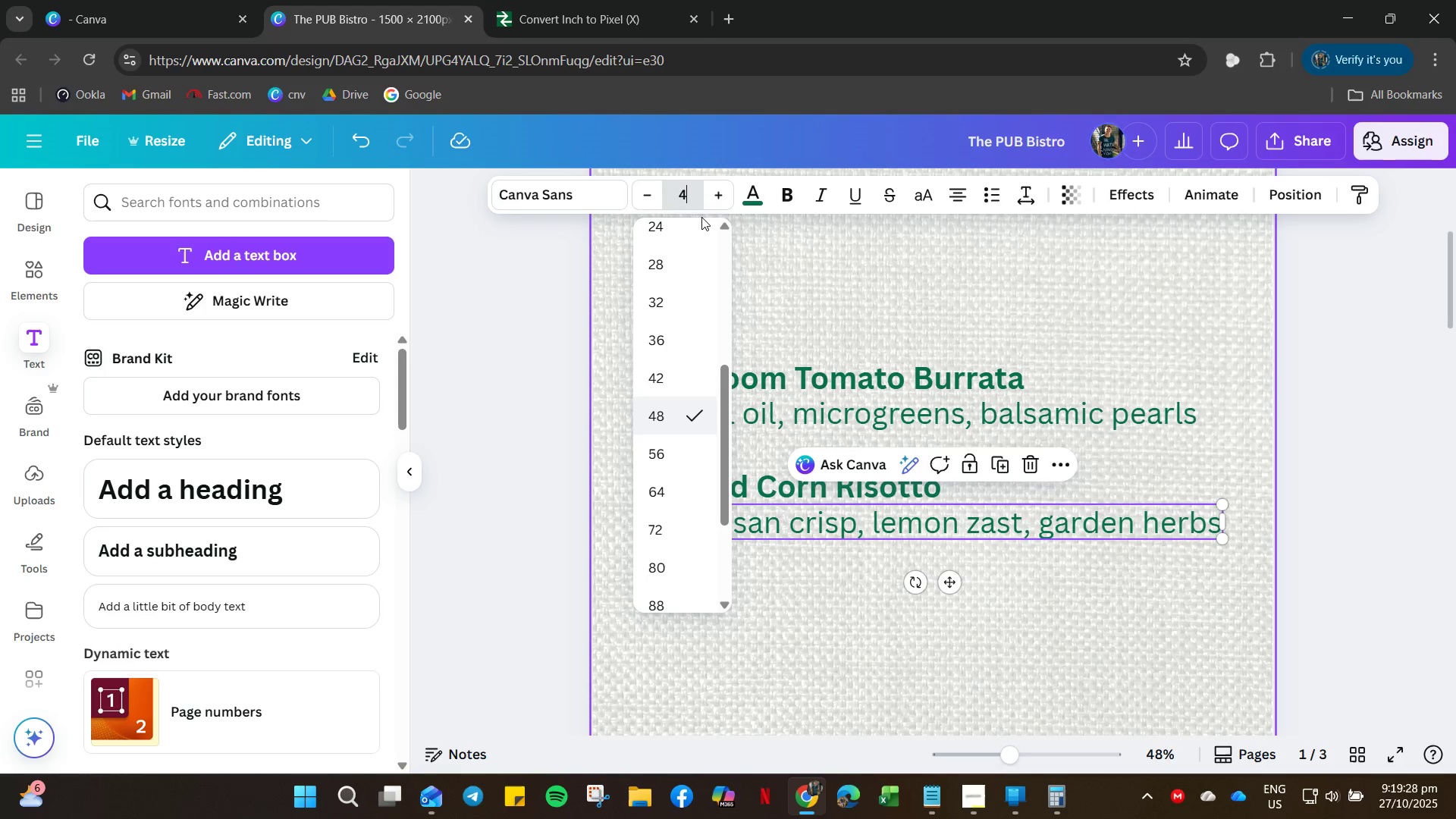 
key(Numpad0)
 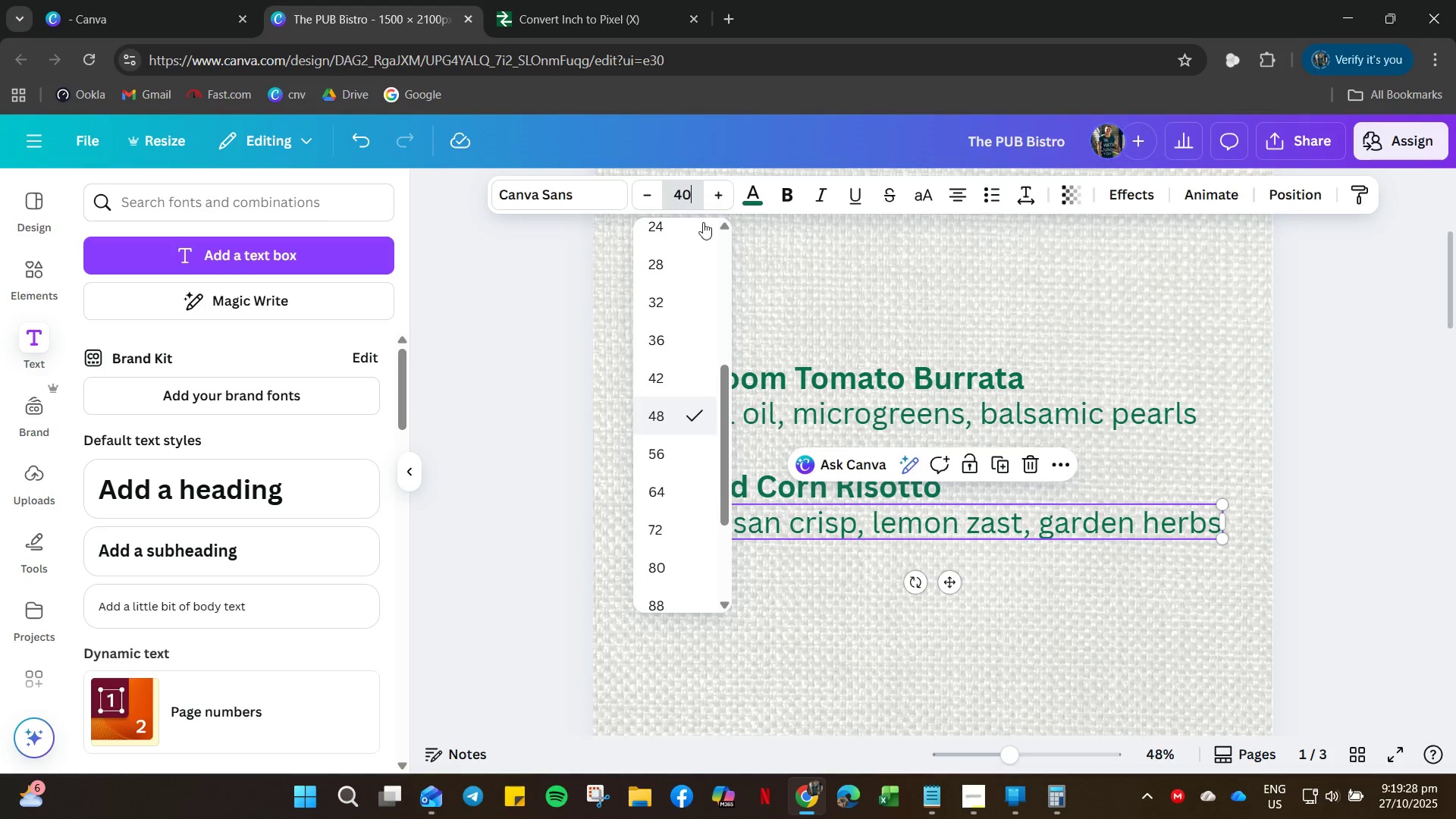 
key(NumpadEnter)
 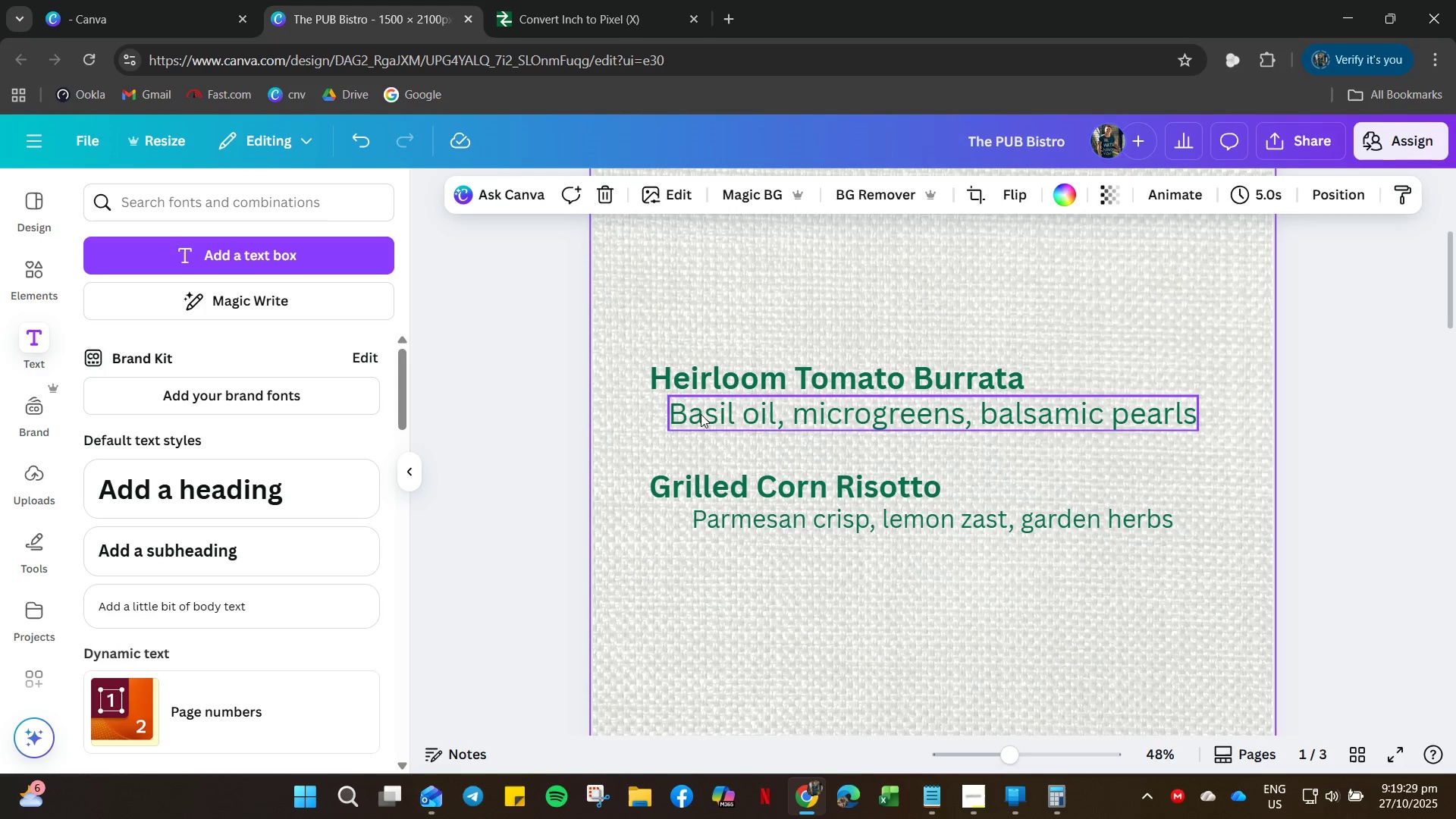 
double_click([701, 413])
 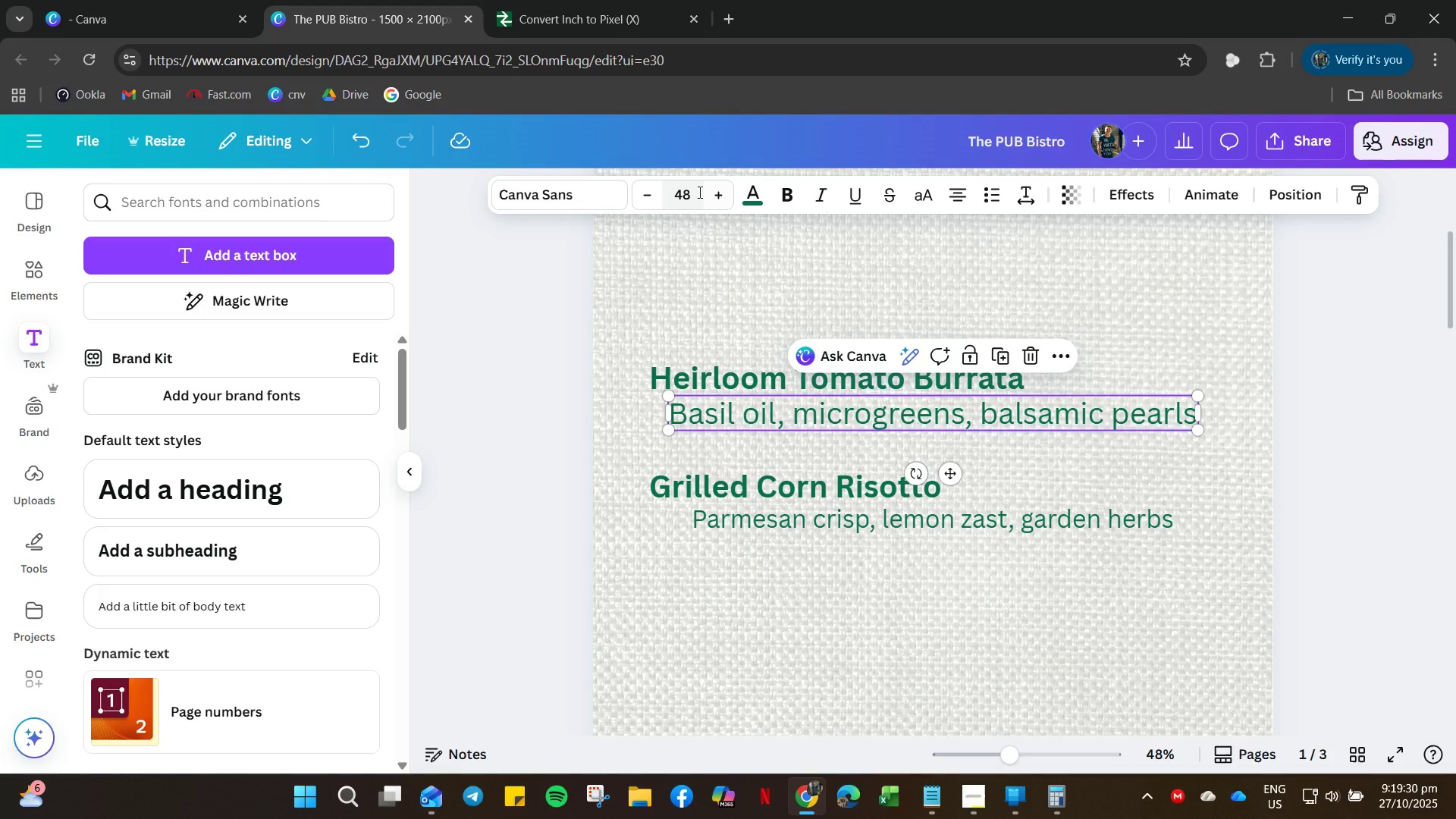 
left_click([698, 190])
 